 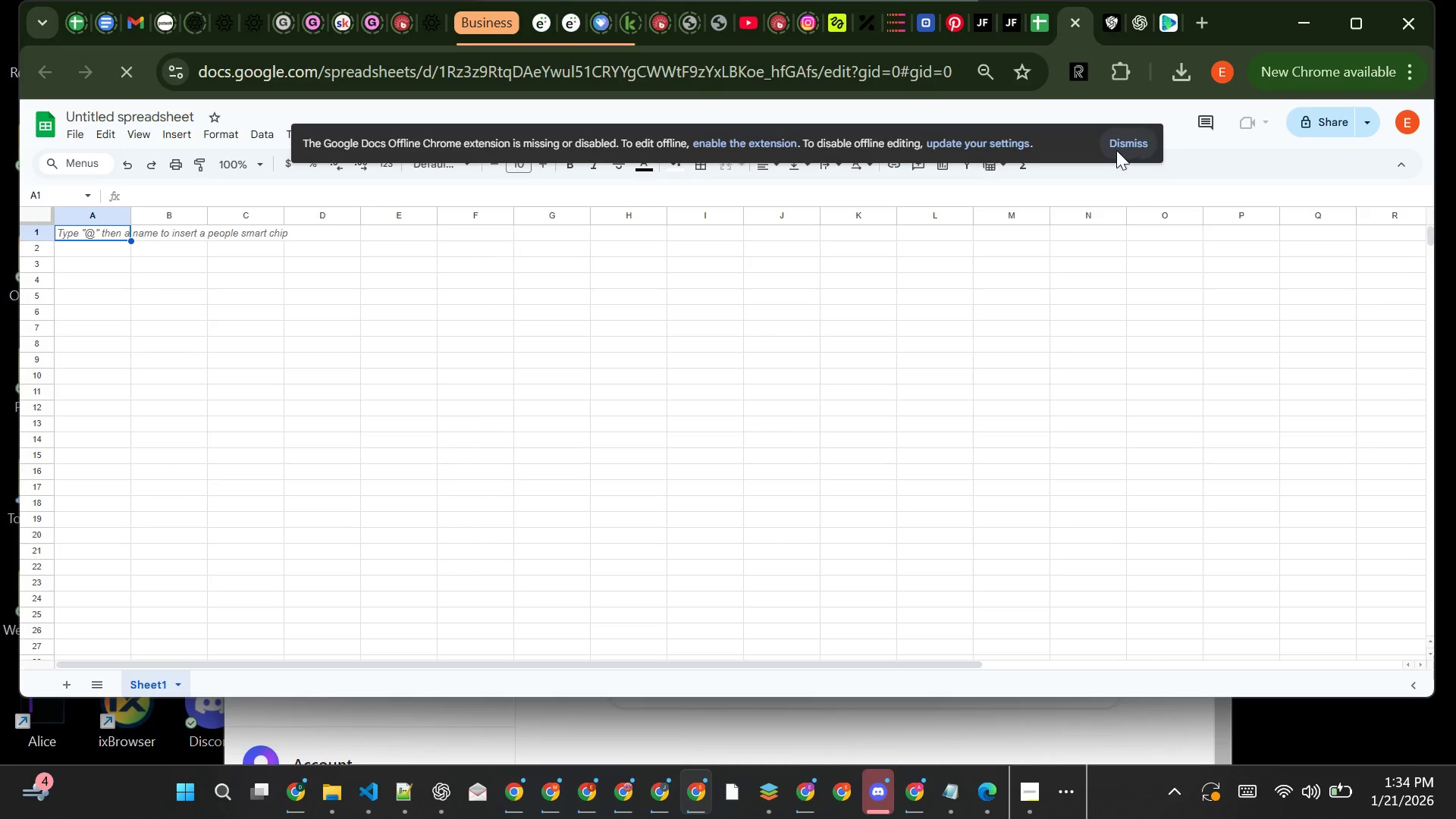 
left_click([601, 401])
 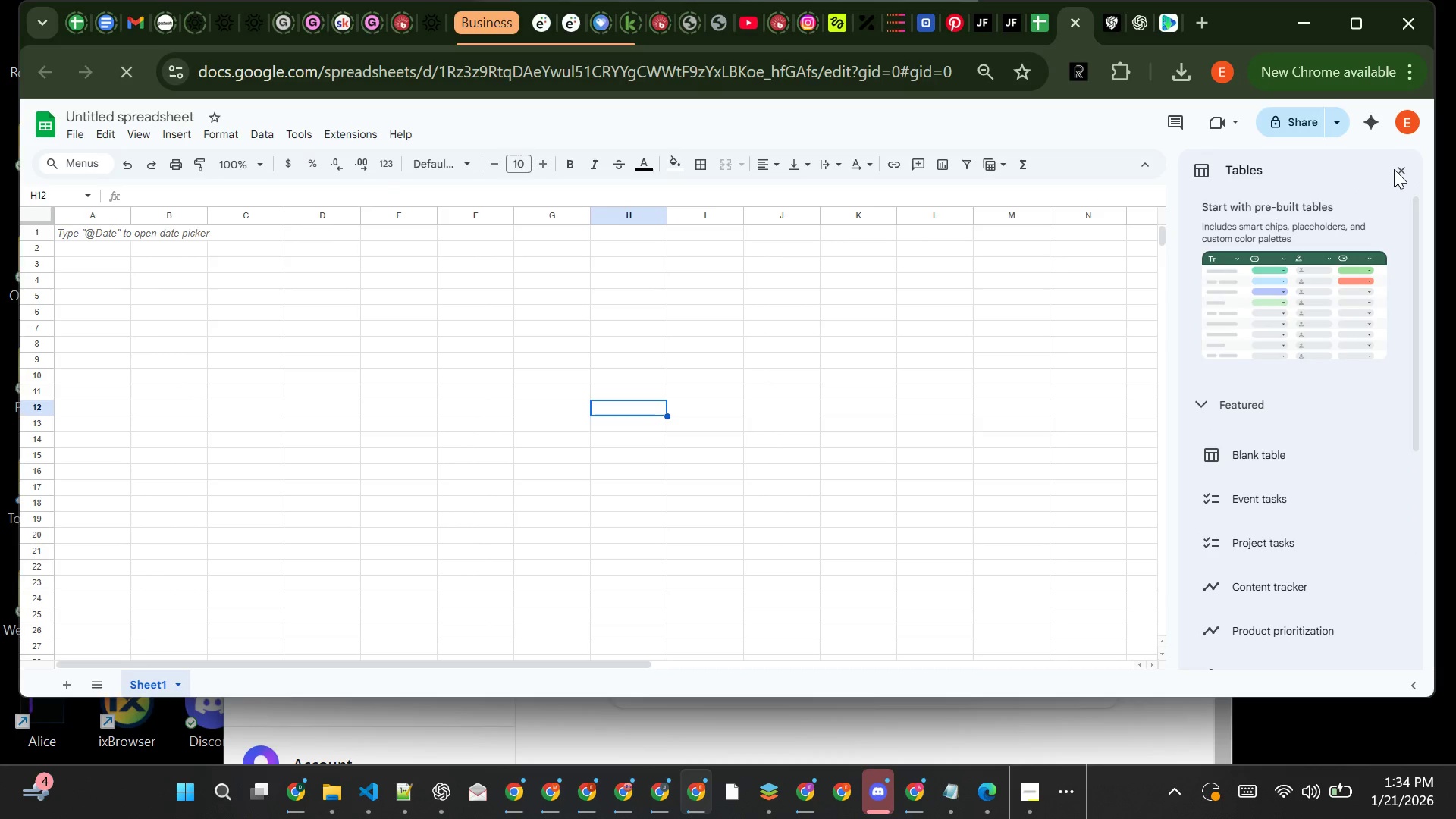 
left_click([1405, 169])
 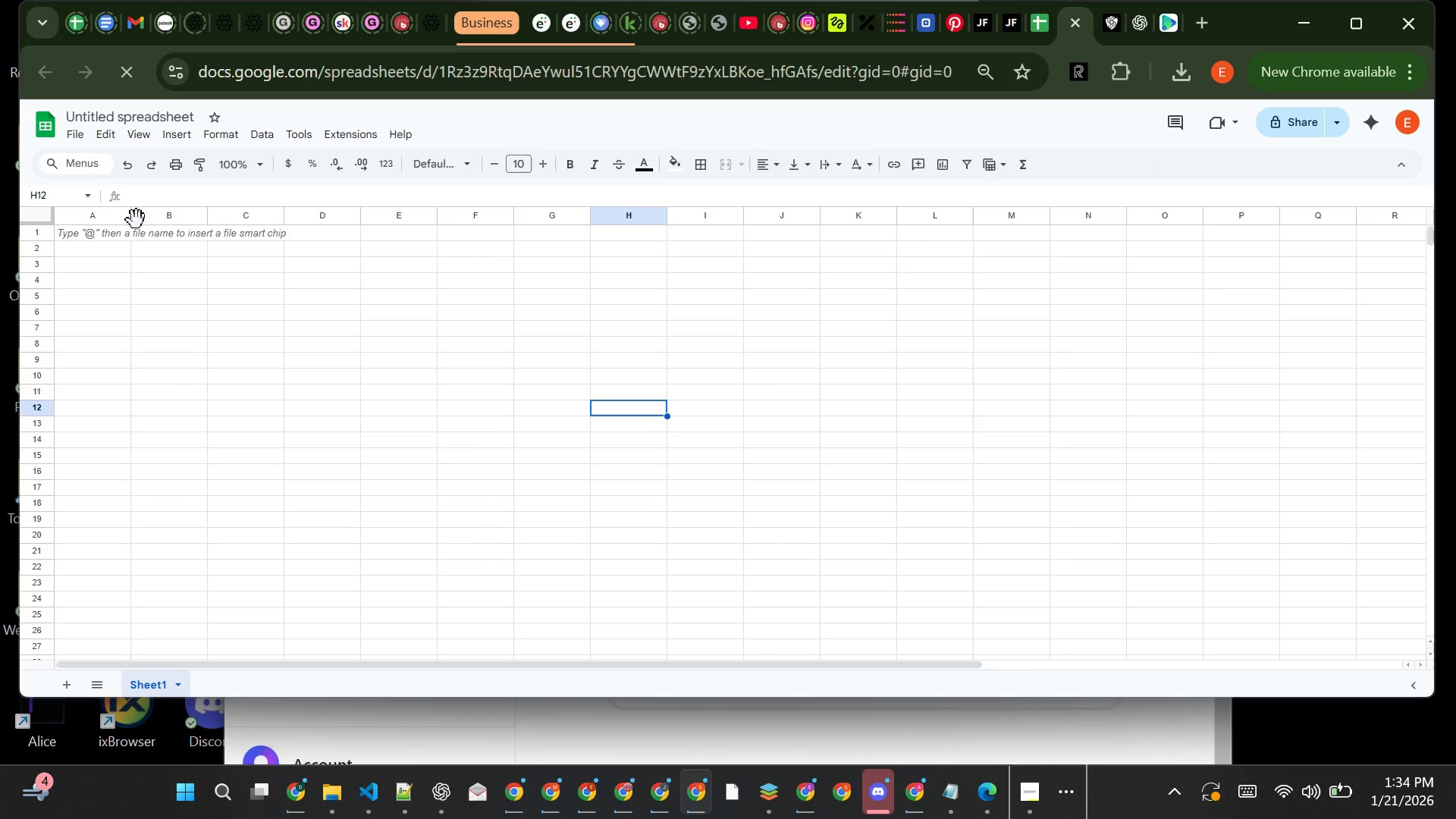 
left_click([86, 237])
 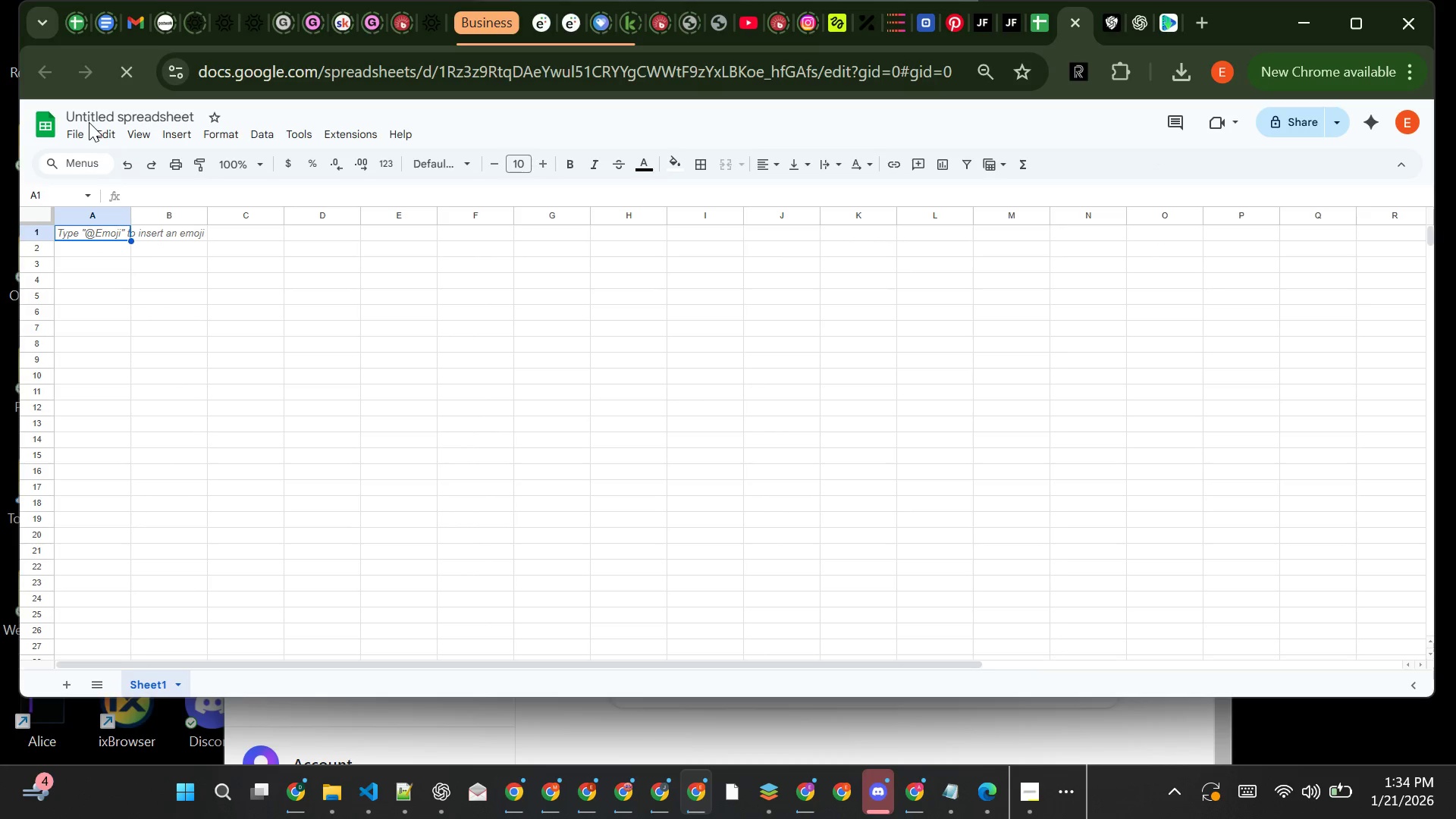 
wait(6.72)
 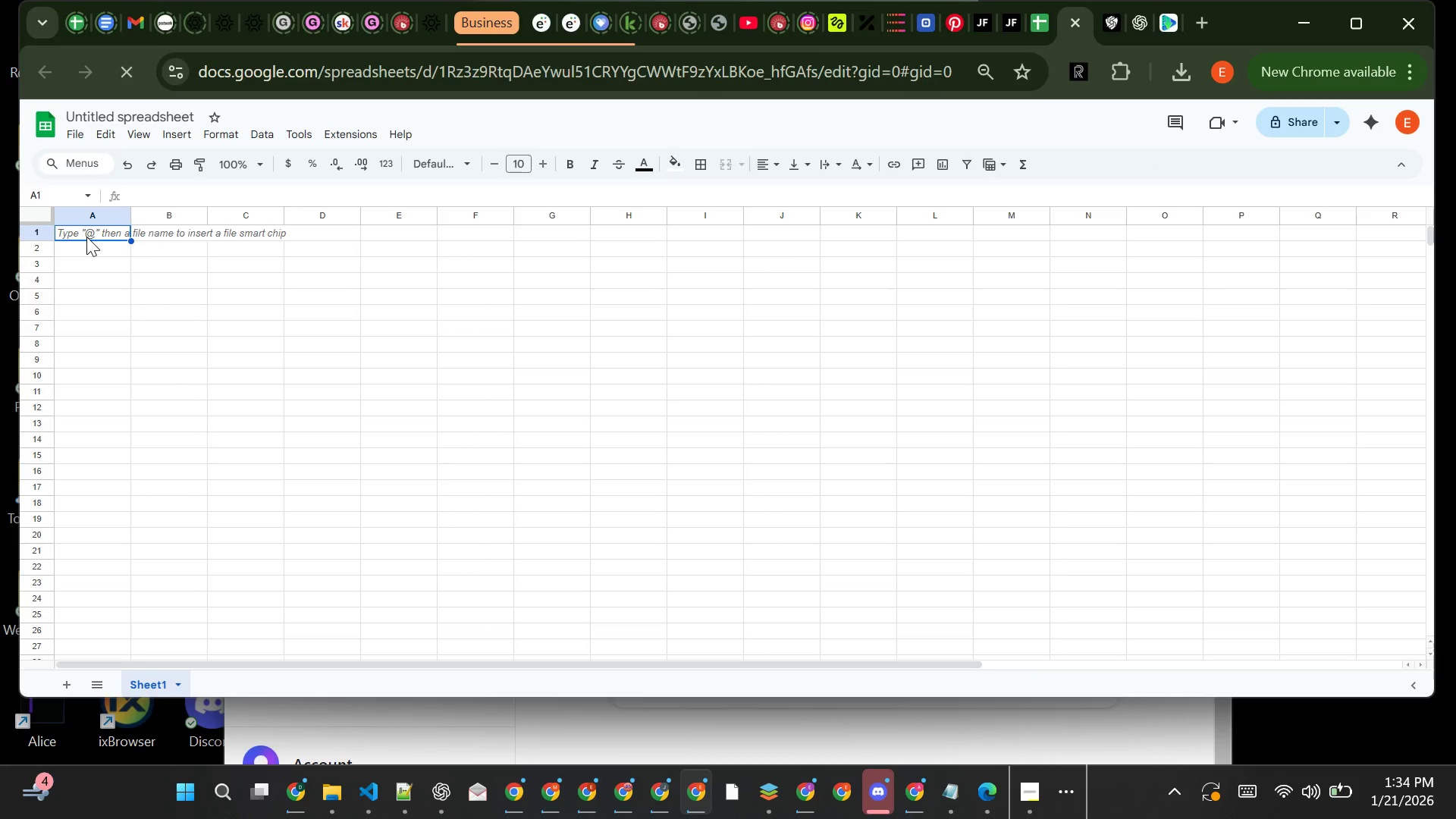 
left_click([108, 111])
 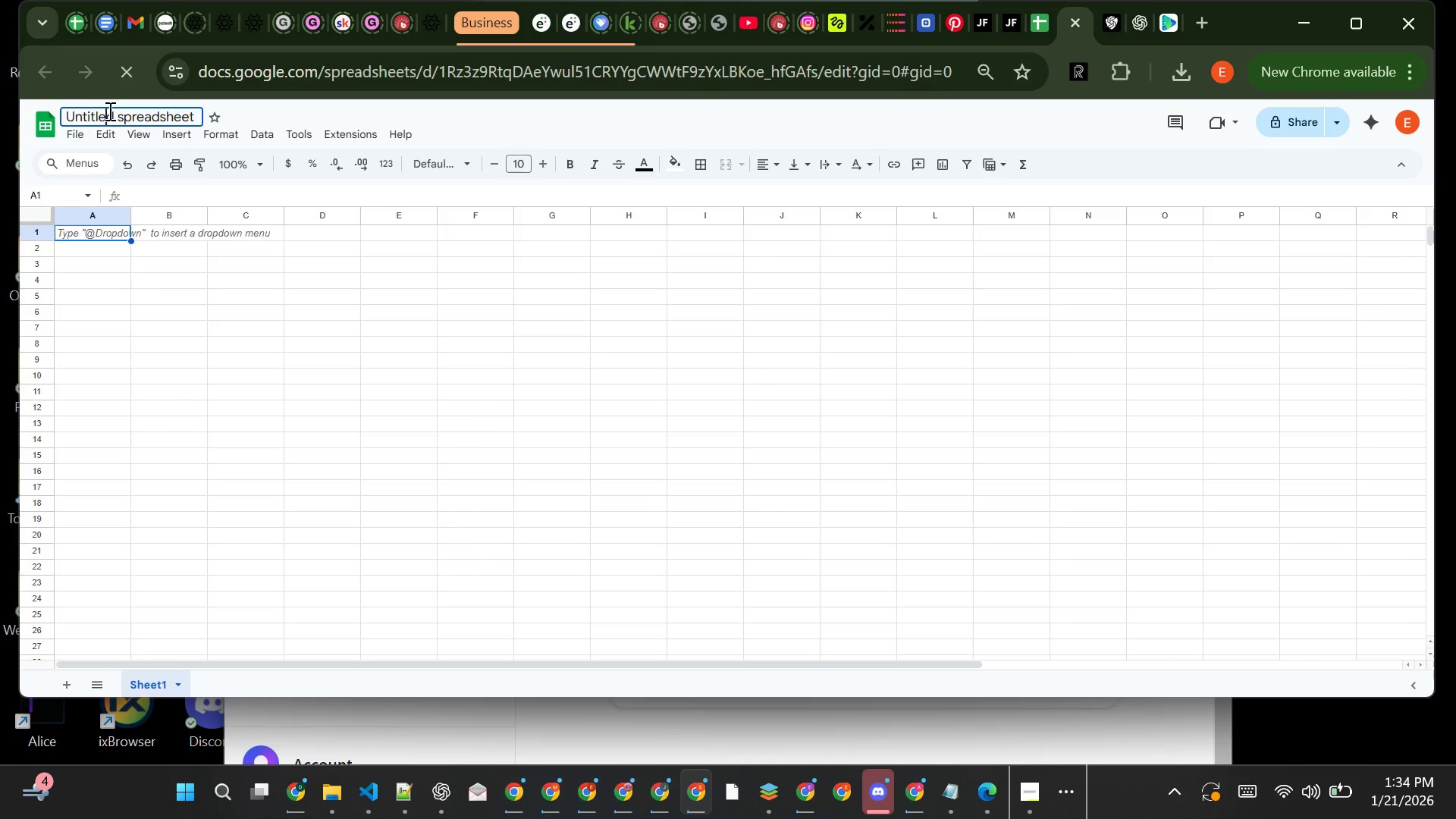 
key(Control+ControlLeft)
 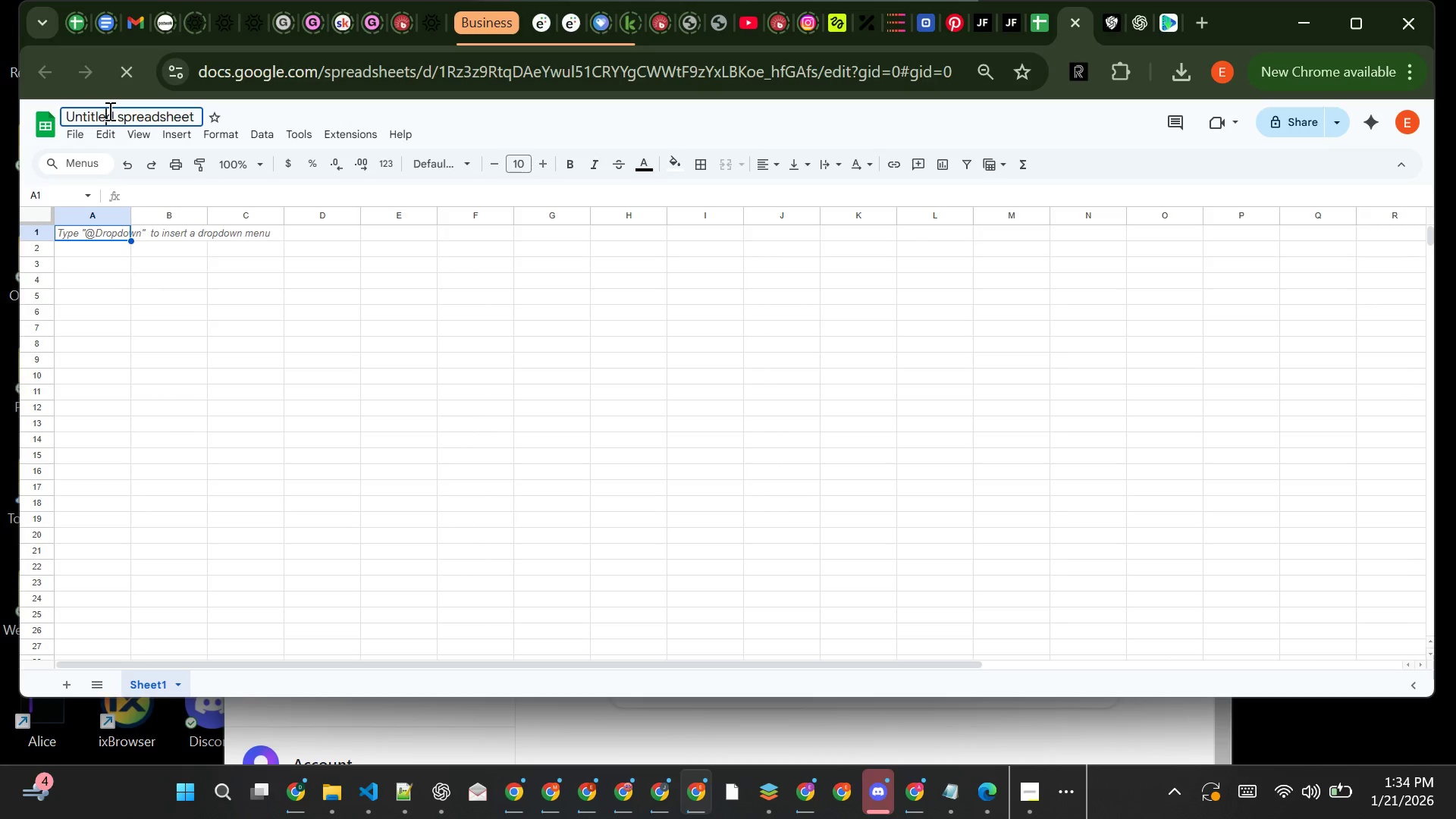 
key(Control+A)
 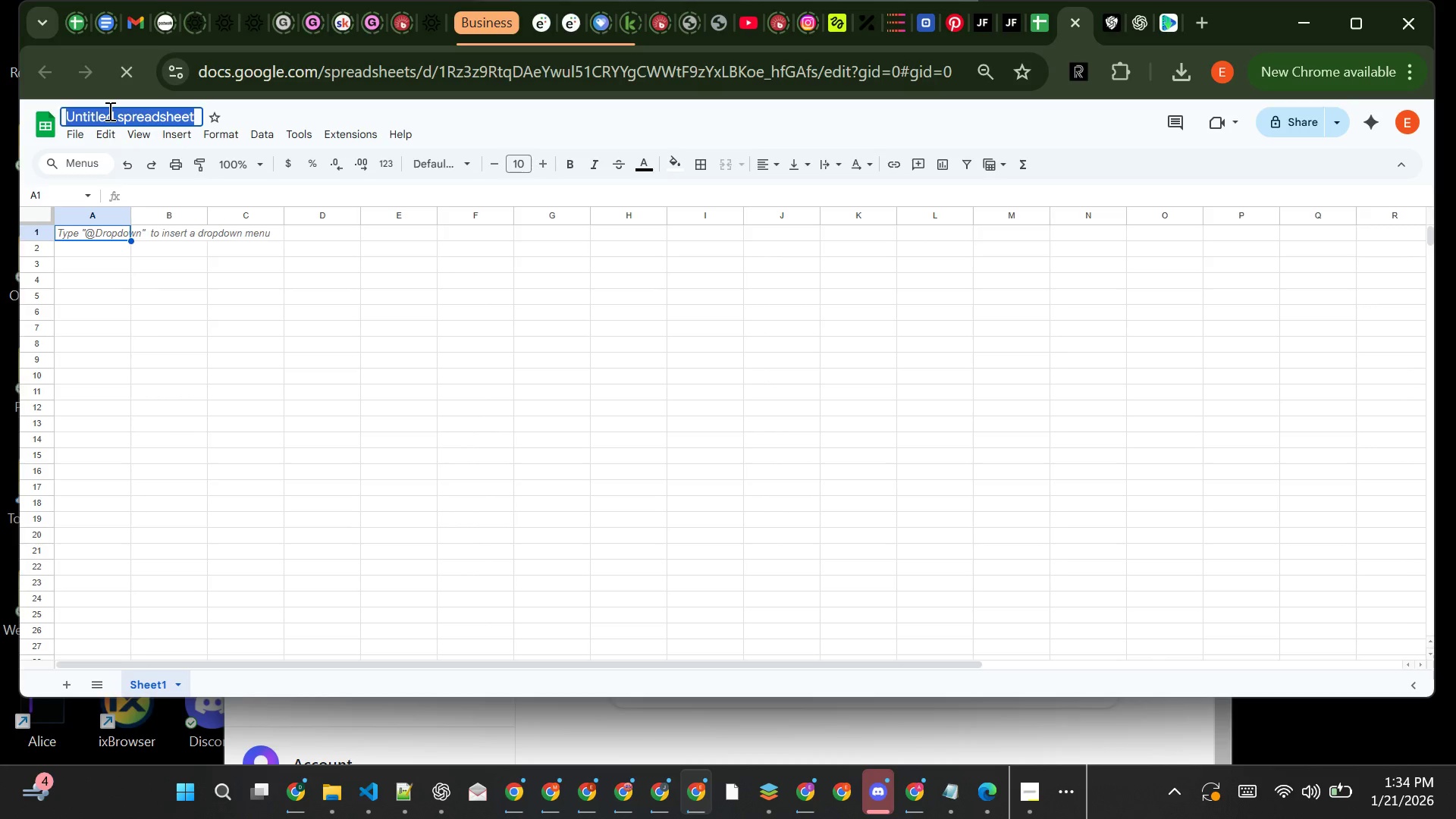 
type(sEASONAL)
key(Backspace)
key(Backspace)
key(Backspace)
key(Backspace)
key(Backspace)
key(Backspace)
key(Backspace)
key(Backspace)
type(Seasonal Staffing )
 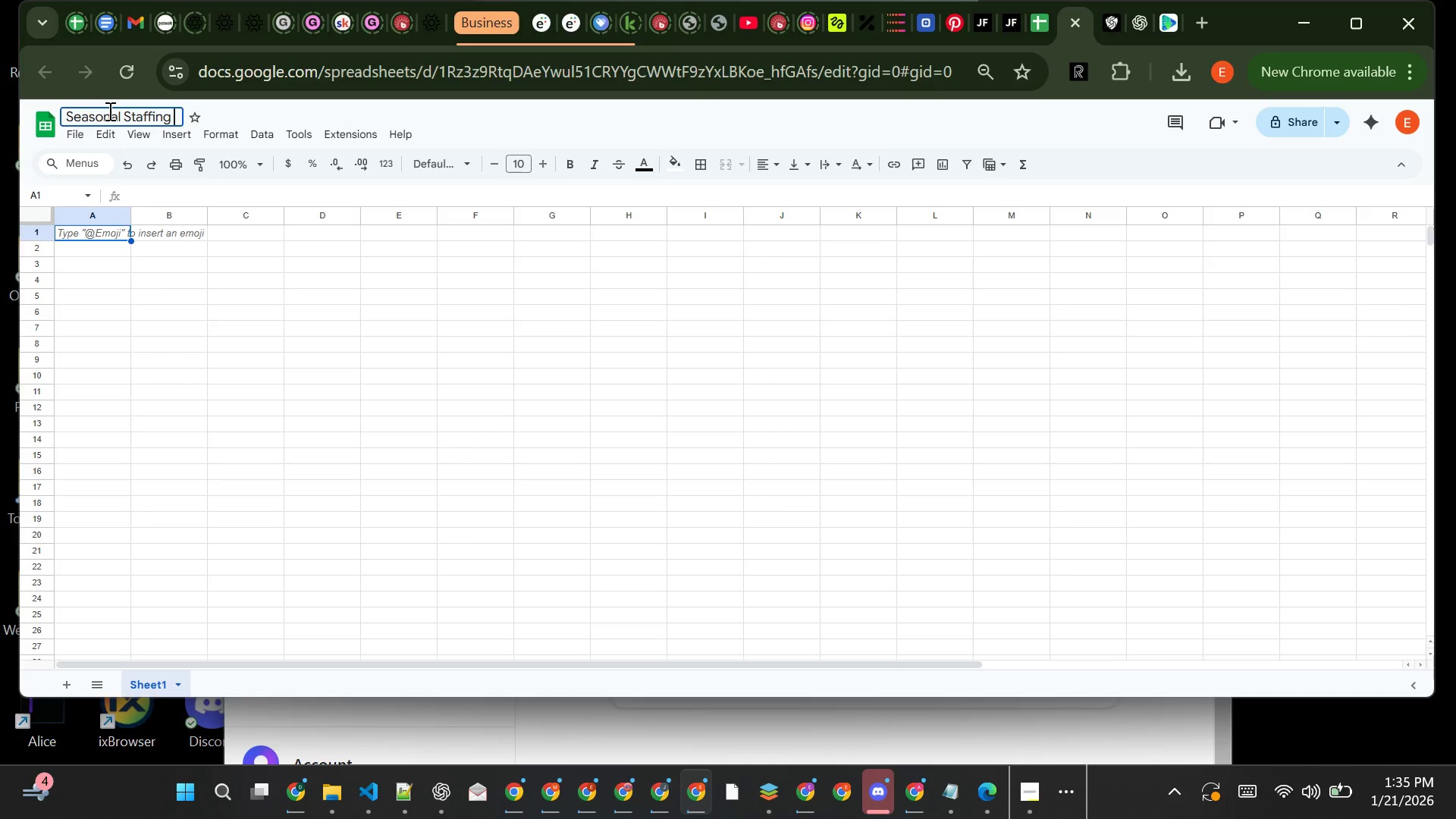 
wait(10.53)
 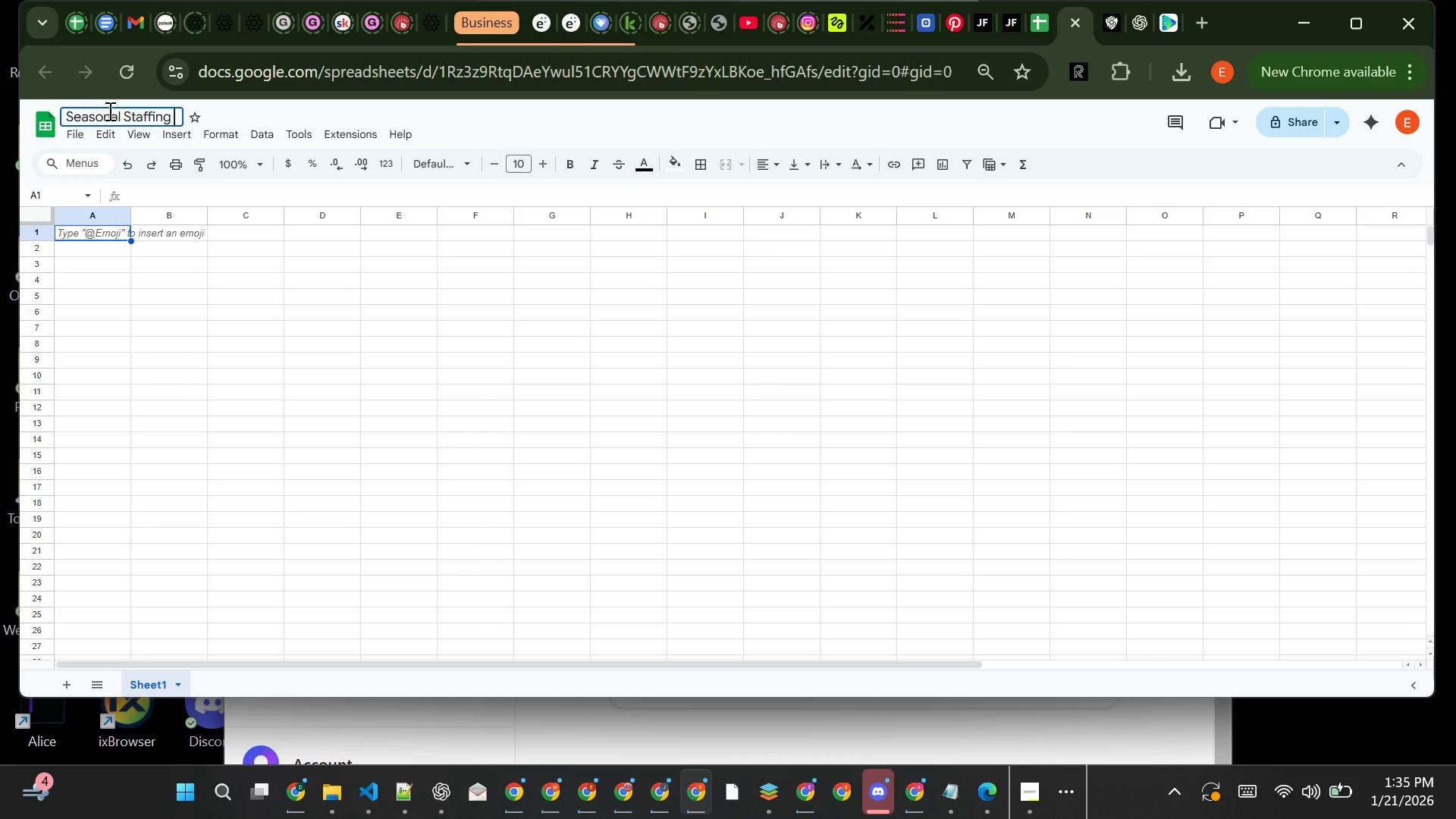 
type(Model - Coastal curators and Charters)
 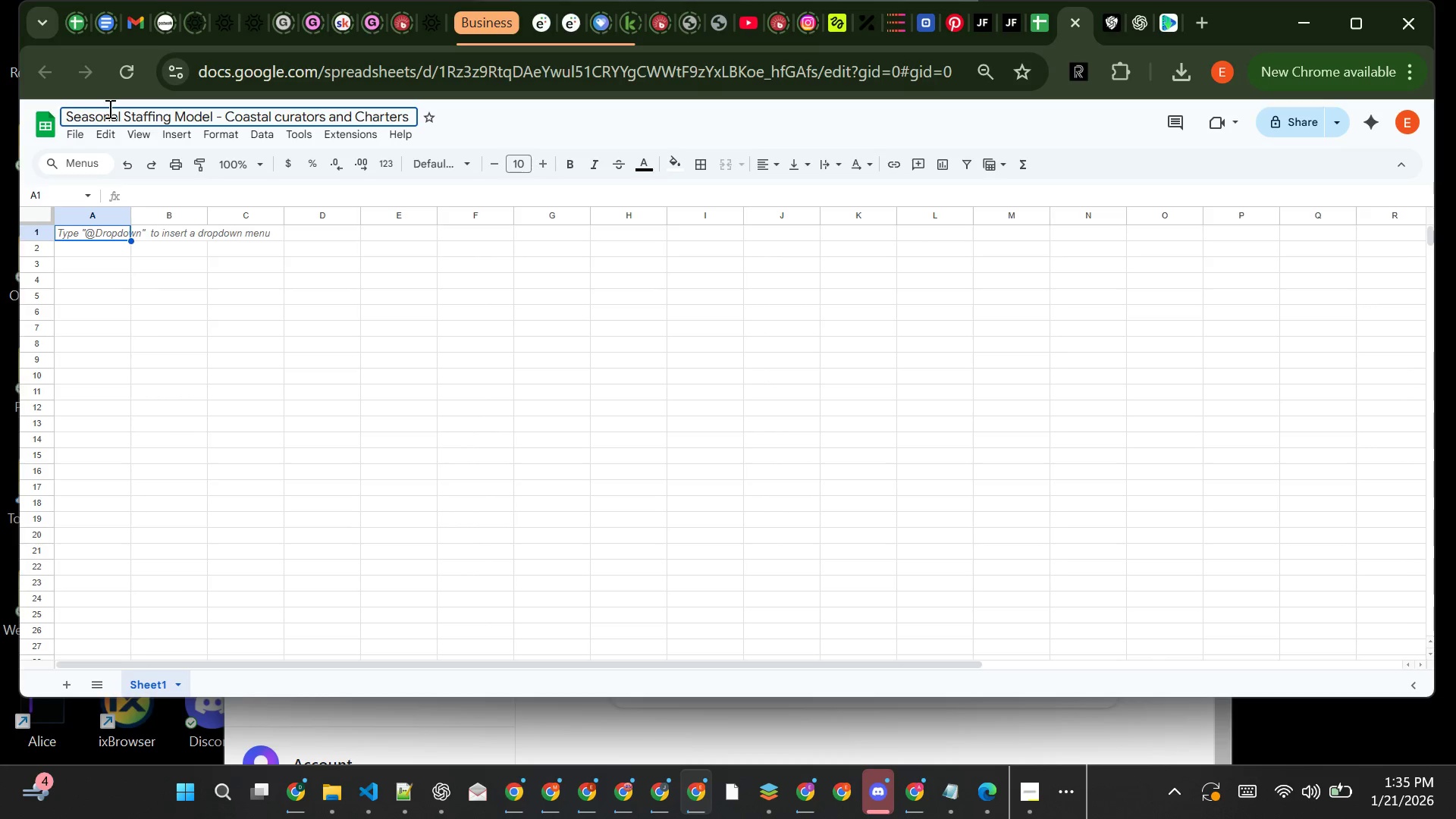 
wait(5.39)
 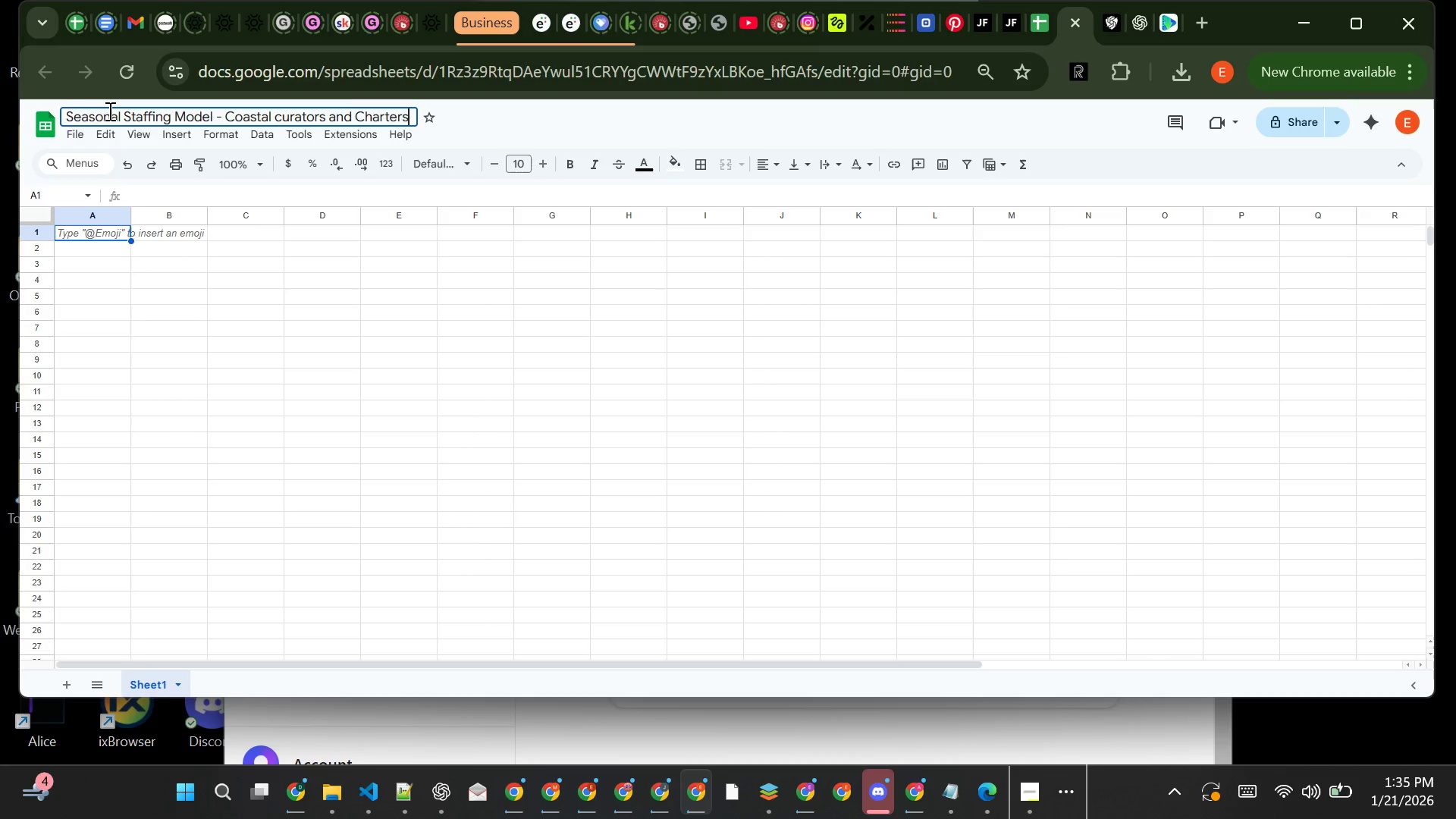 
left_click([143, 249])
 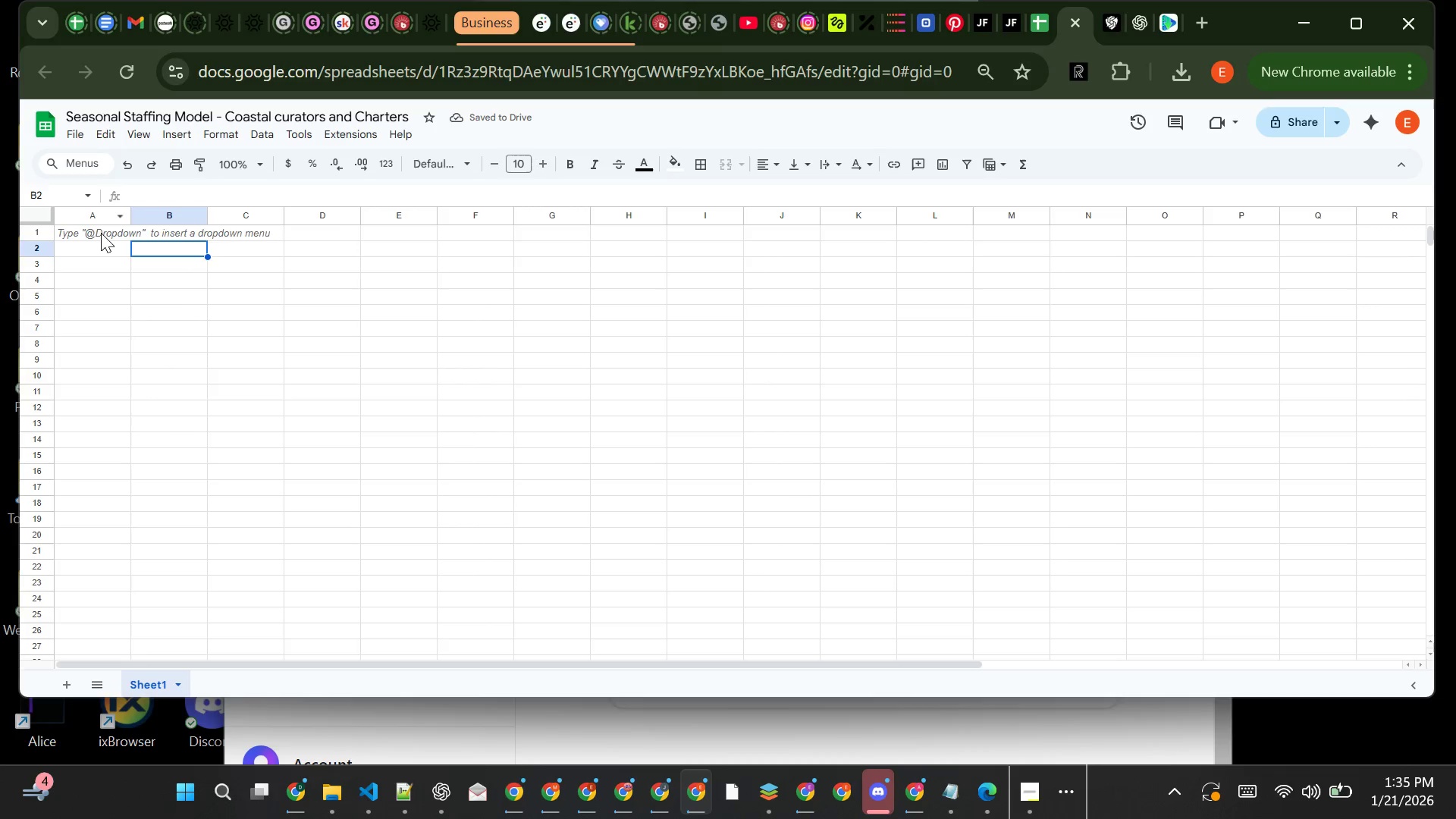 
left_click([102, 233])
 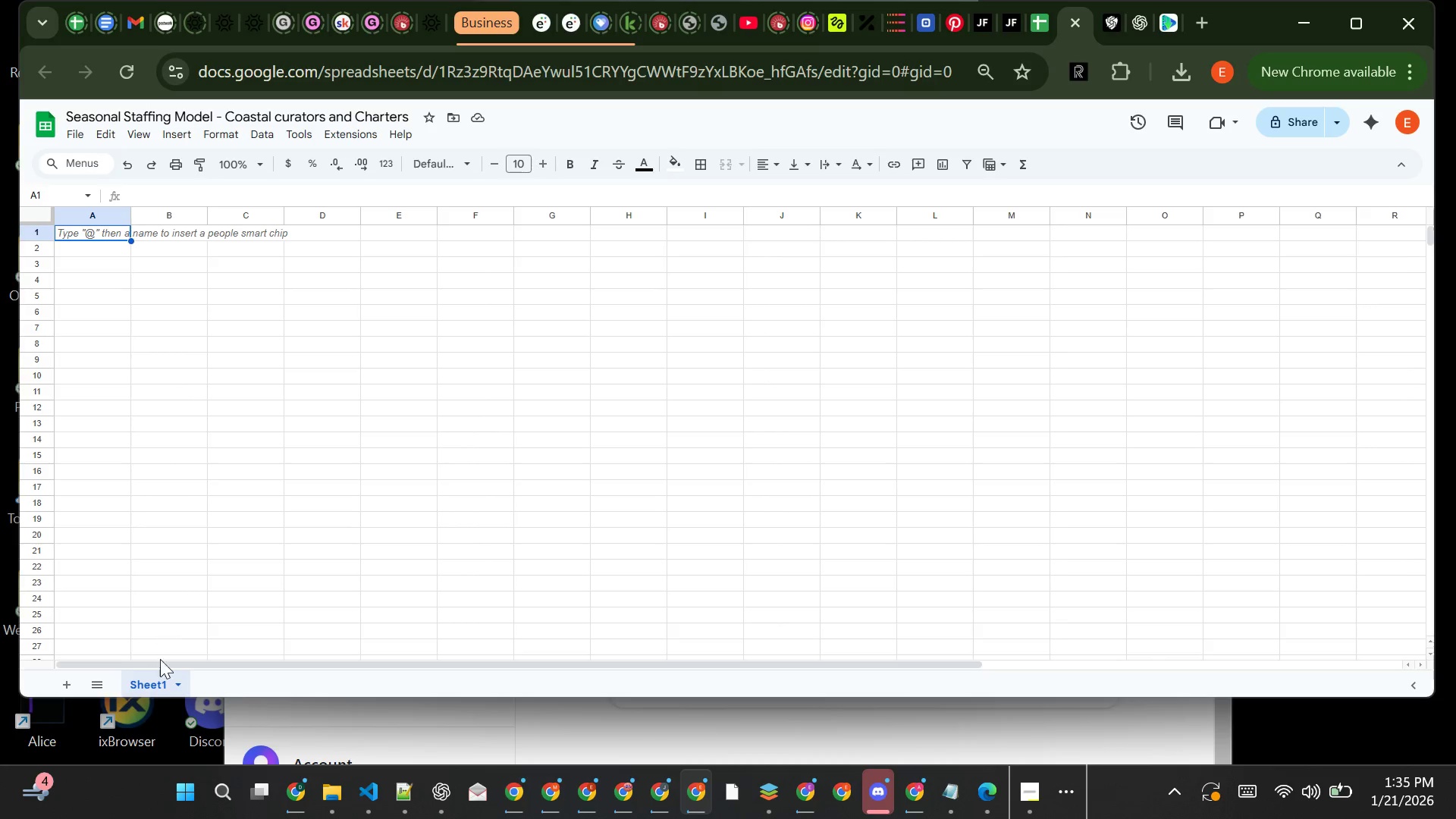 
right_click([159, 691])
 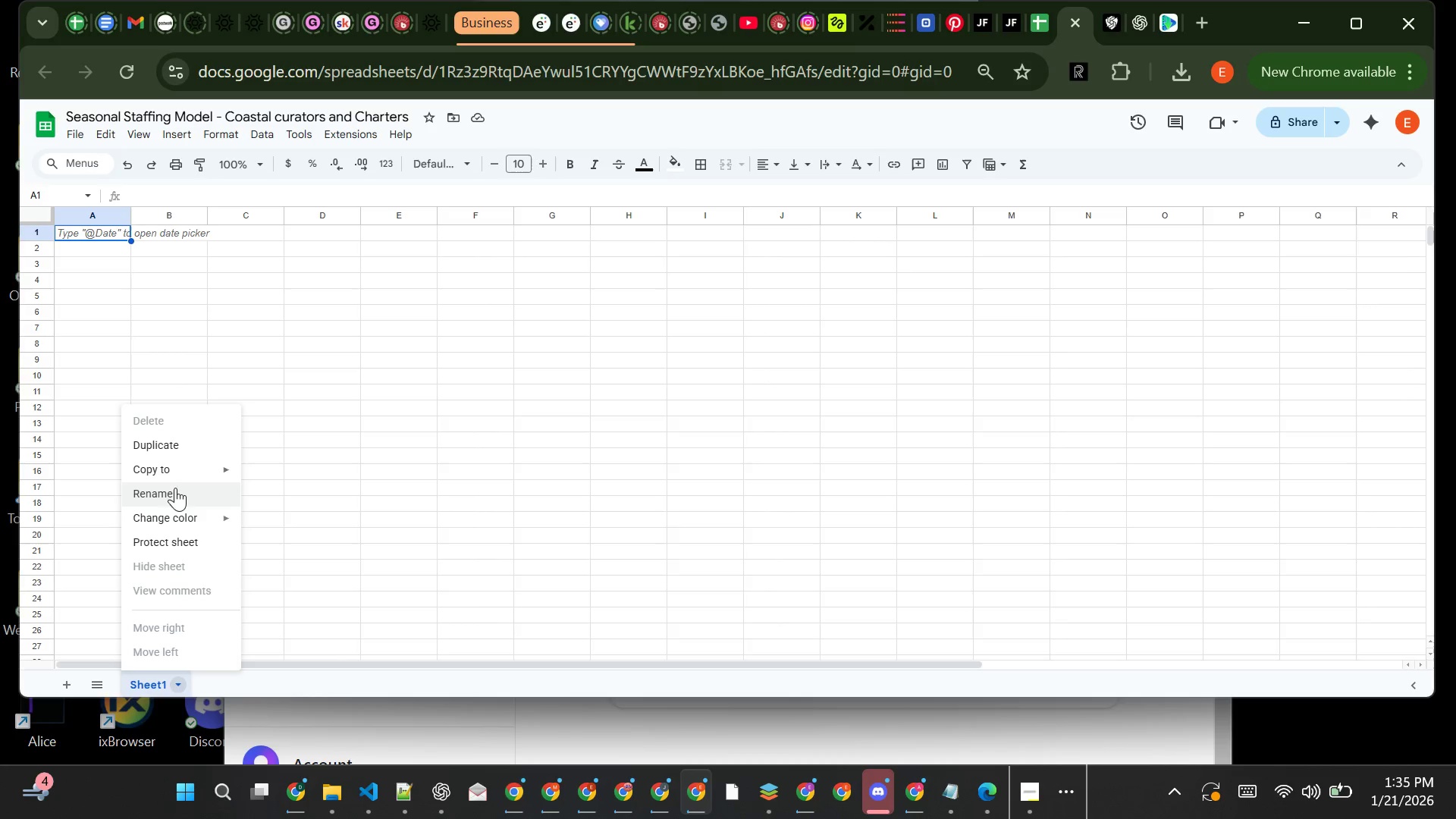 
left_click([175, 492])
 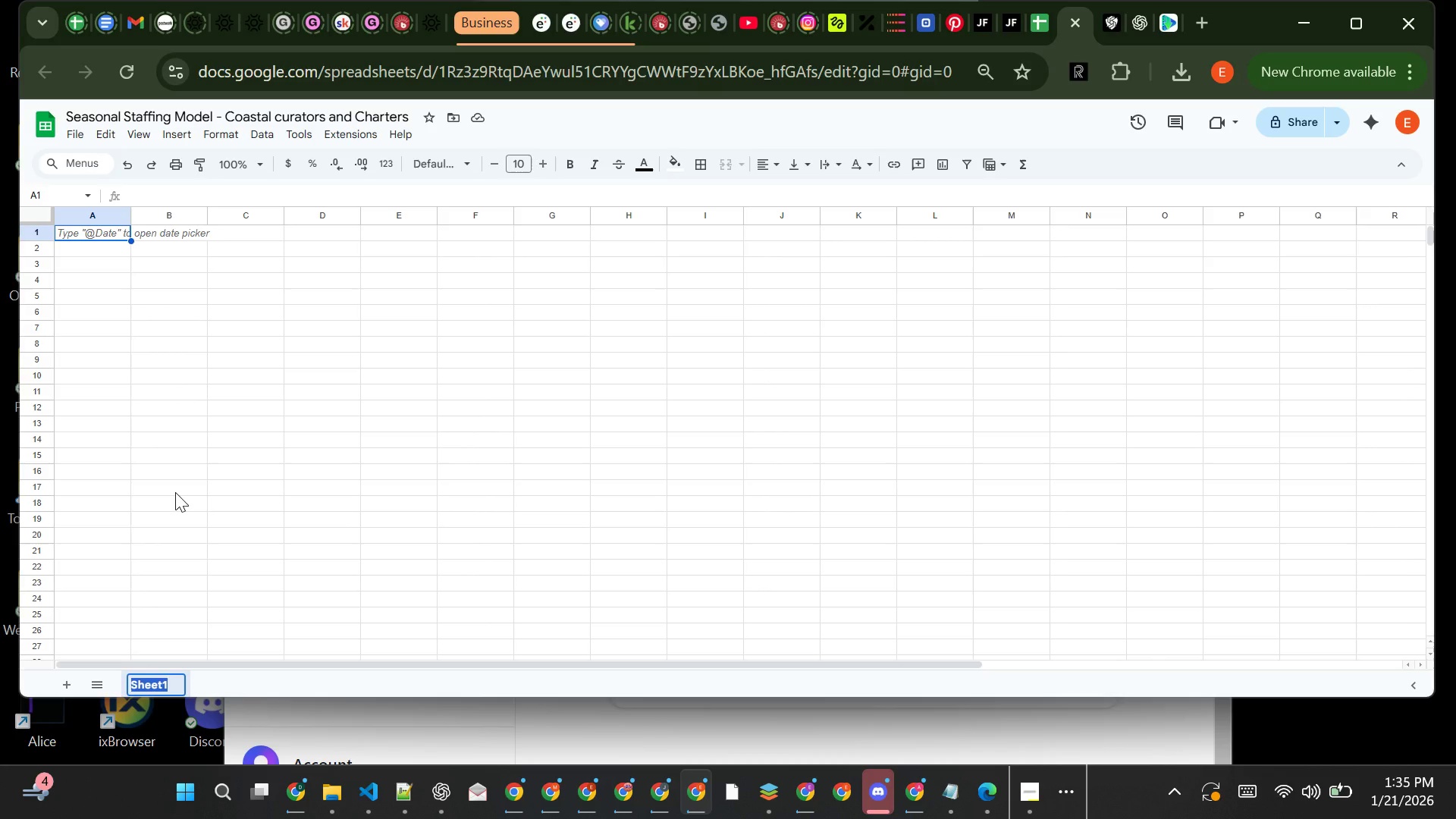 
type(Raw Data)
 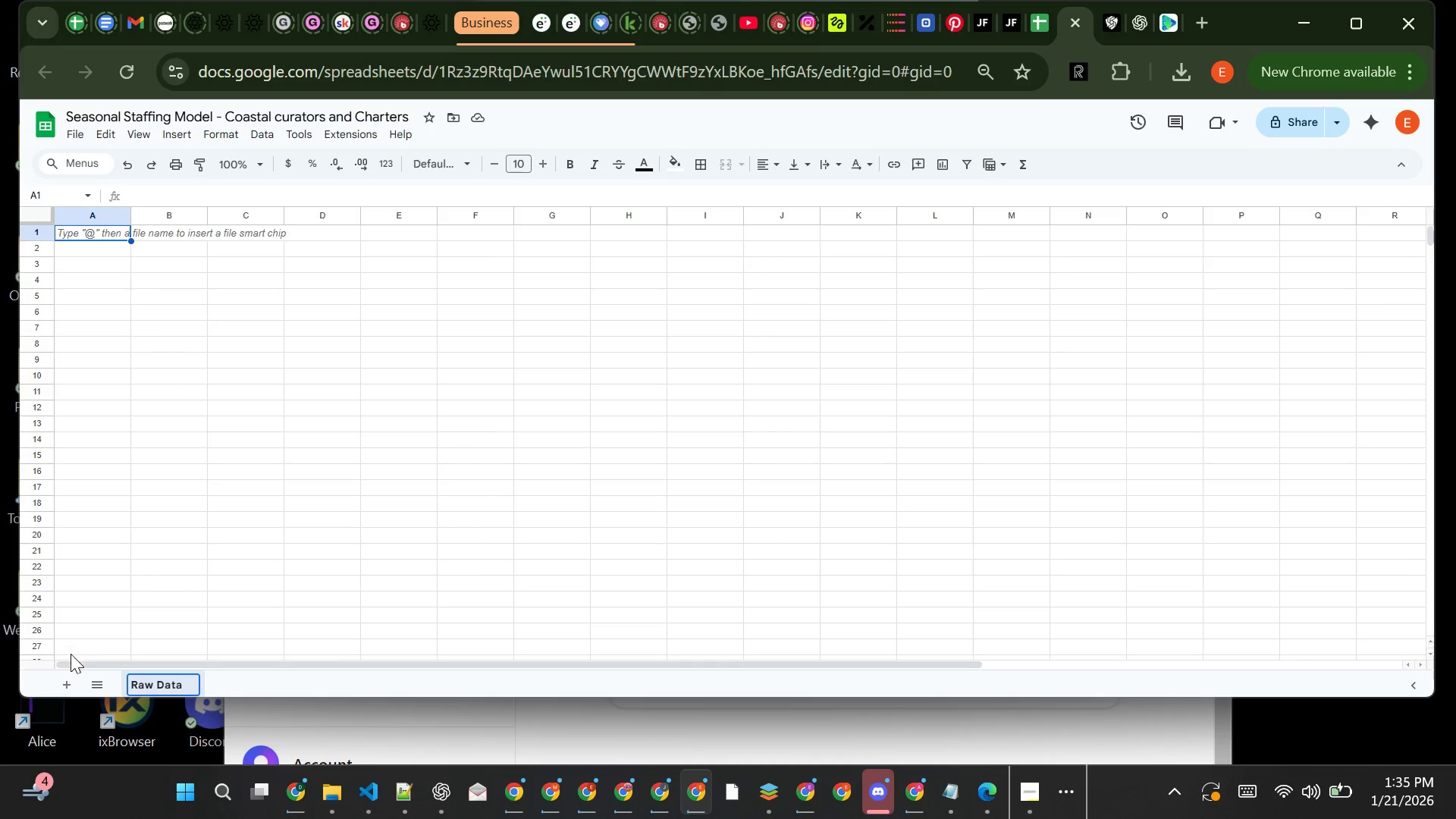 
left_click([68, 683])
 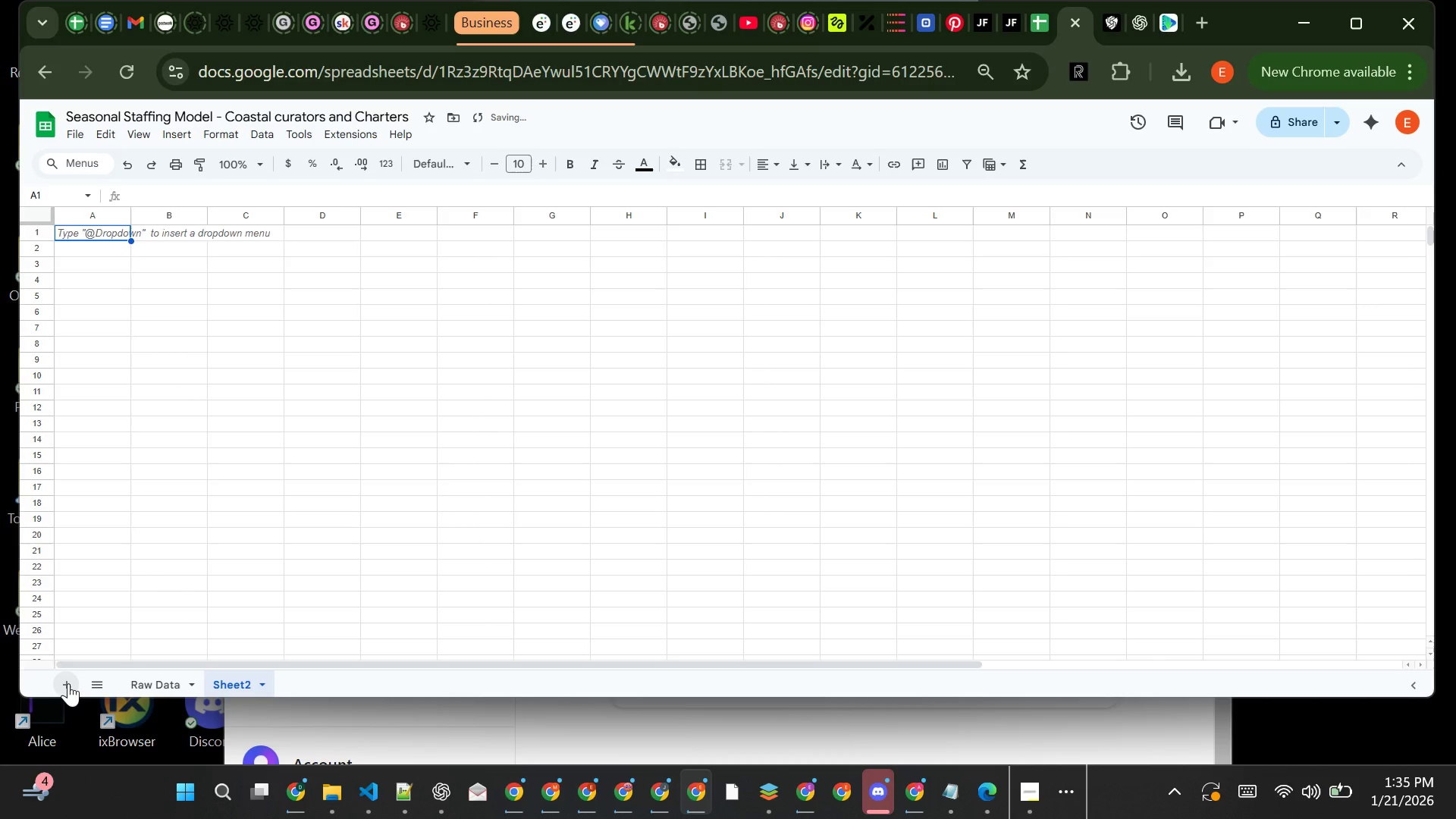 
left_click([68, 683])
 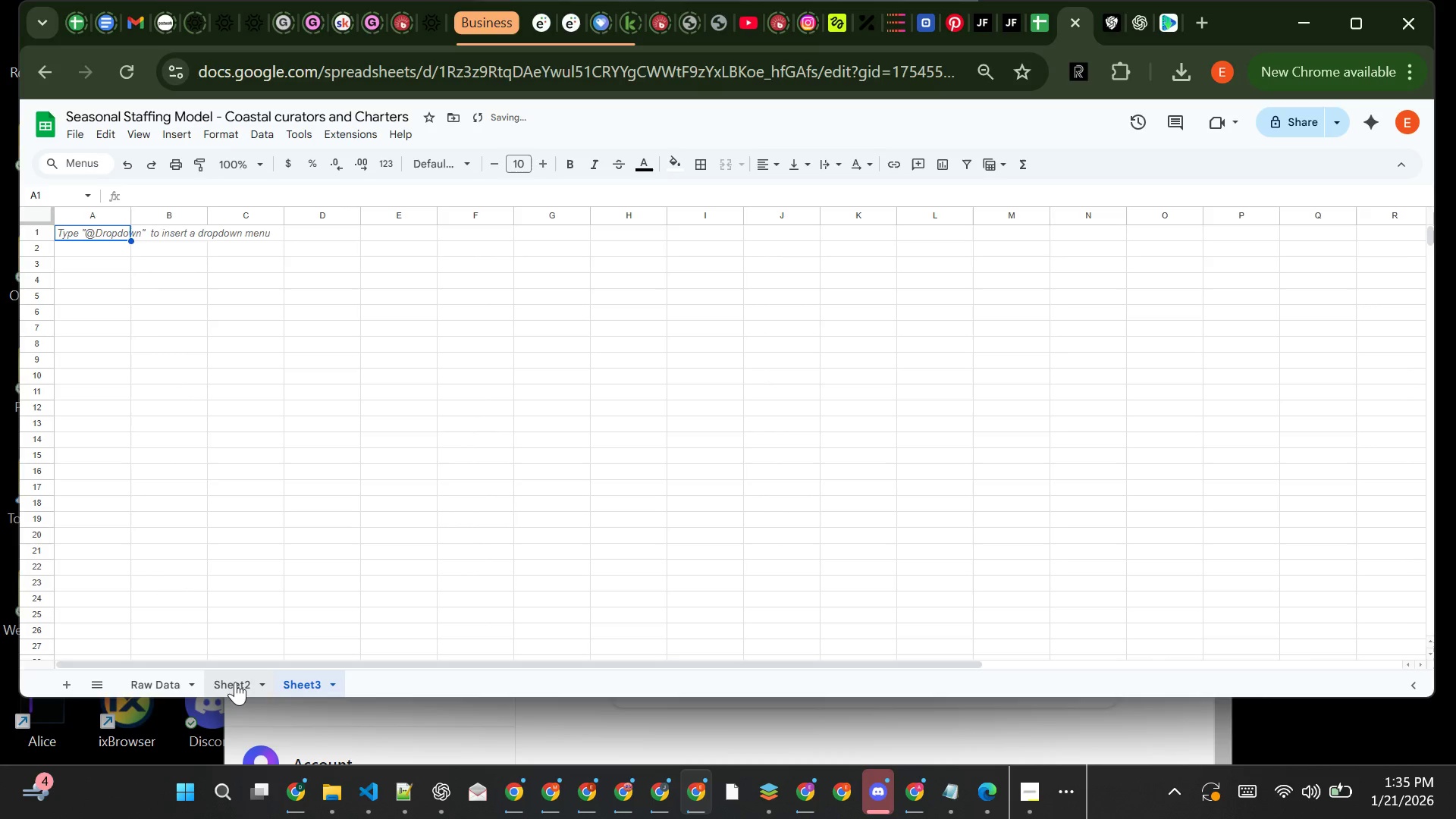 
right_click([237, 682])
 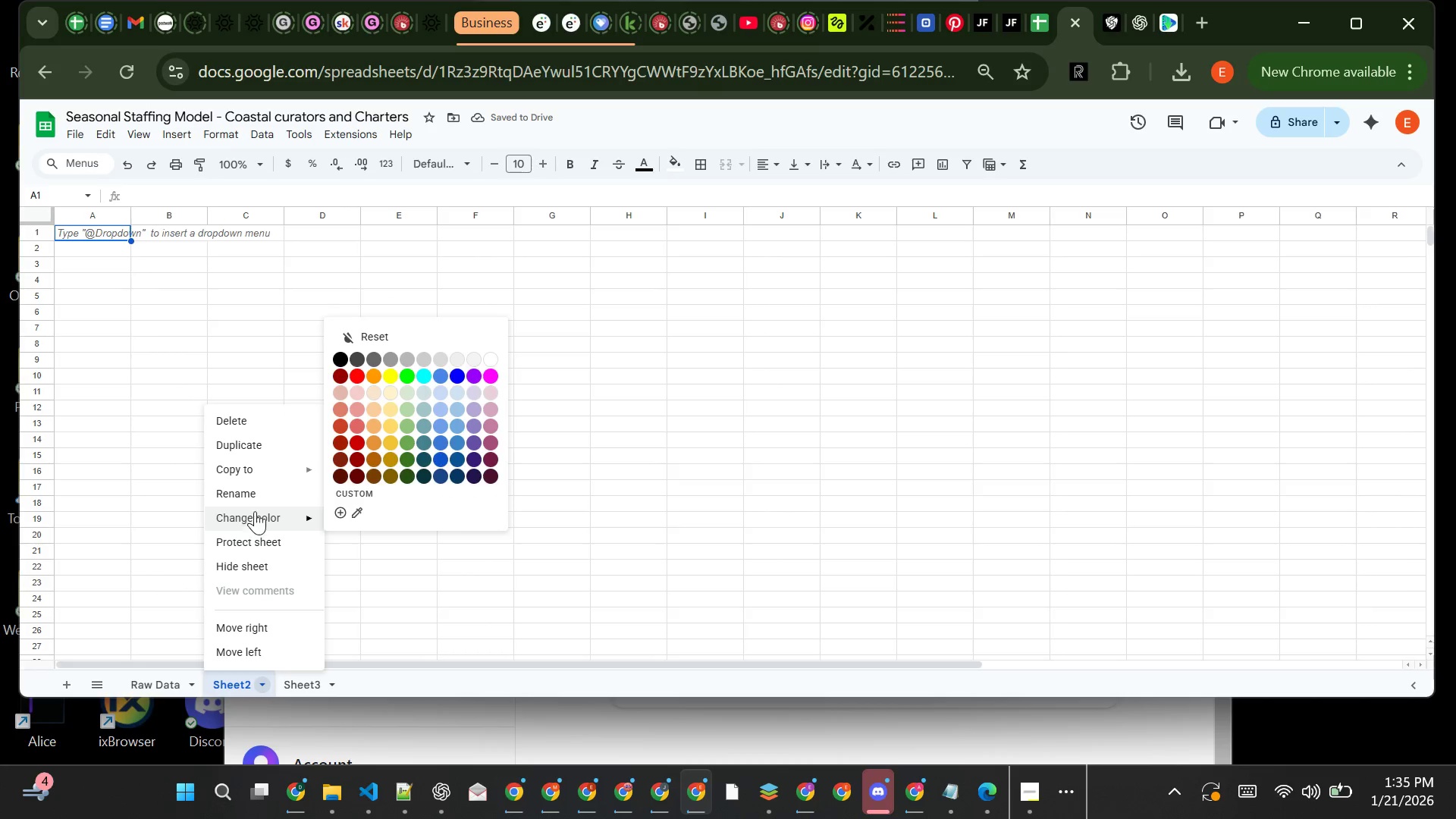 
left_click([259, 491])
 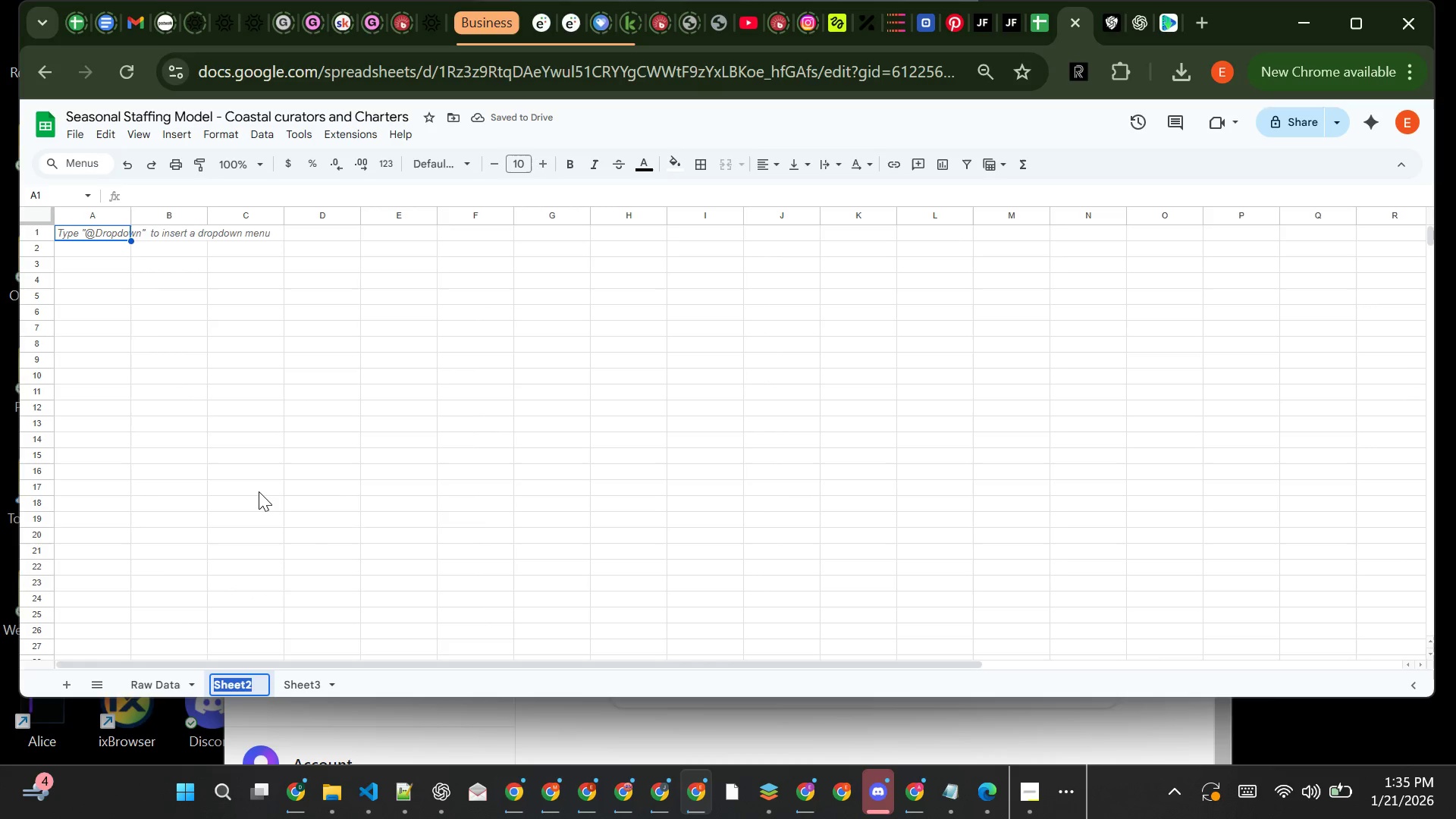 
type(Calculations)
 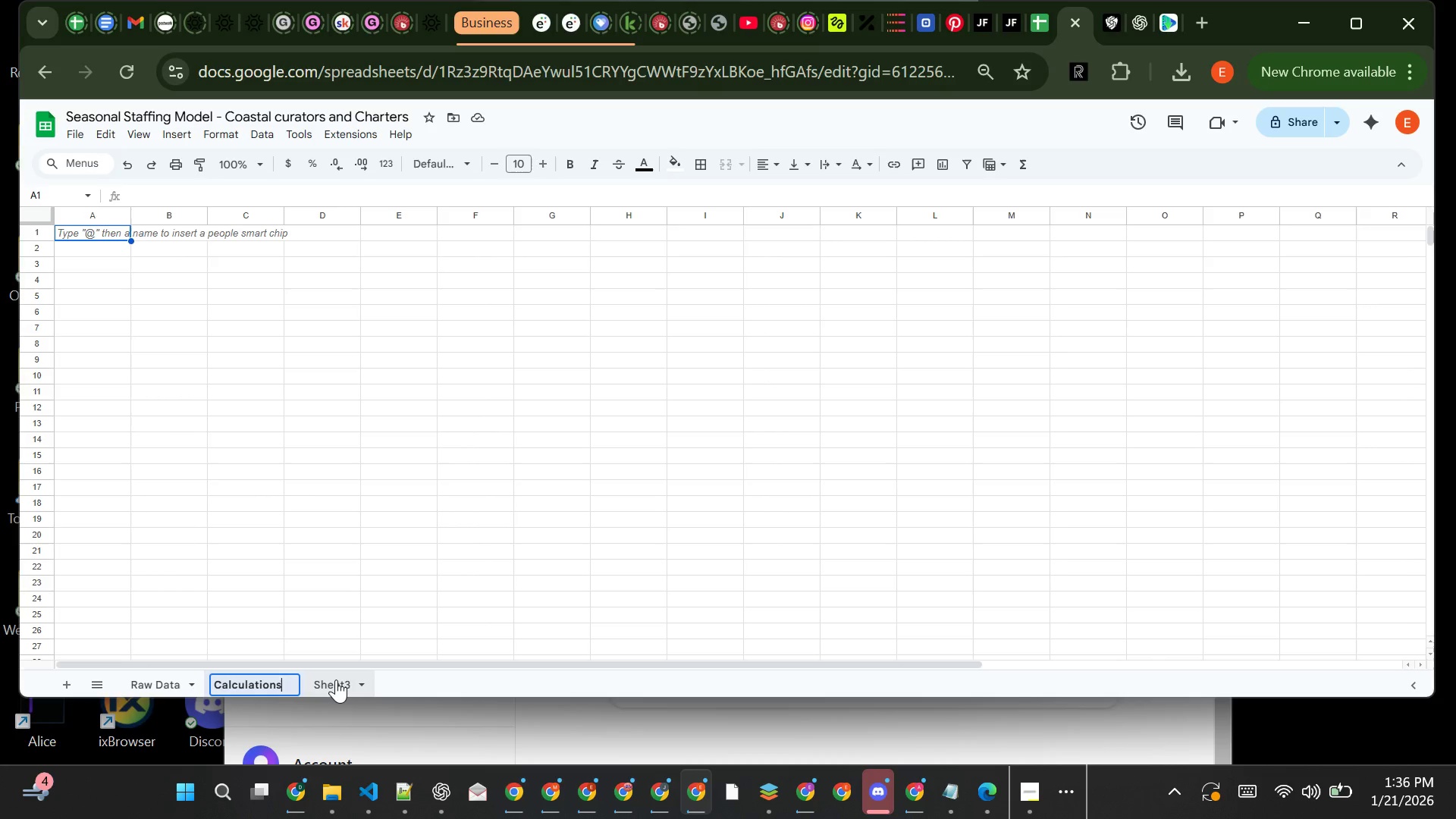 
right_click([336, 679])
 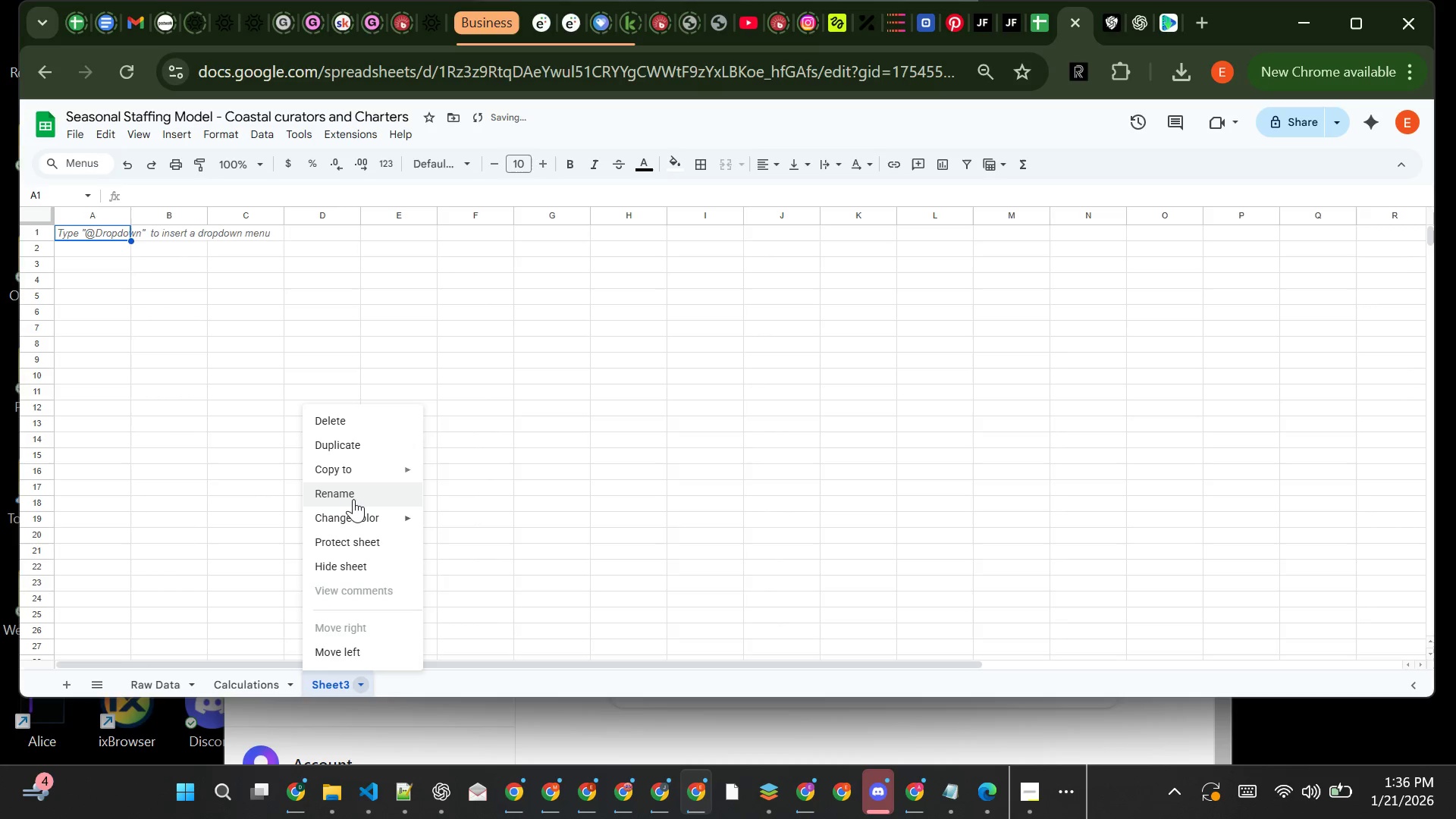 
left_click([356, 499])
 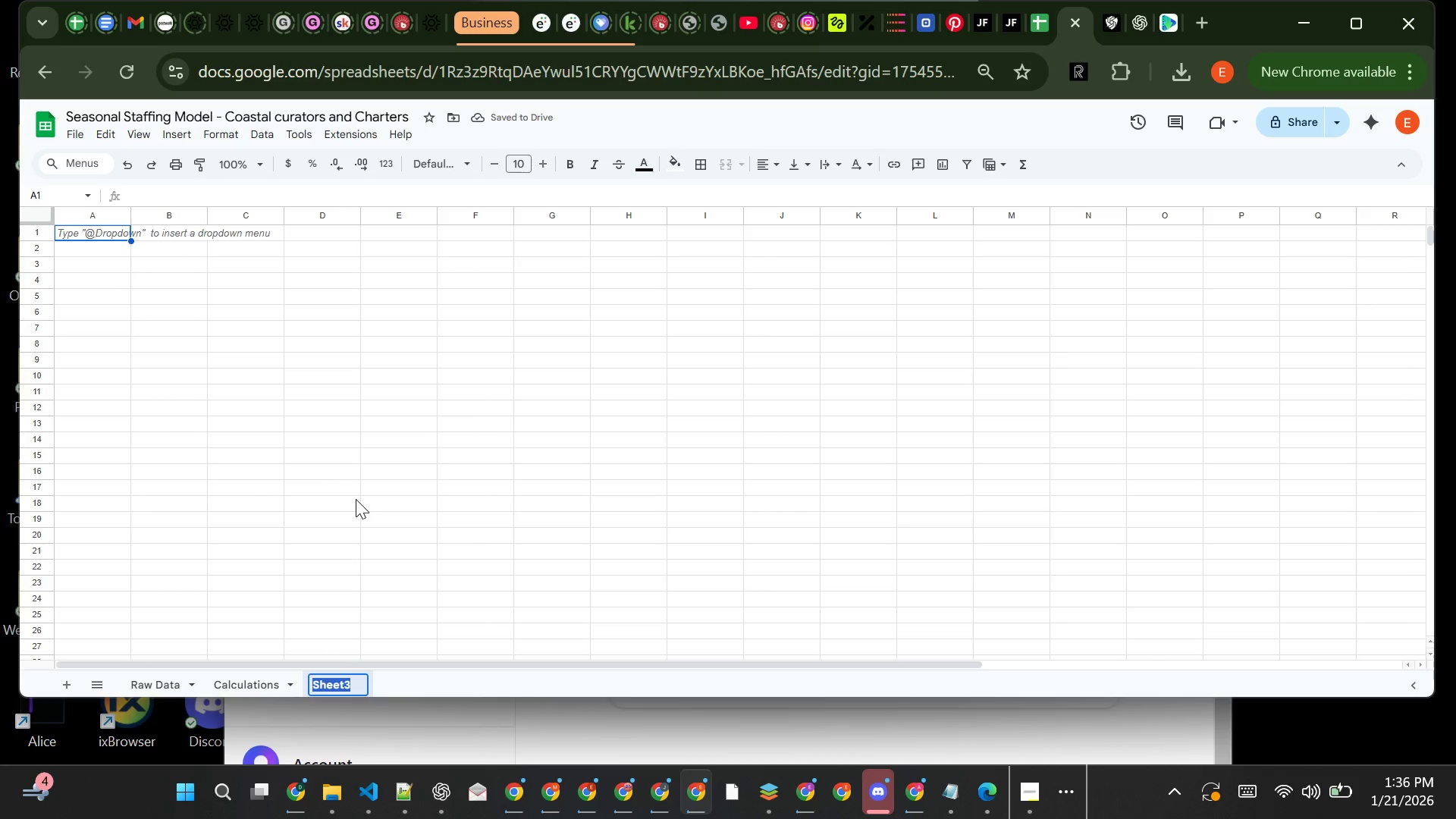 
type(Pivot Analysis)
 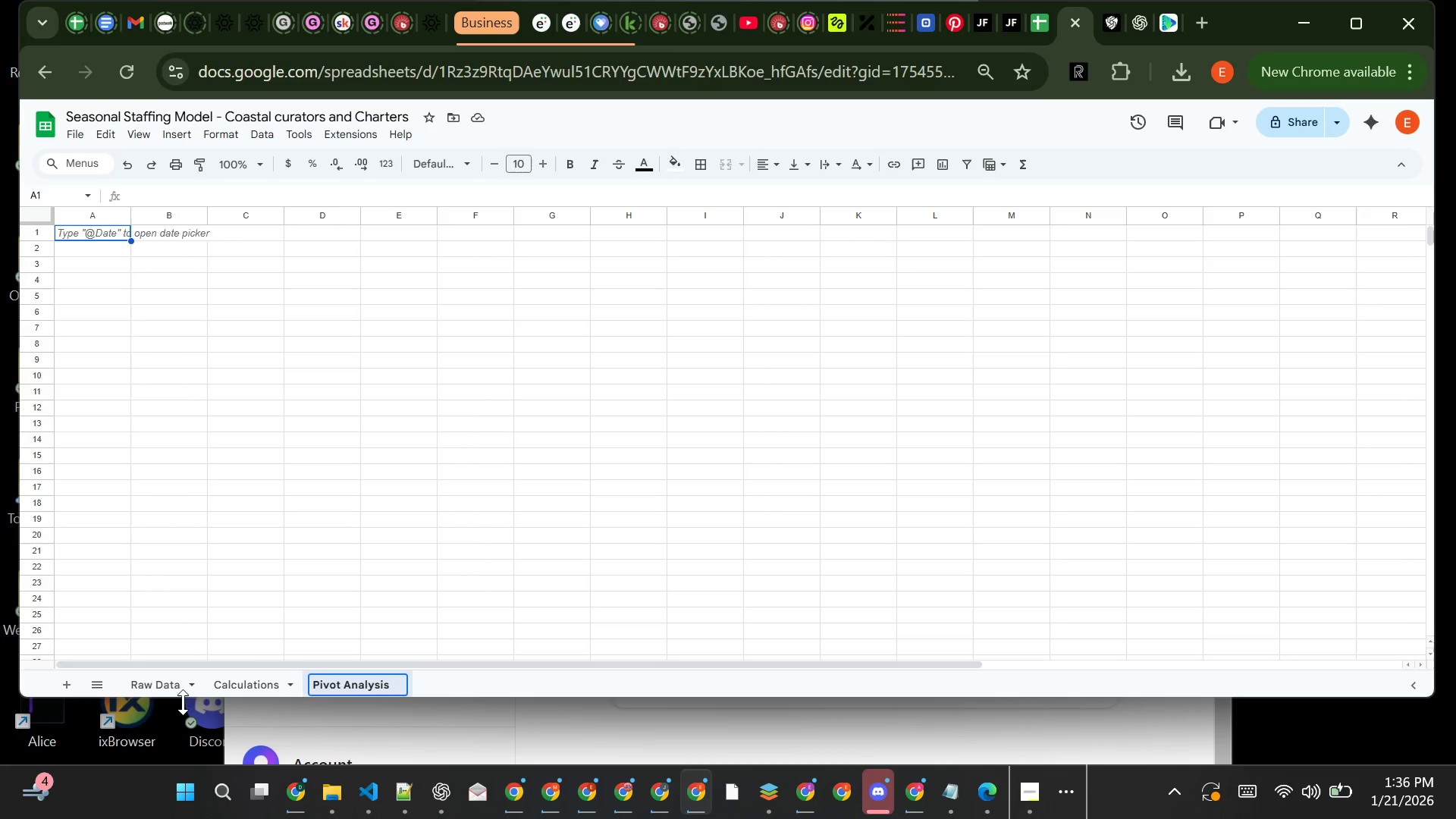 
left_click([67, 689])
 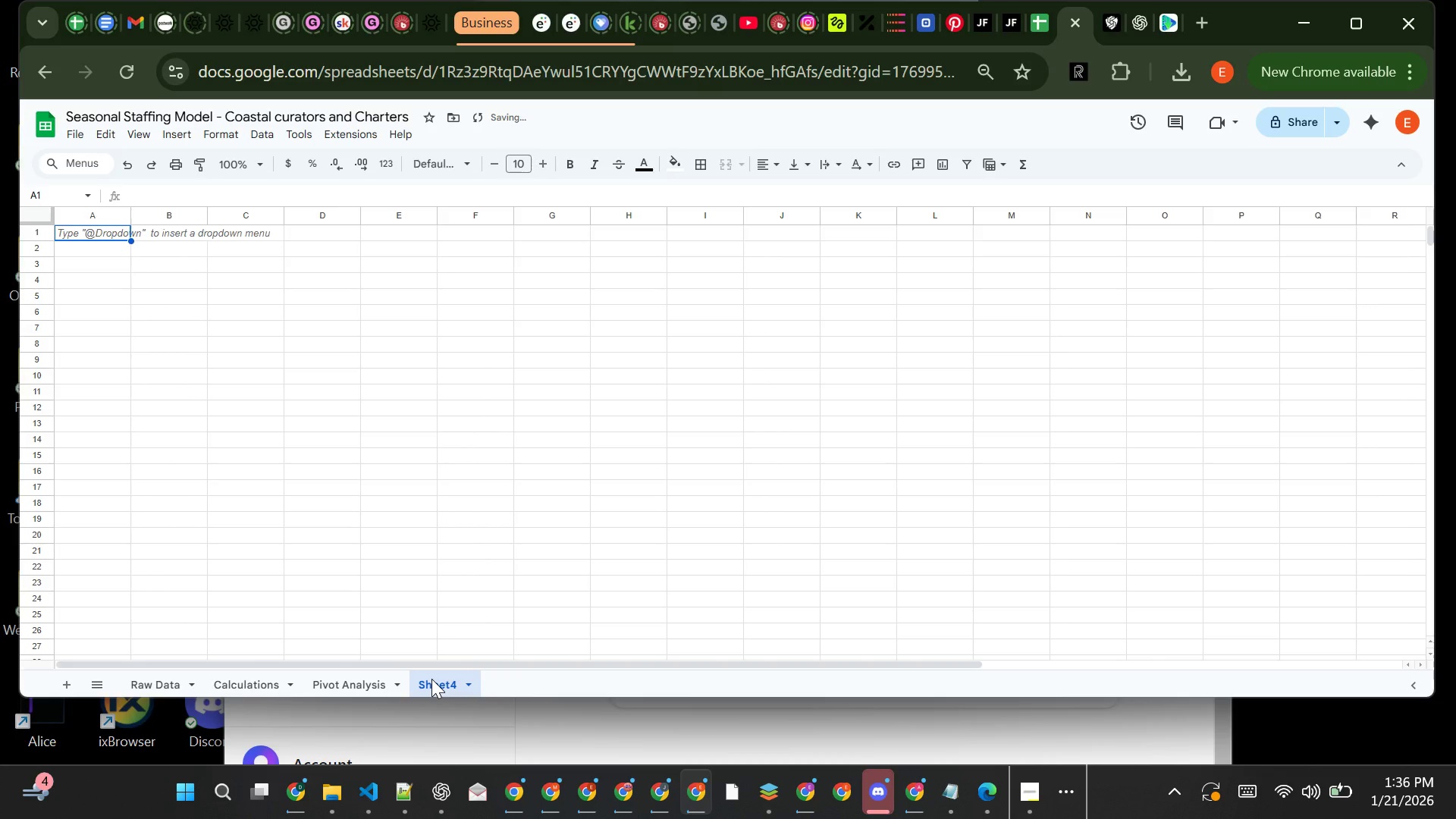 
right_click([431, 679])
 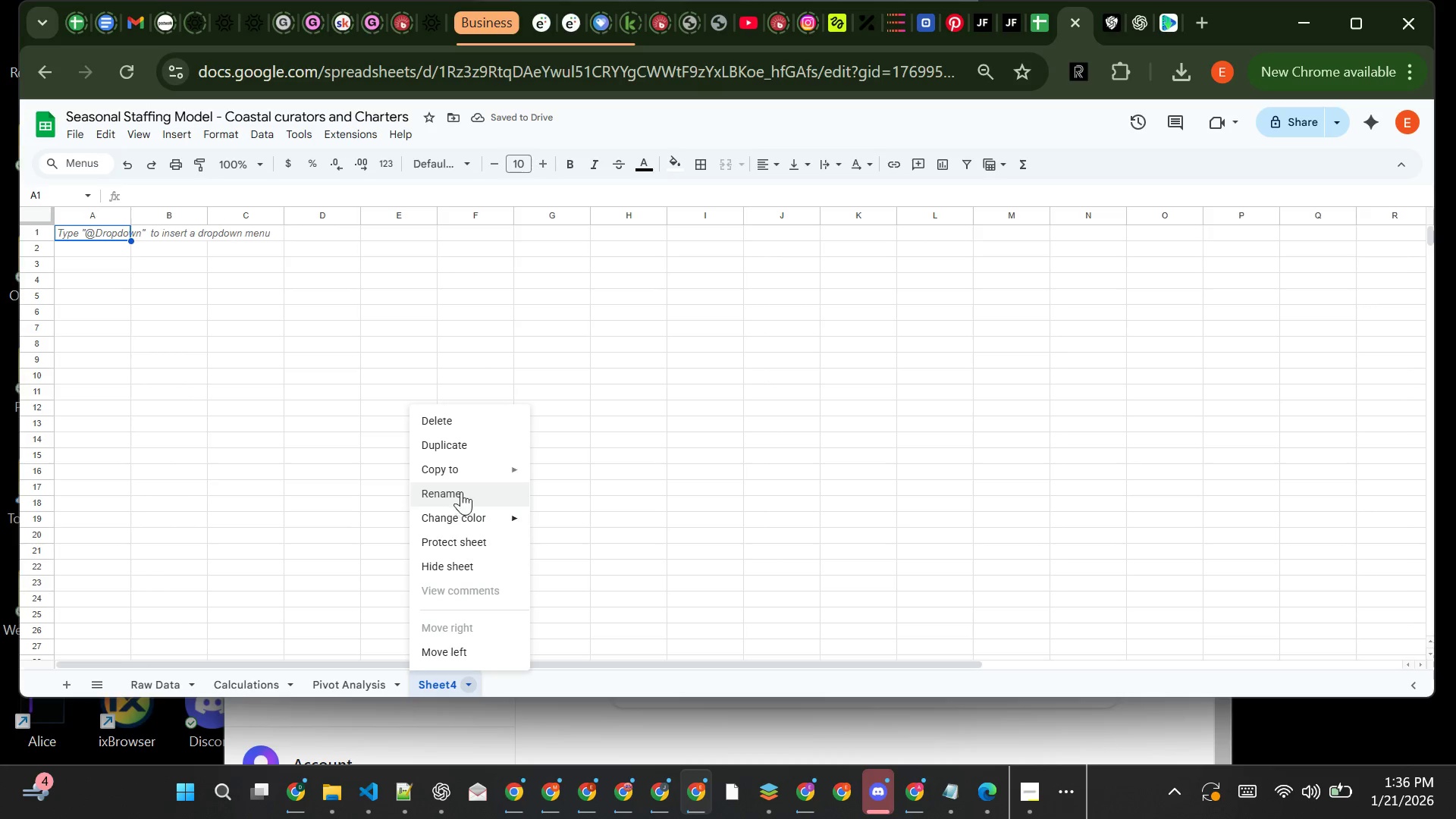 
left_click([462, 483])
 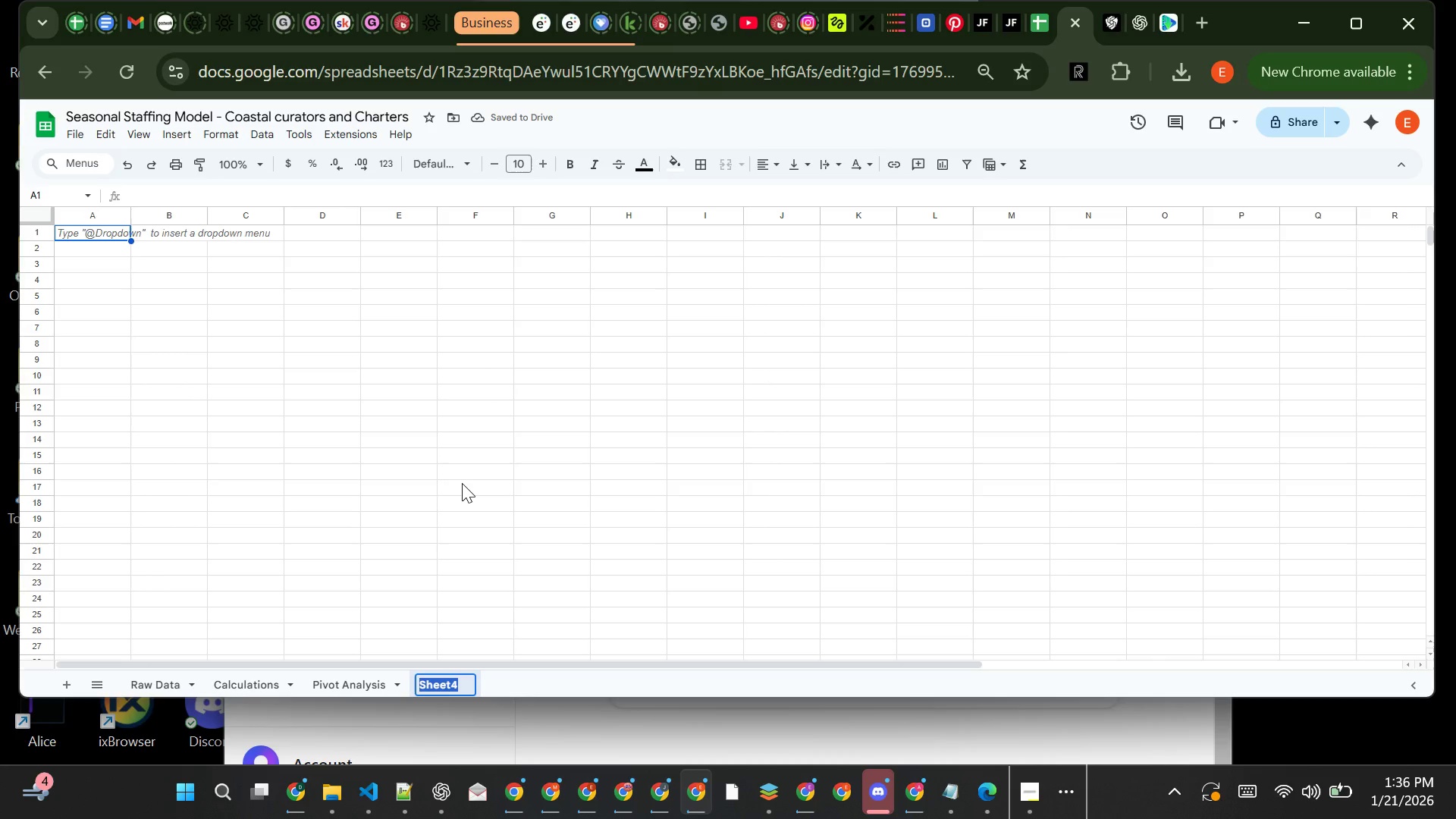 
type(Dashboard)
 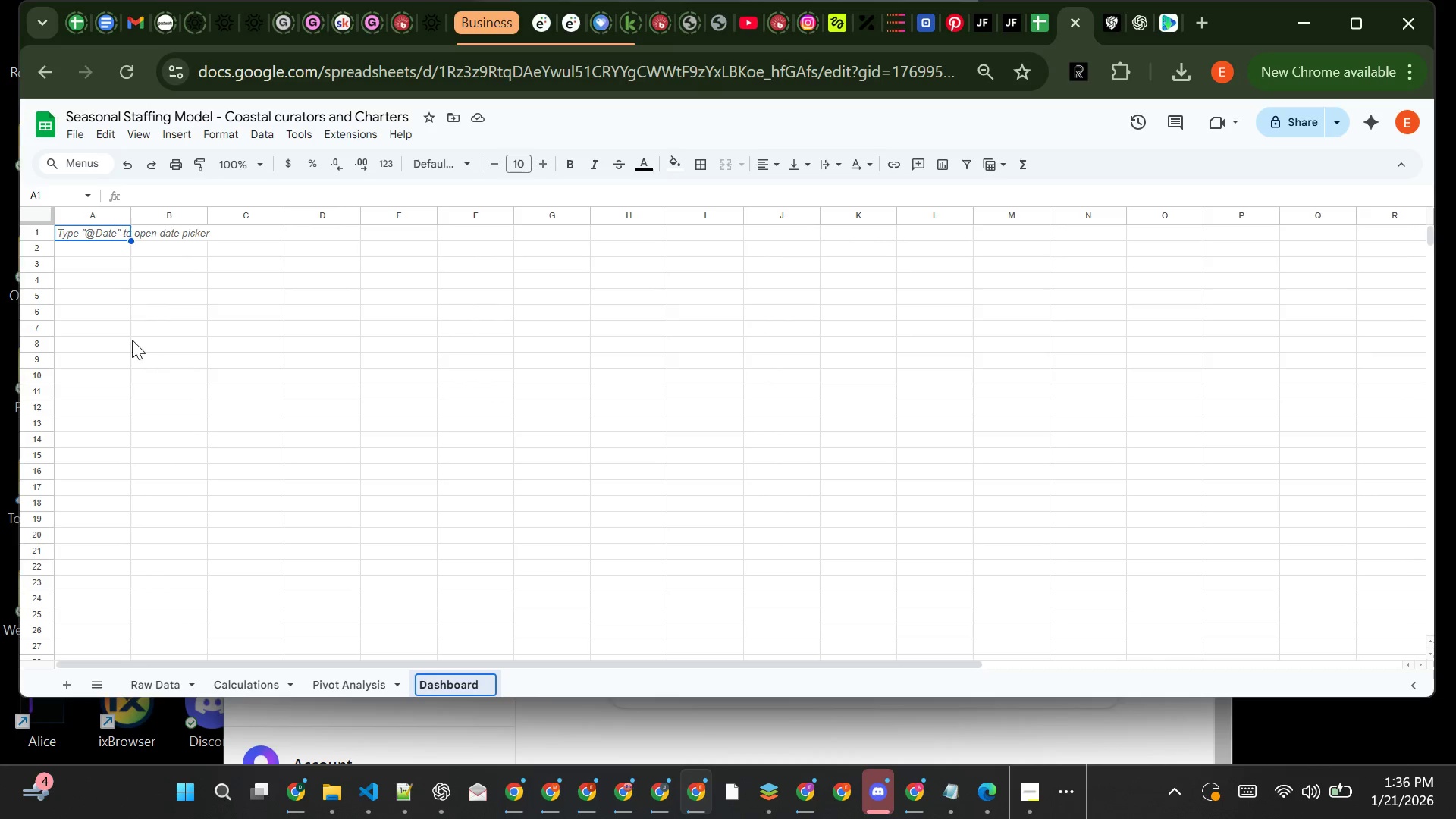 
left_click([231, 498])
 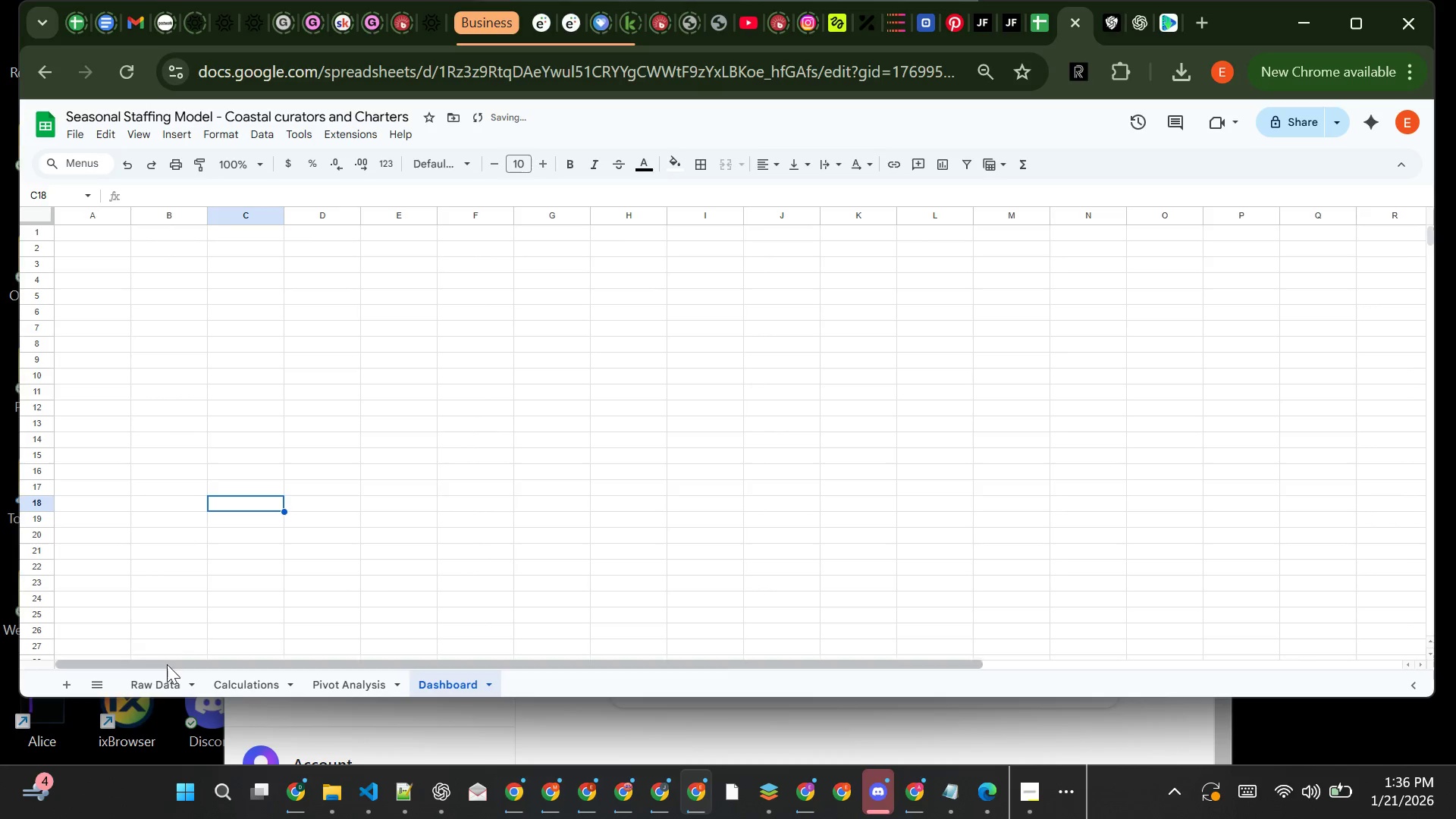 
left_click([162, 674])
 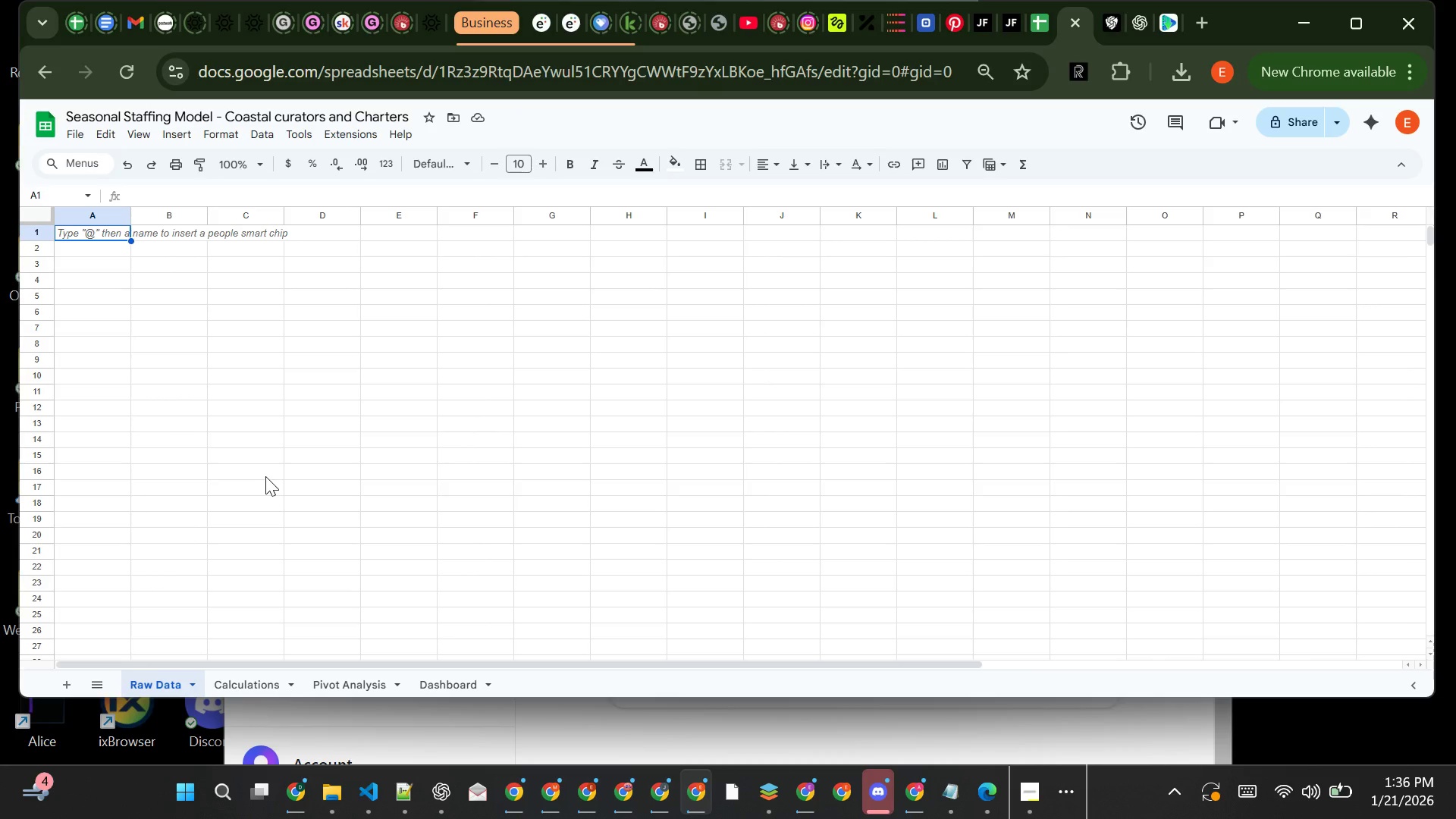 
wait(10.41)
 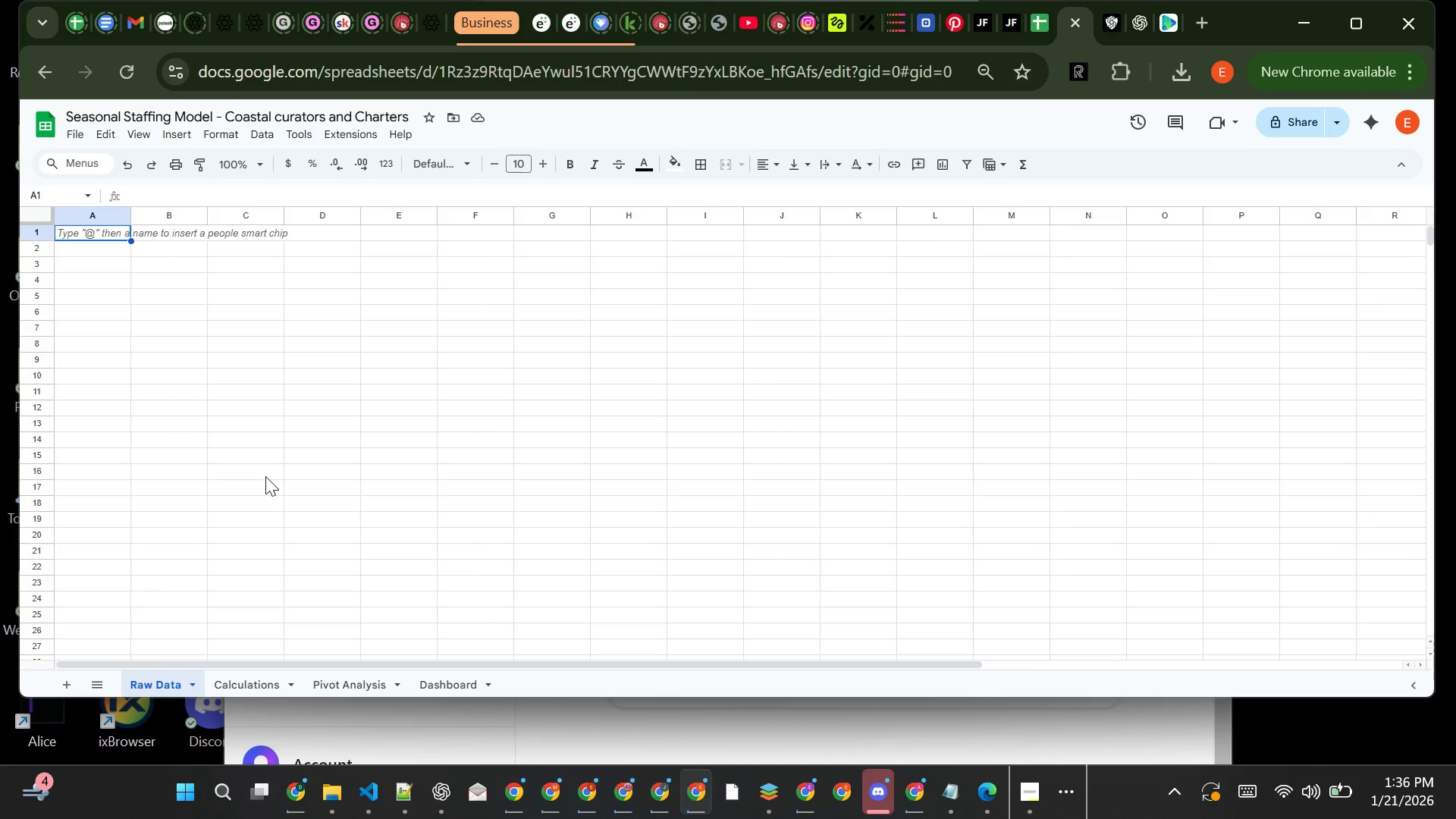 
left_click([253, 676])
 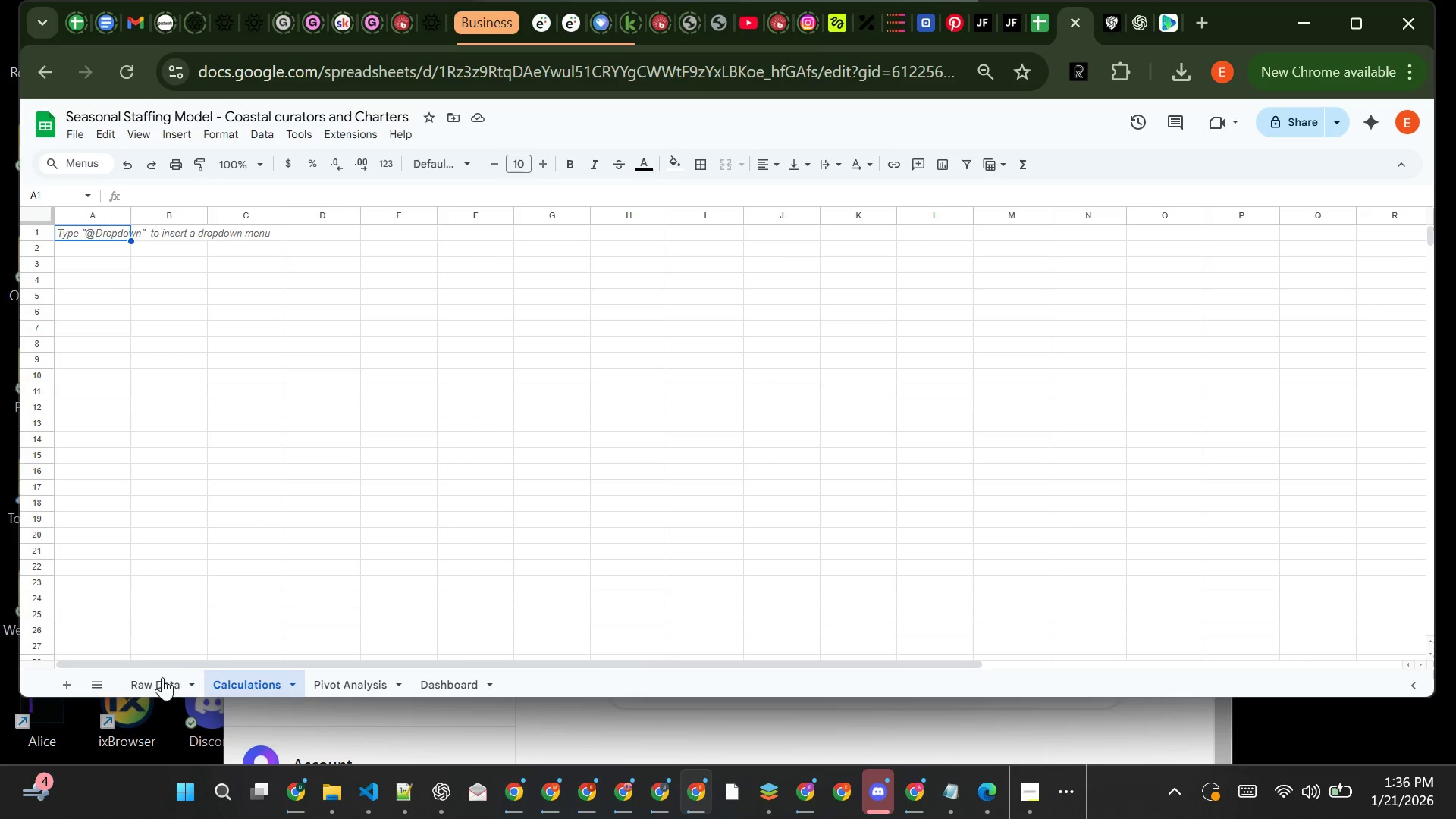 
left_click([152, 683])
 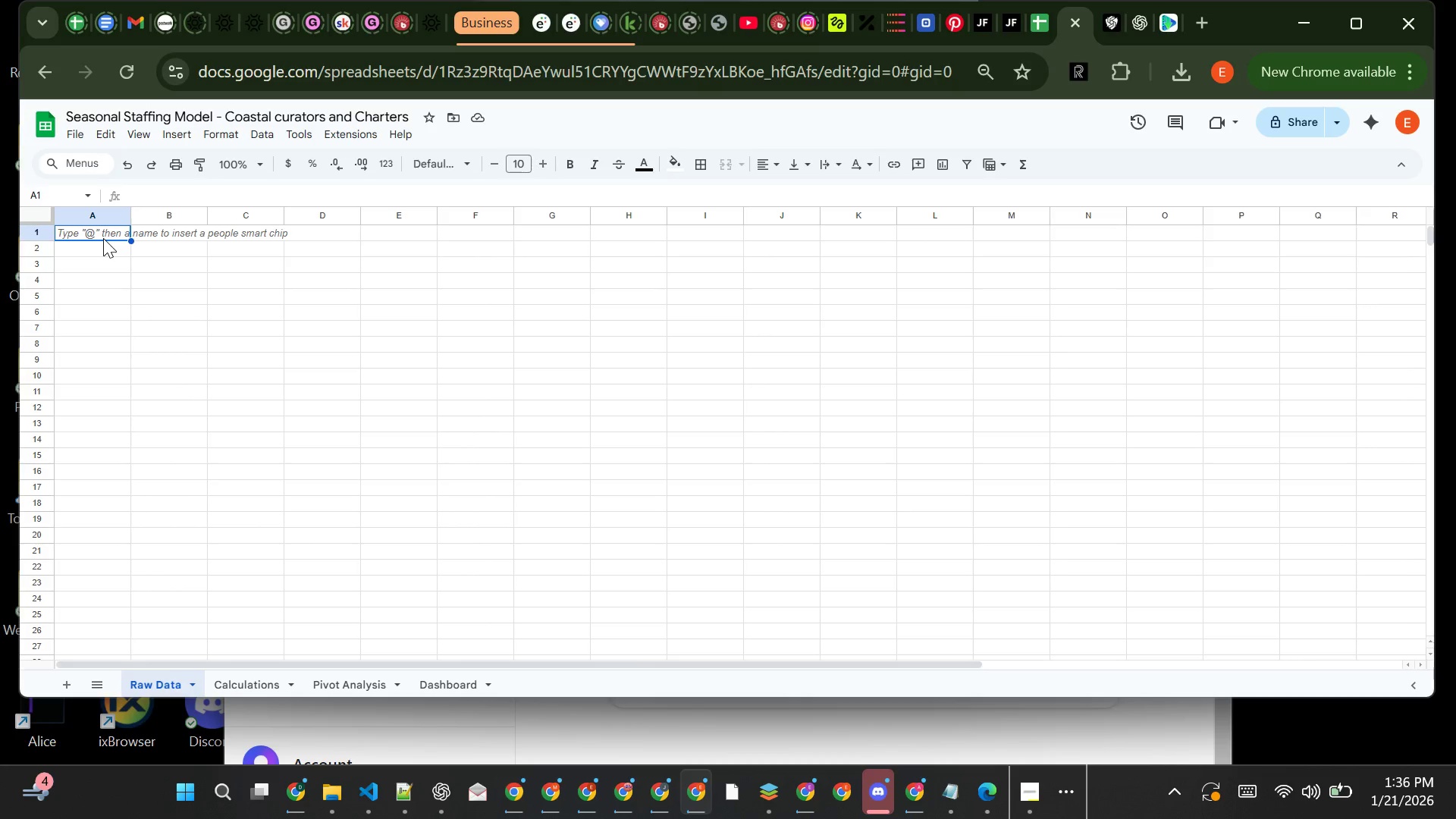 
wait(6.89)
 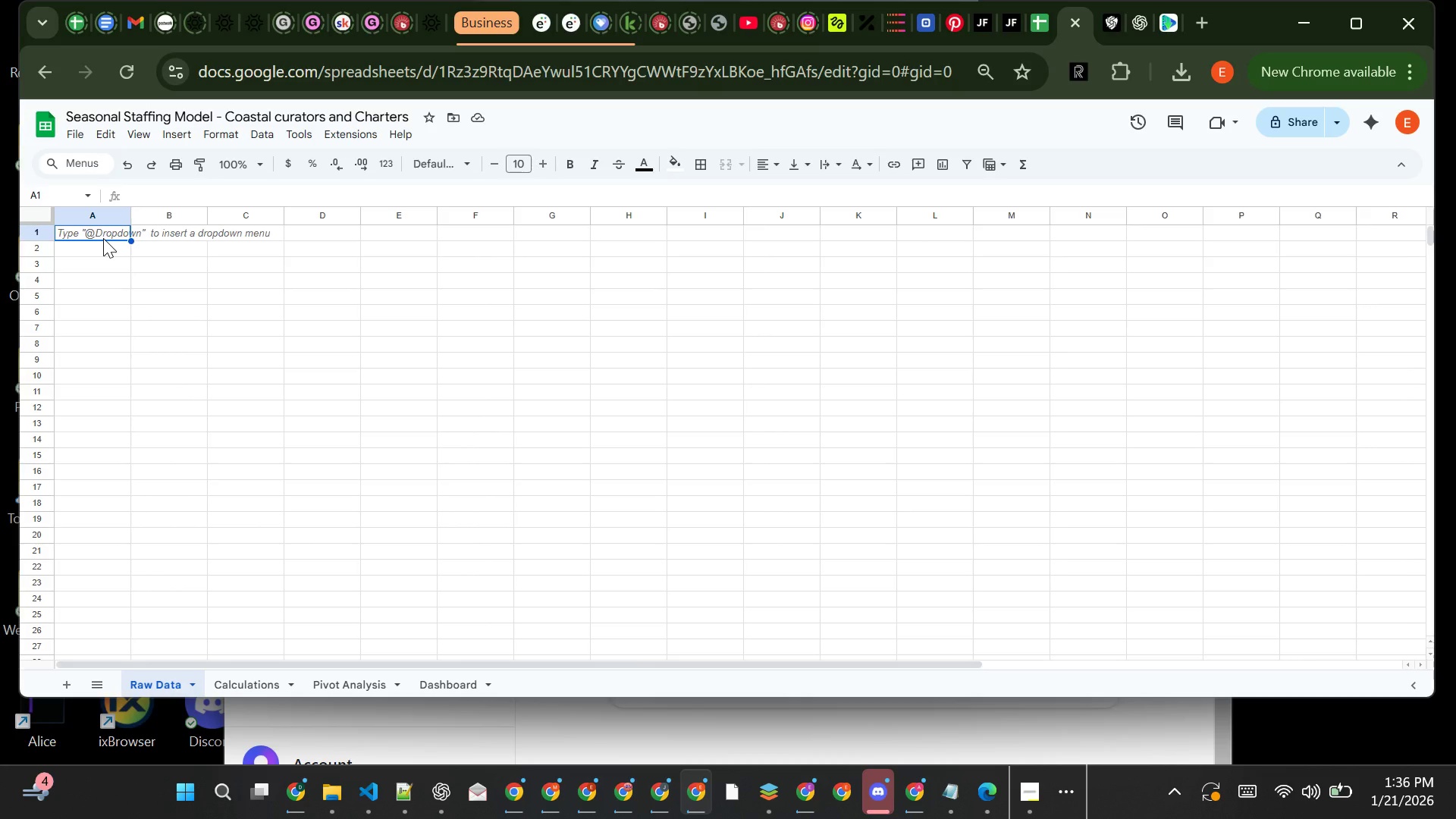 
type(Guide Name)
 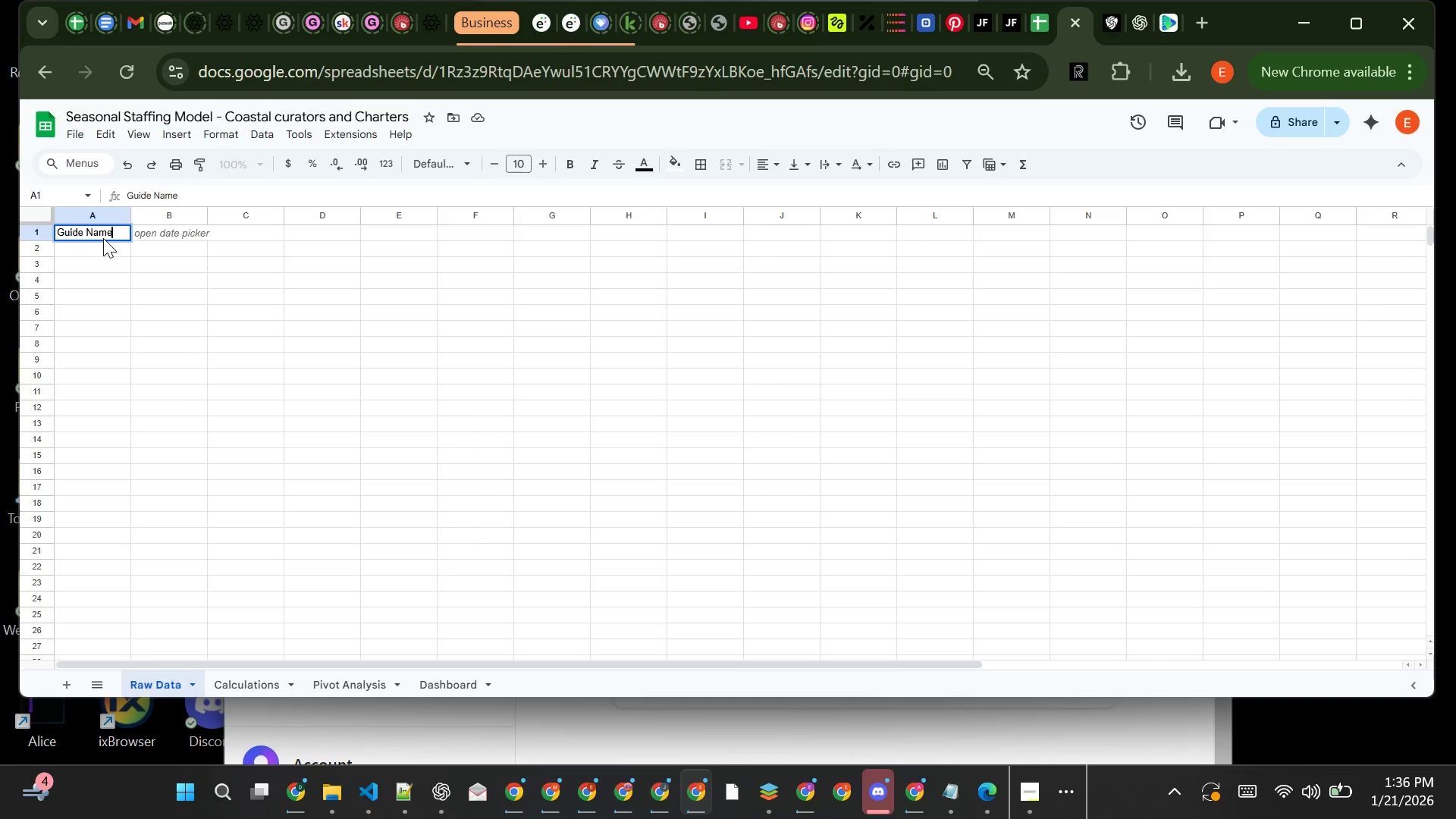 
key(Tab)
type(Employment Type)
 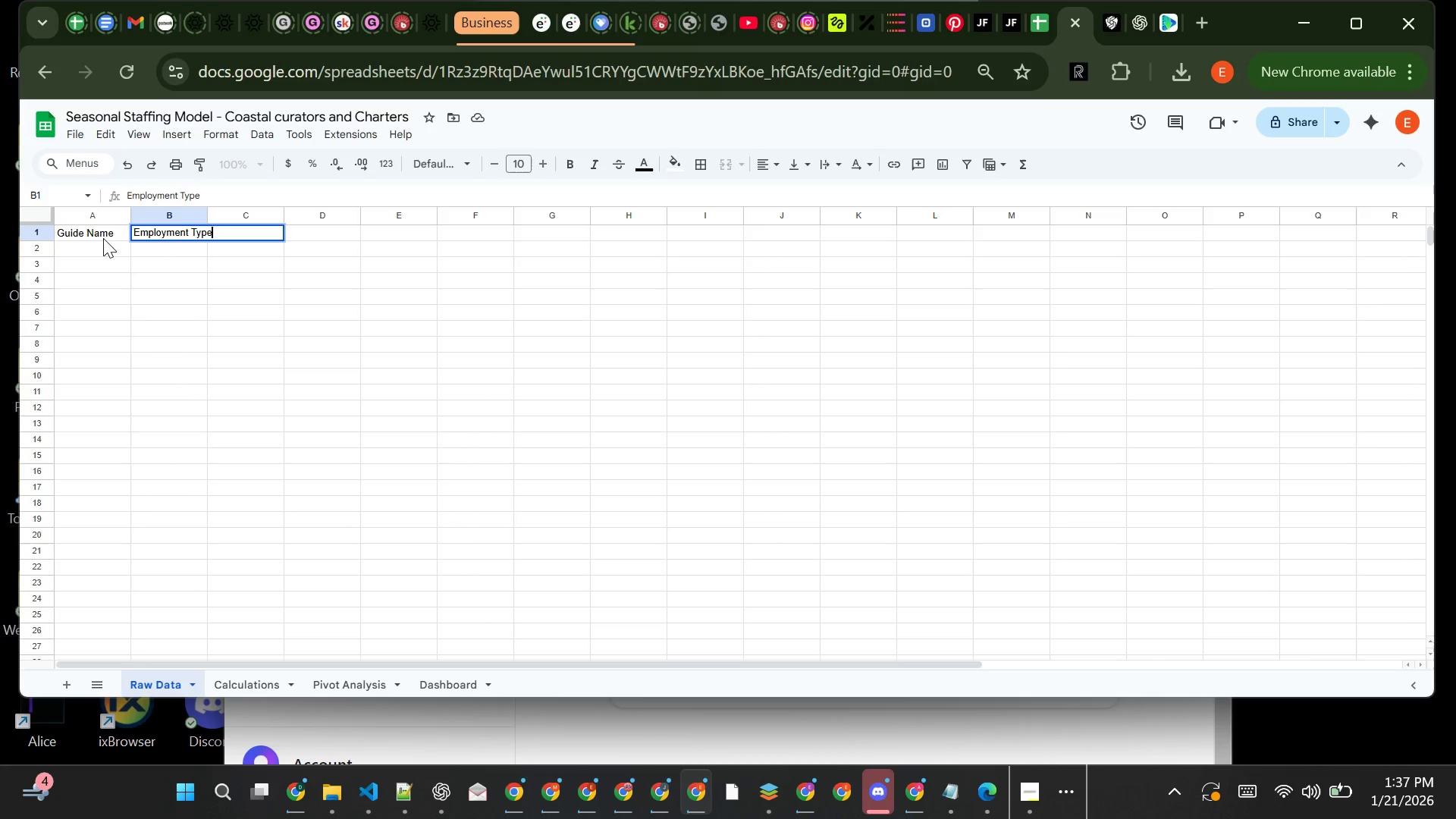 
key(Tab)
type(Total Hours(Monthly)
 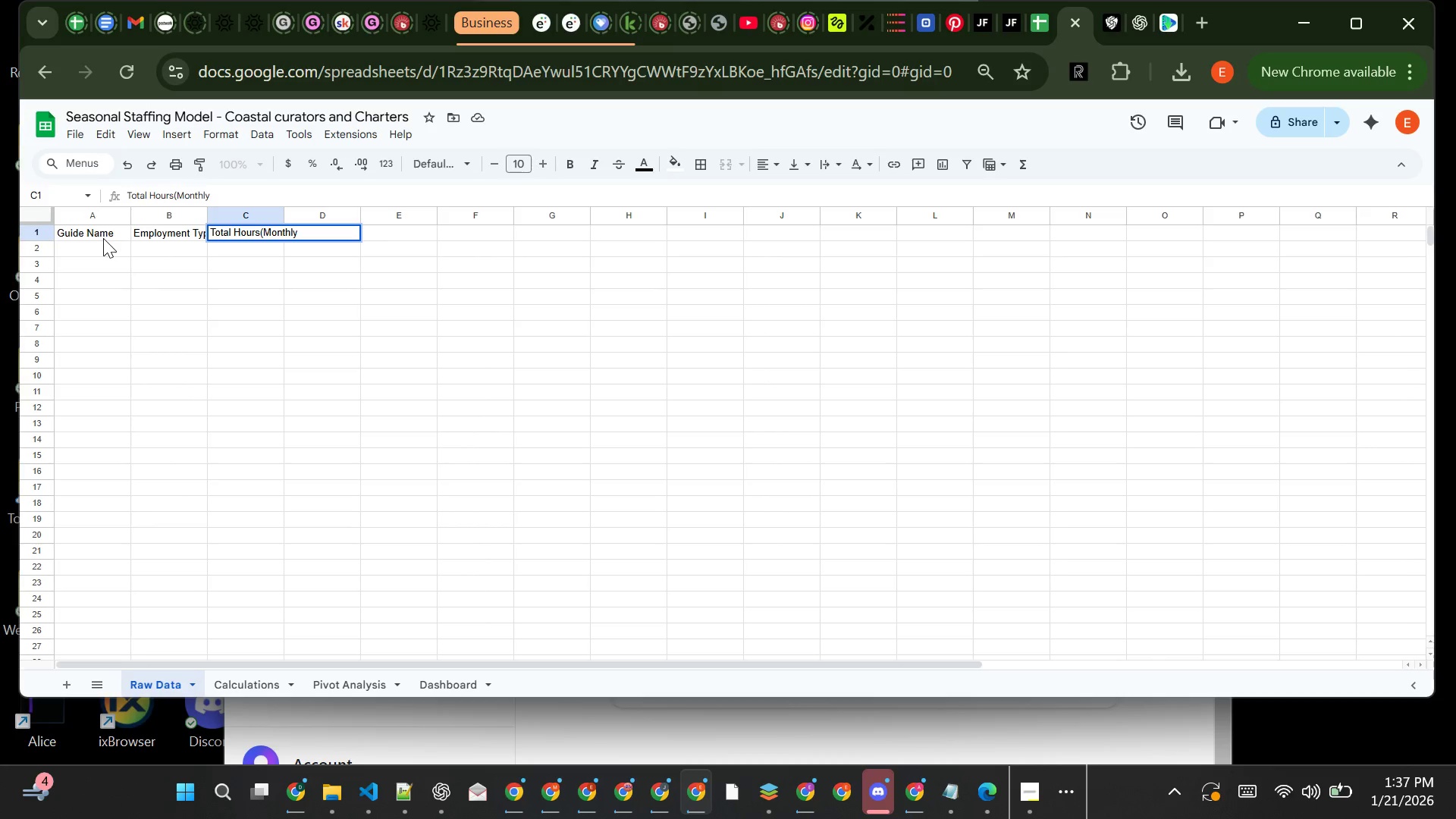 
type())
key(Tab)
type(Total Pay ($))
key(Tab)
type(AVG)
key(Backspace)
key(Backspace)
type(vg. g)
key(Backspace)
type(Guest Rating)
key(Tab)
type(Touts Per Month)
key(Tab)
 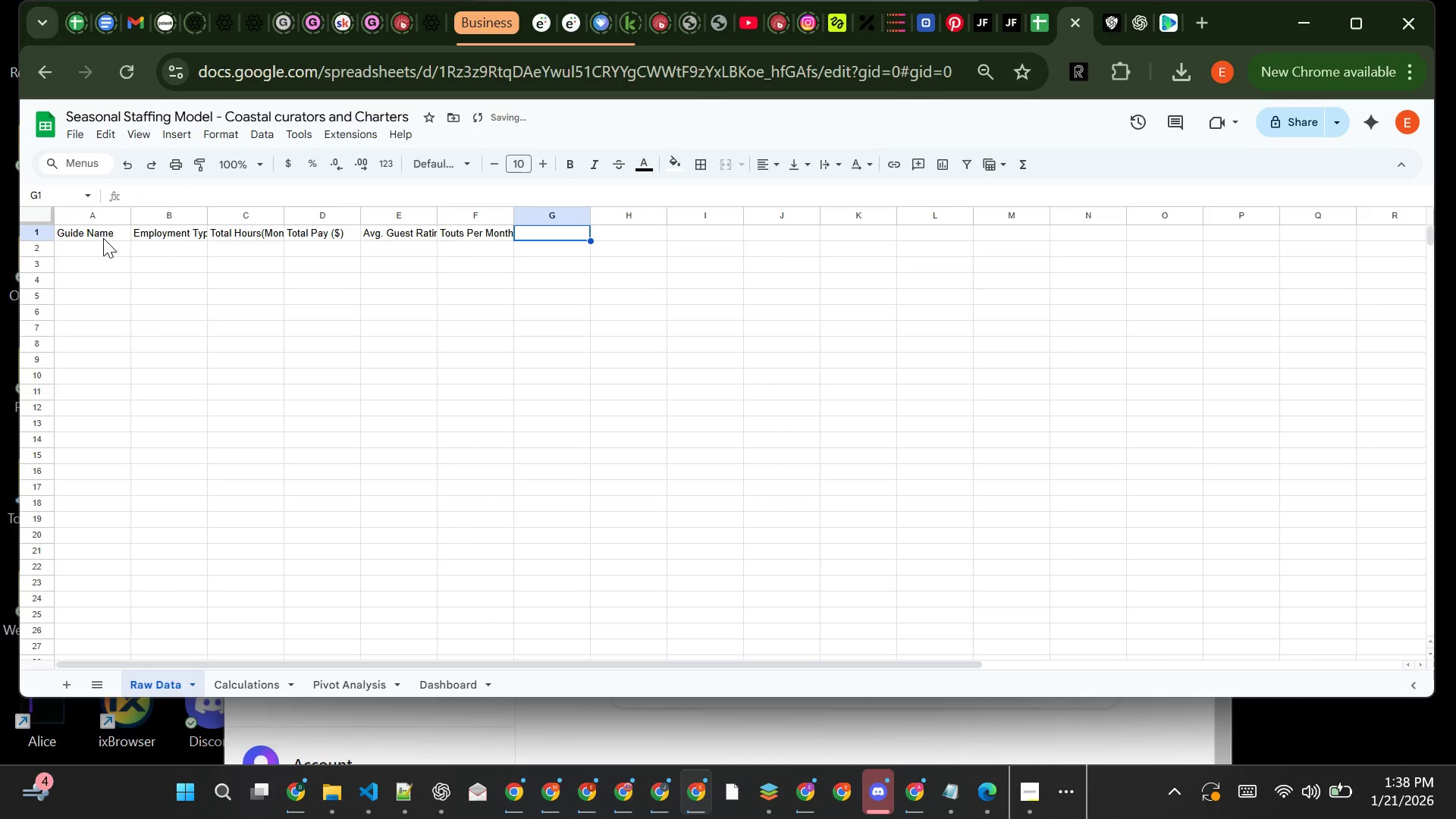 
wait(10.02)
 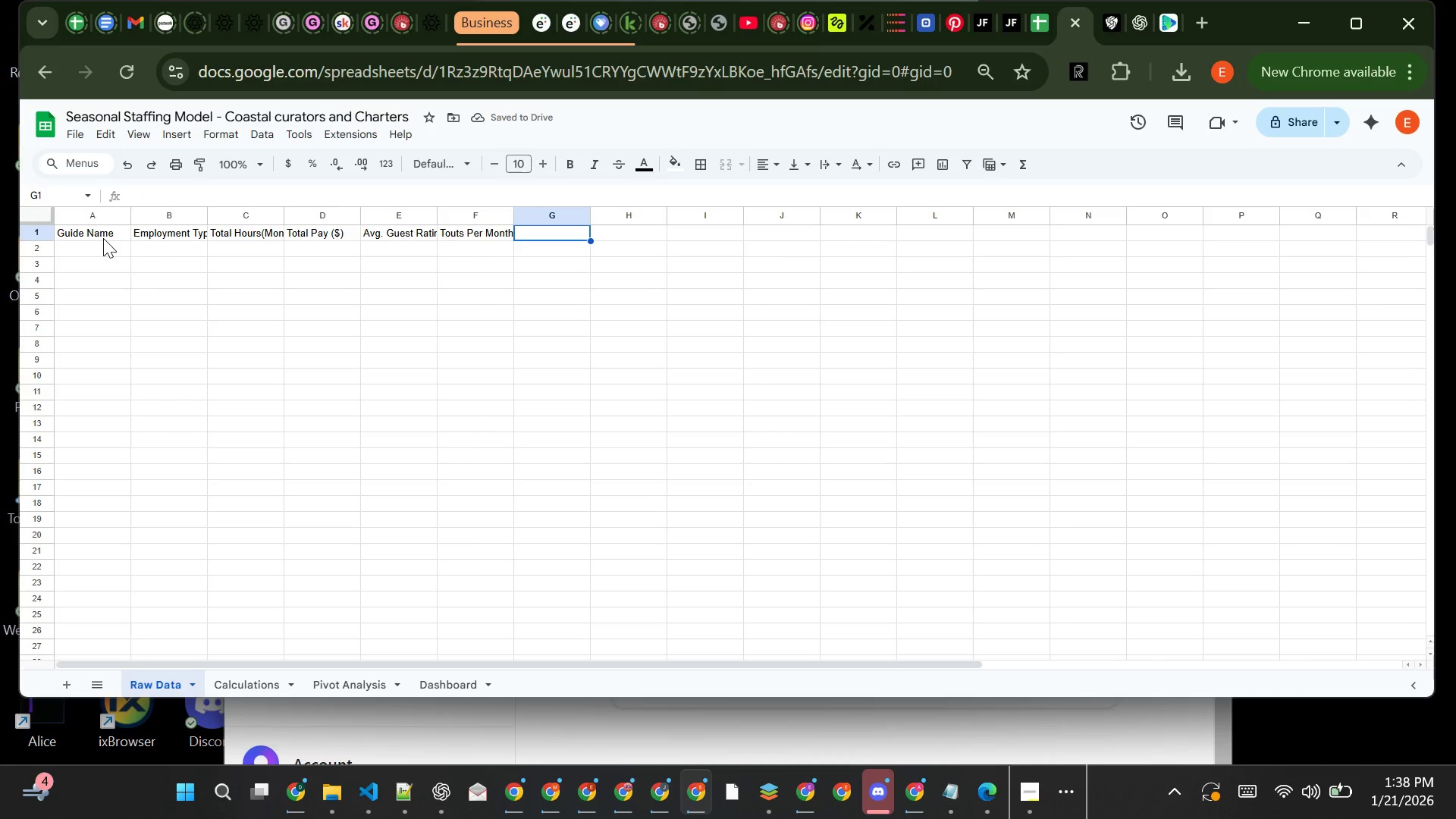 
left_click([37, 224])
 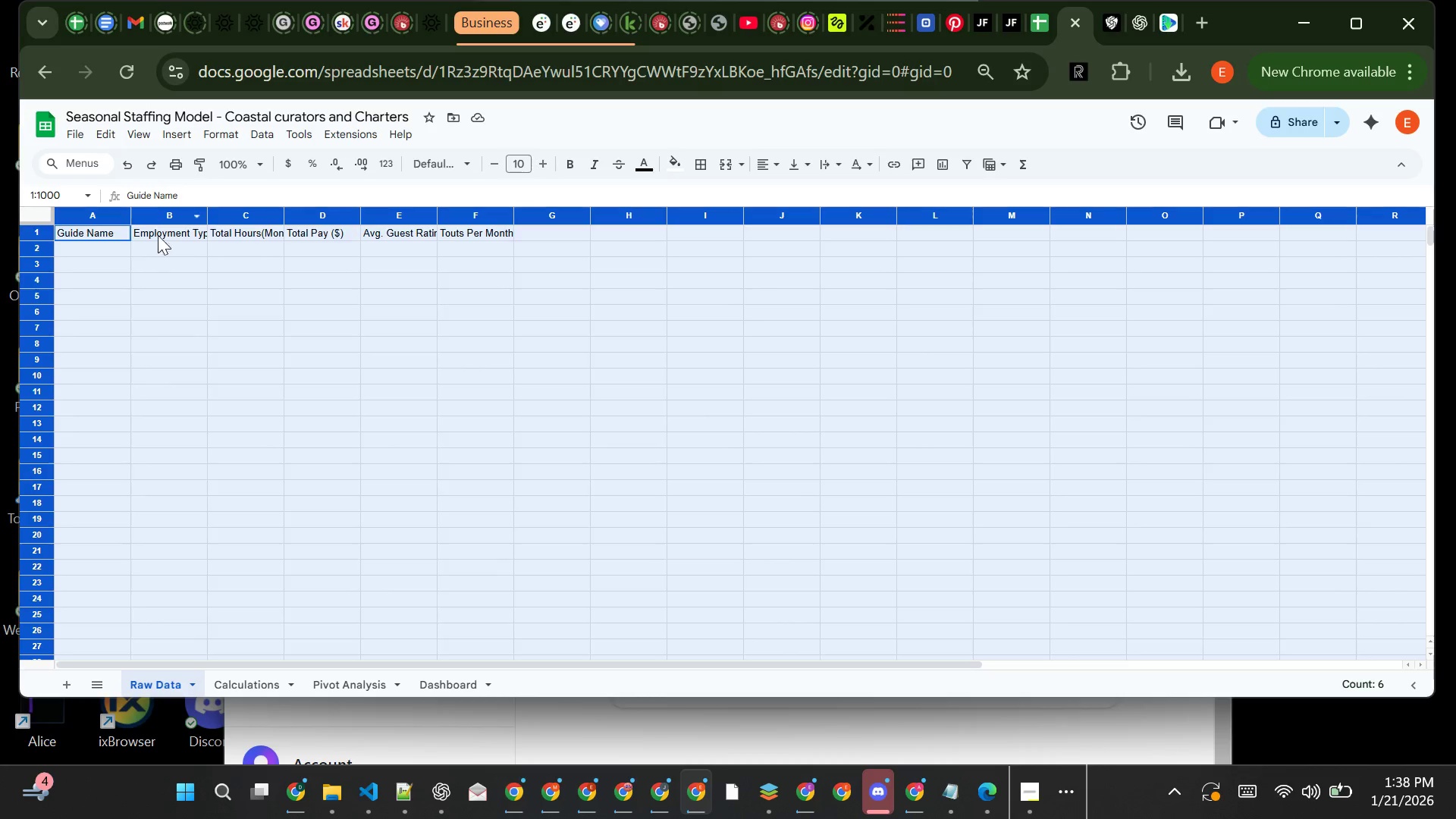 
left_click([179, 268])
 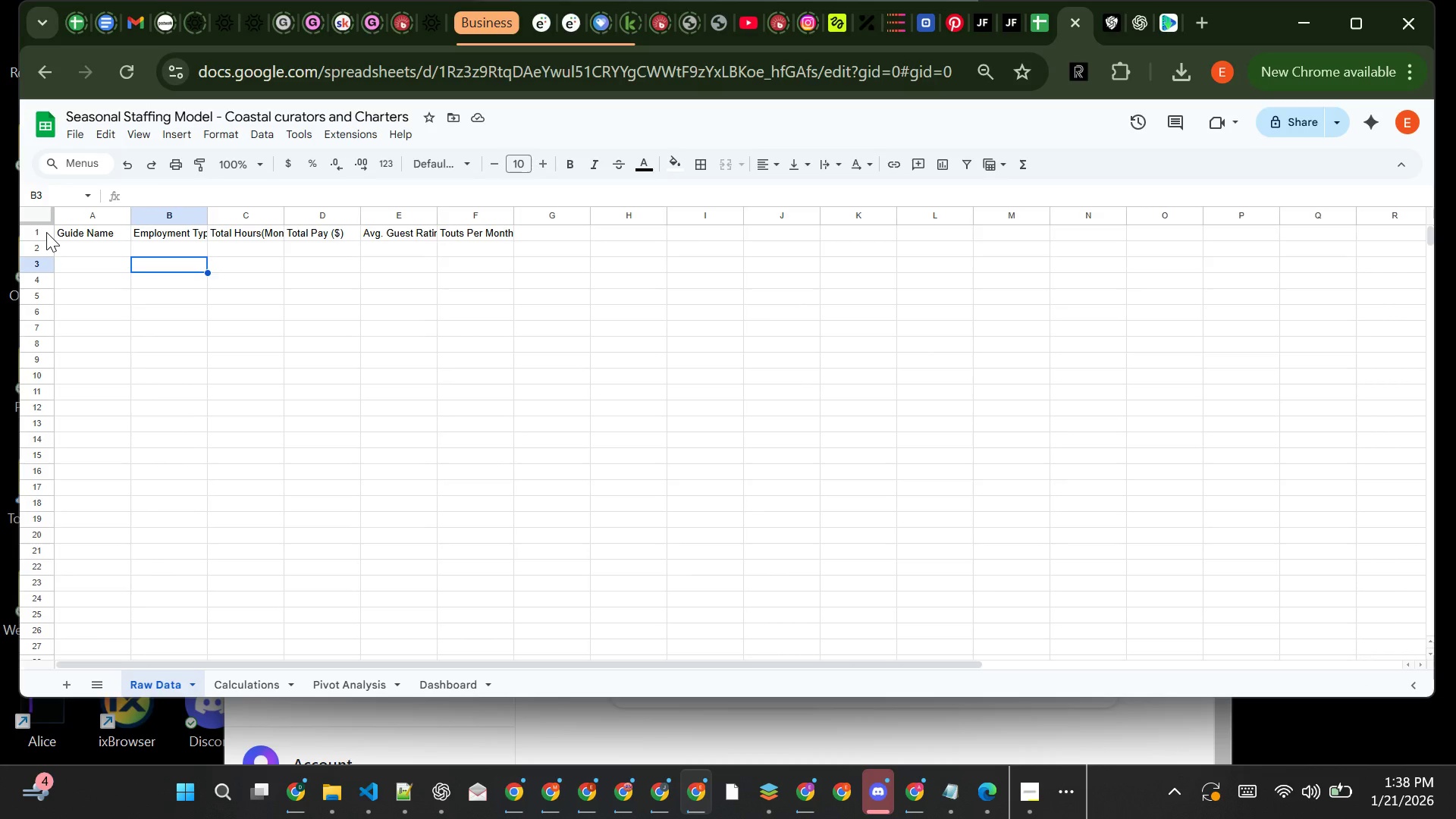 
left_click([46, 232])
 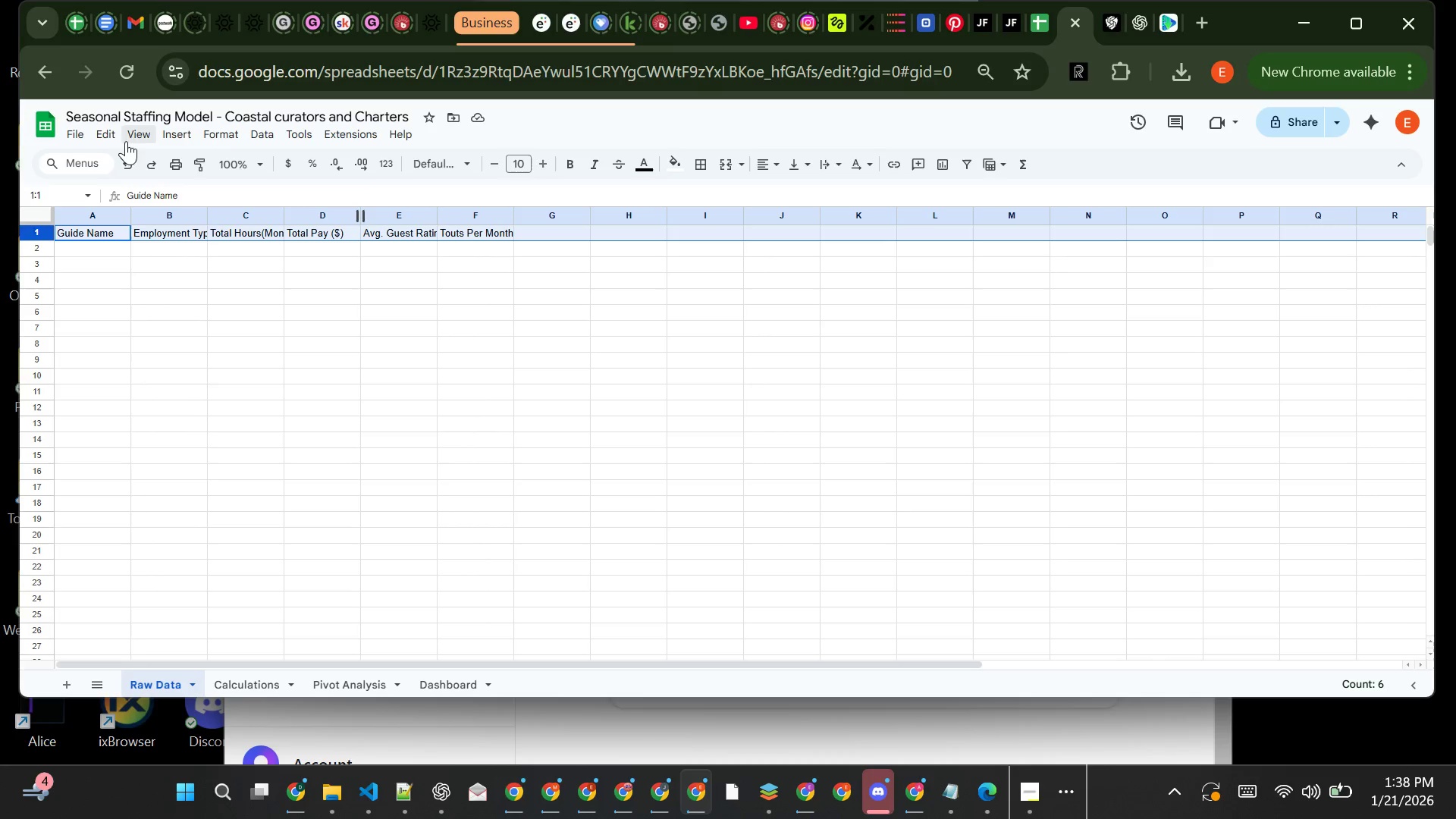 
left_click([132, 143])
 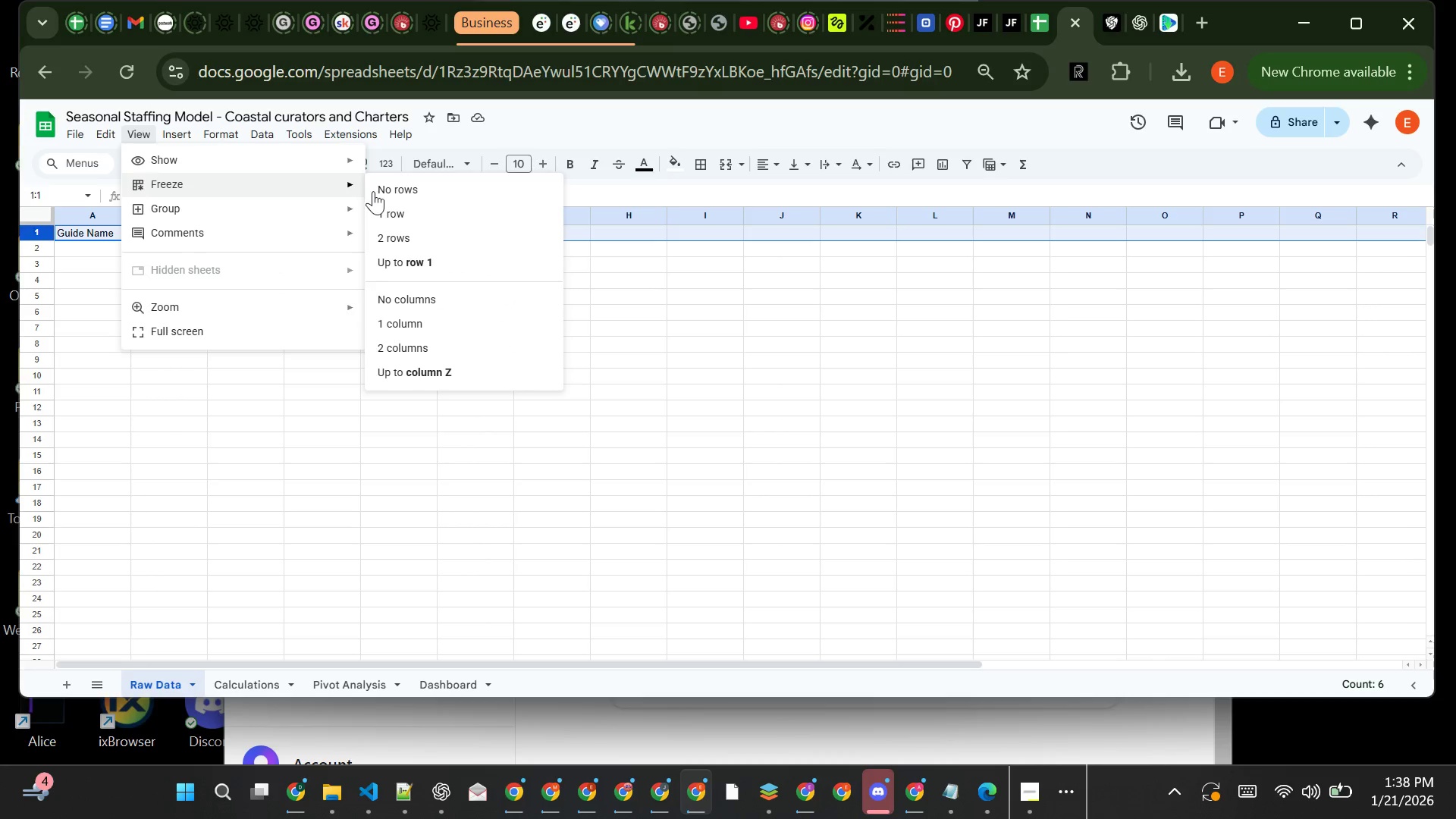 
left_click([386, 206])
 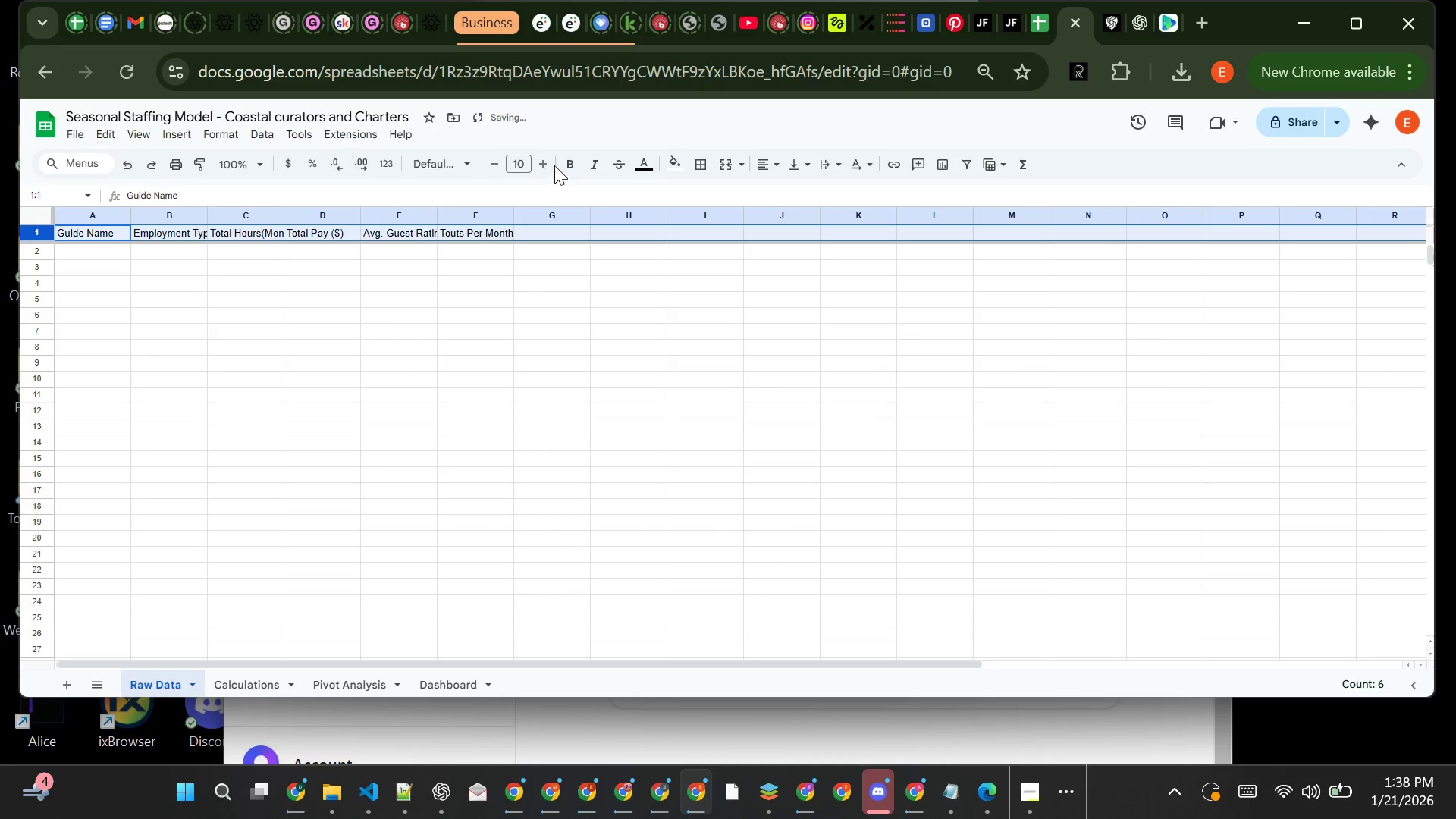 
left_click([575, 164])
 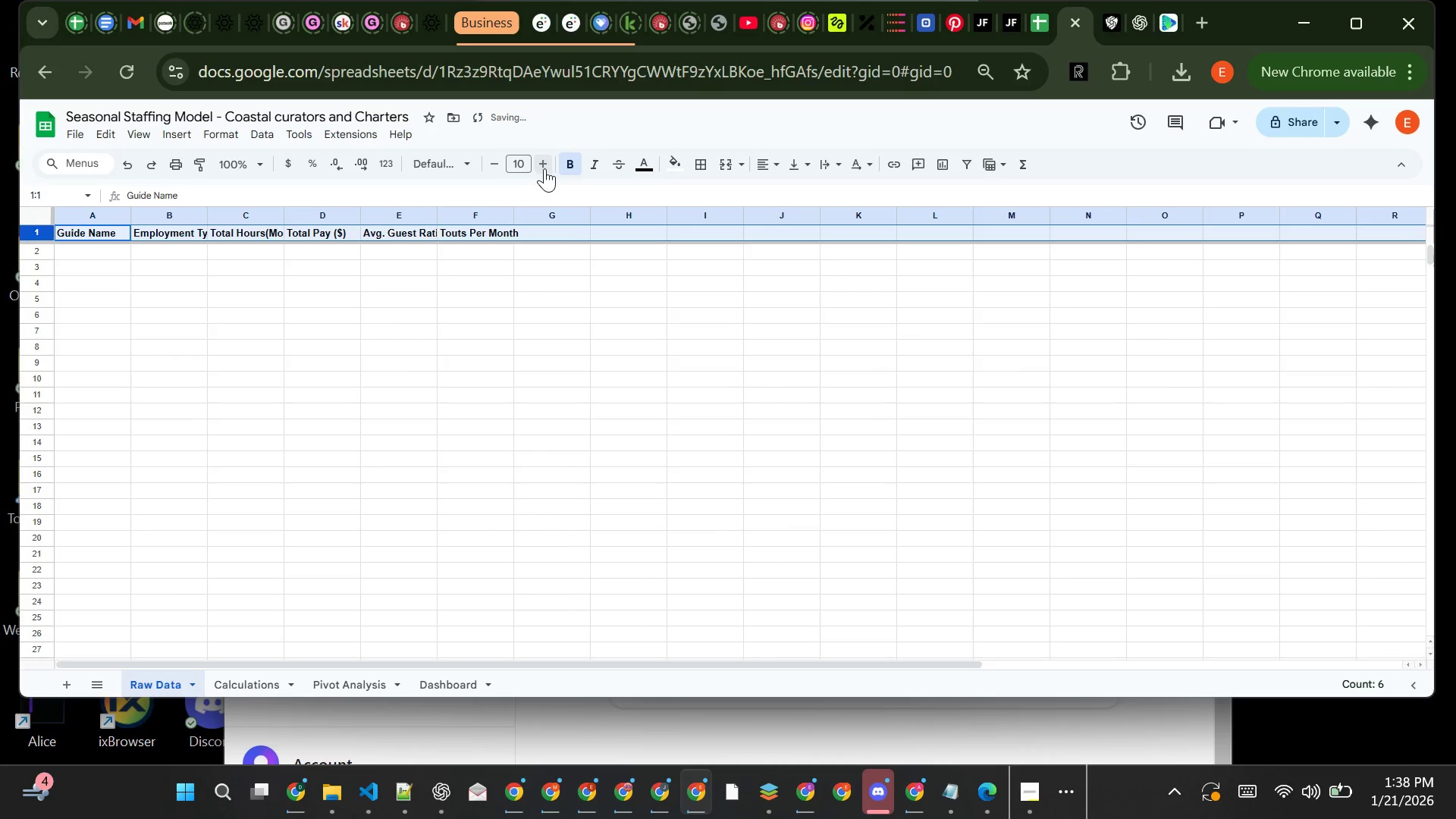 
left_click([547, 168])
 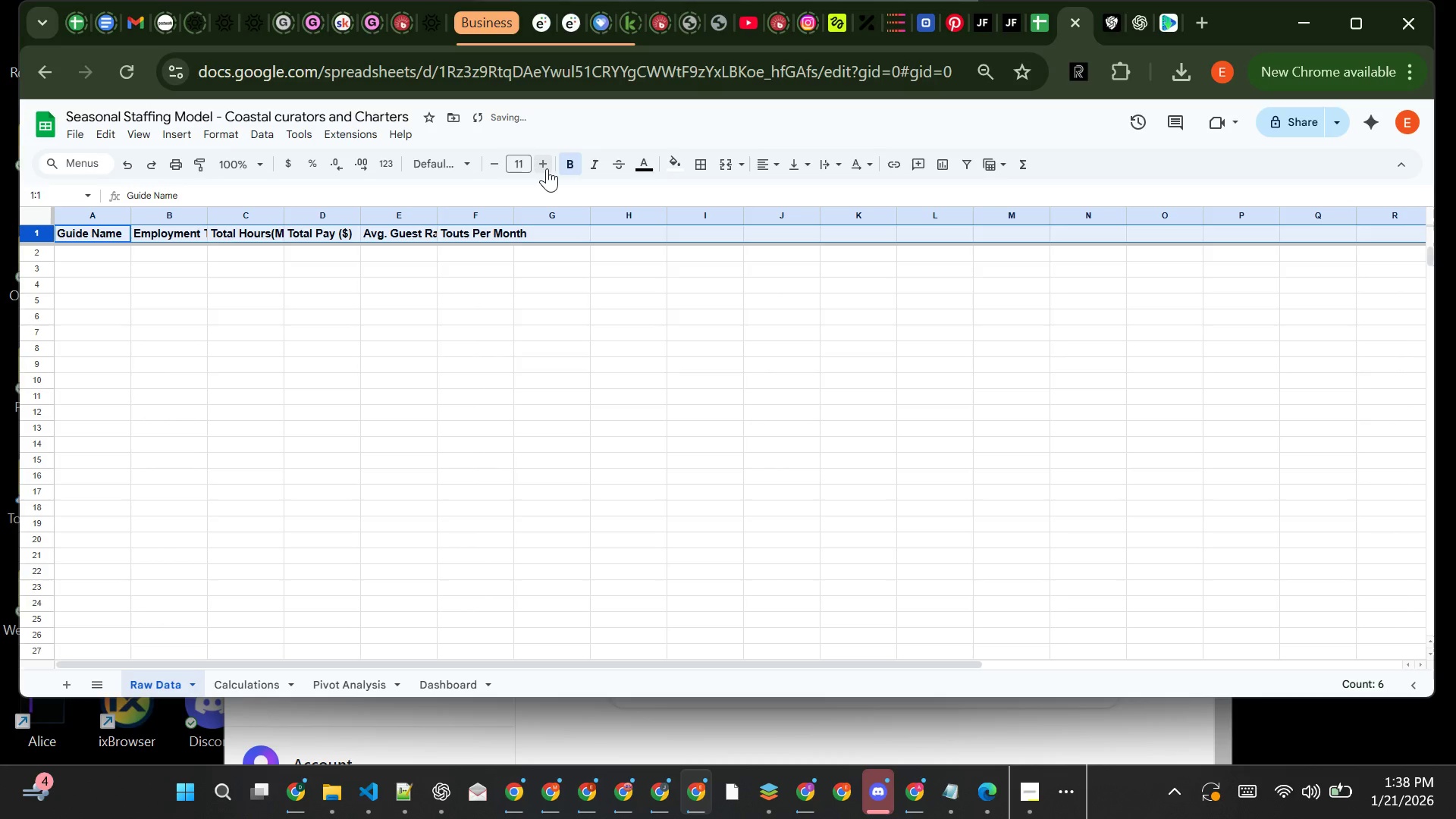 
left_click([547, 168])
 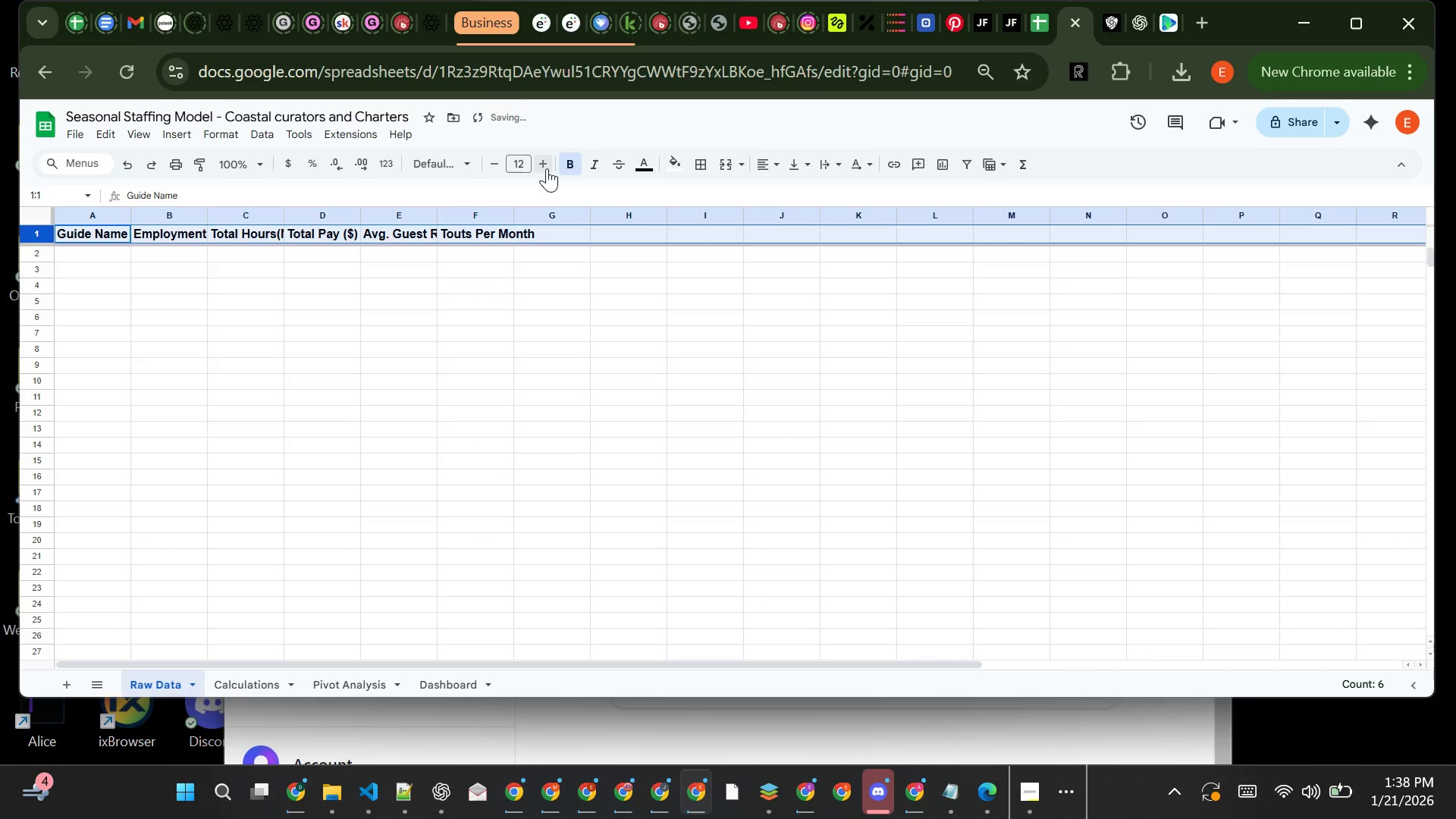 
left_click([547, 168])
 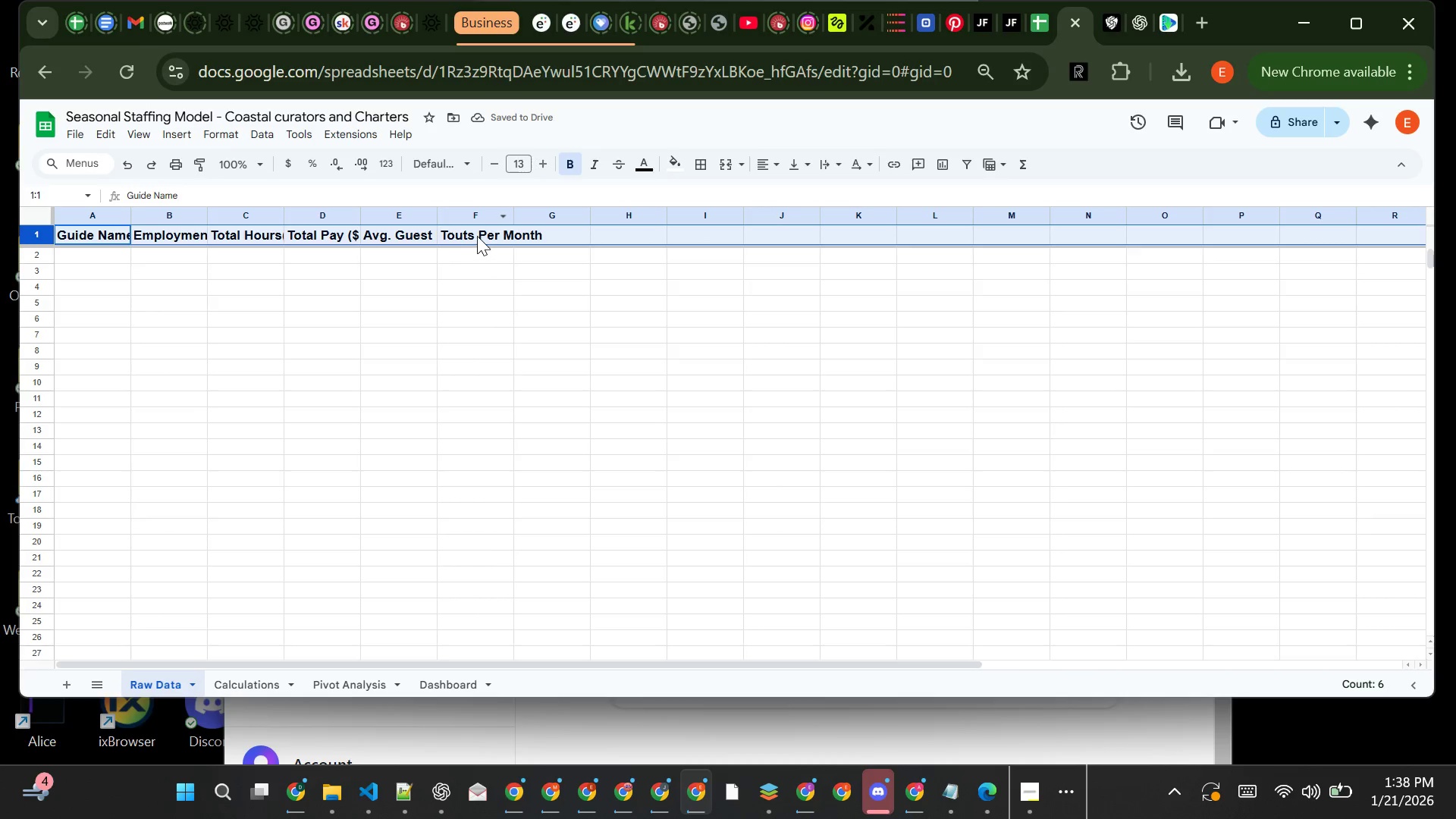 
double_click([475, 231])
 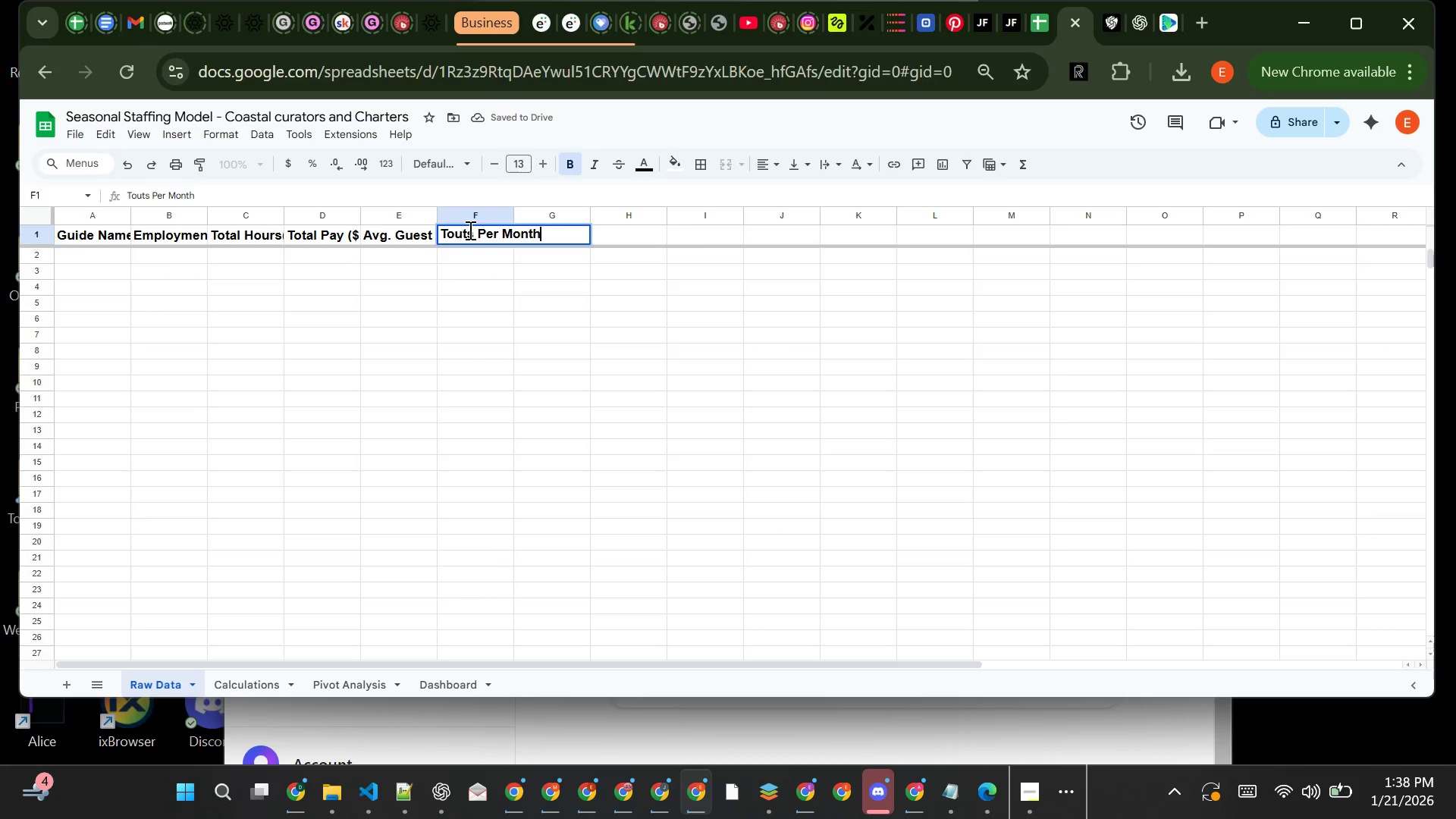 
left_click([470, 230])
 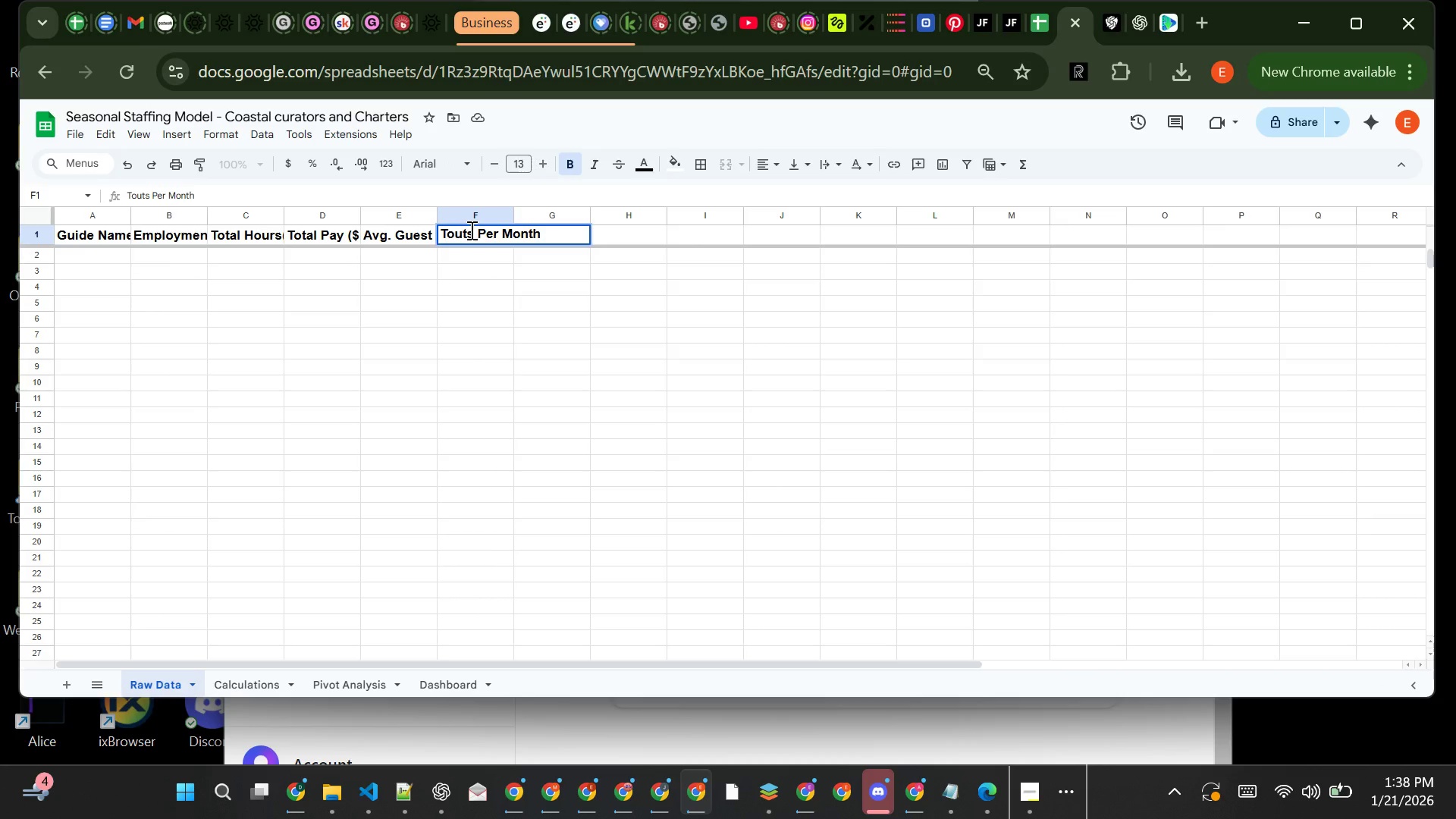 
key(Backspace)
 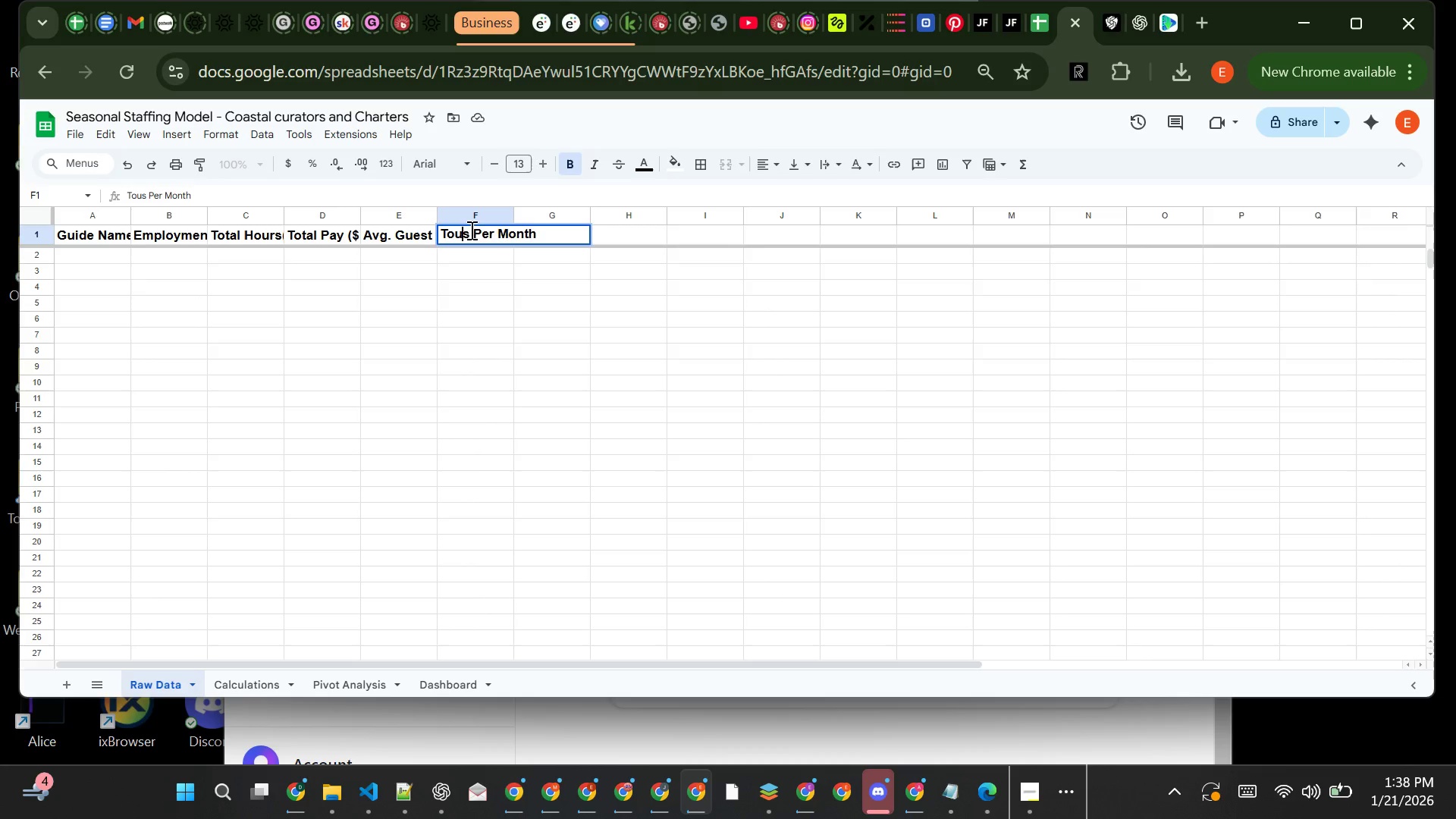 
key(R)
 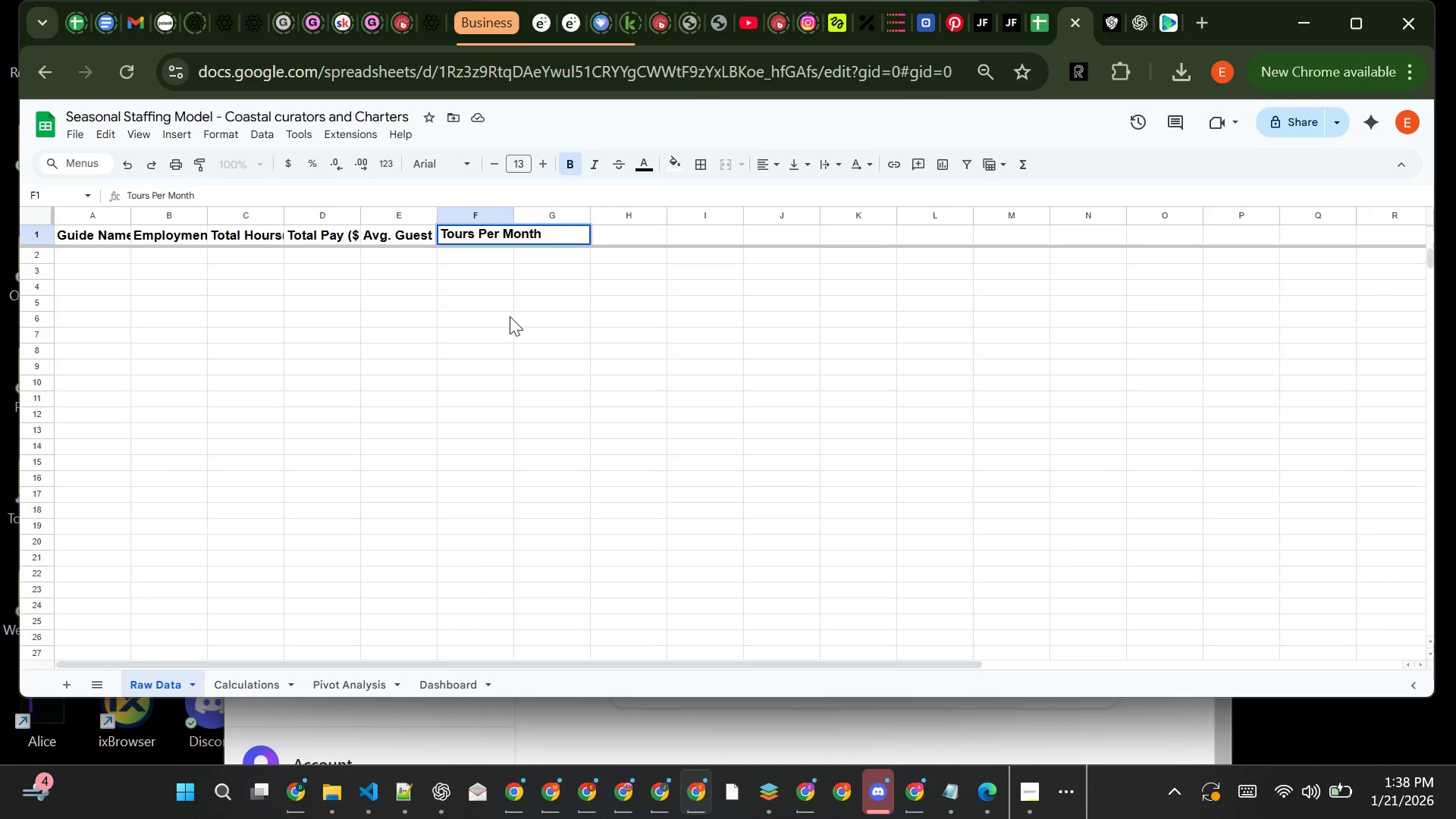 
left_click([508, 316])
 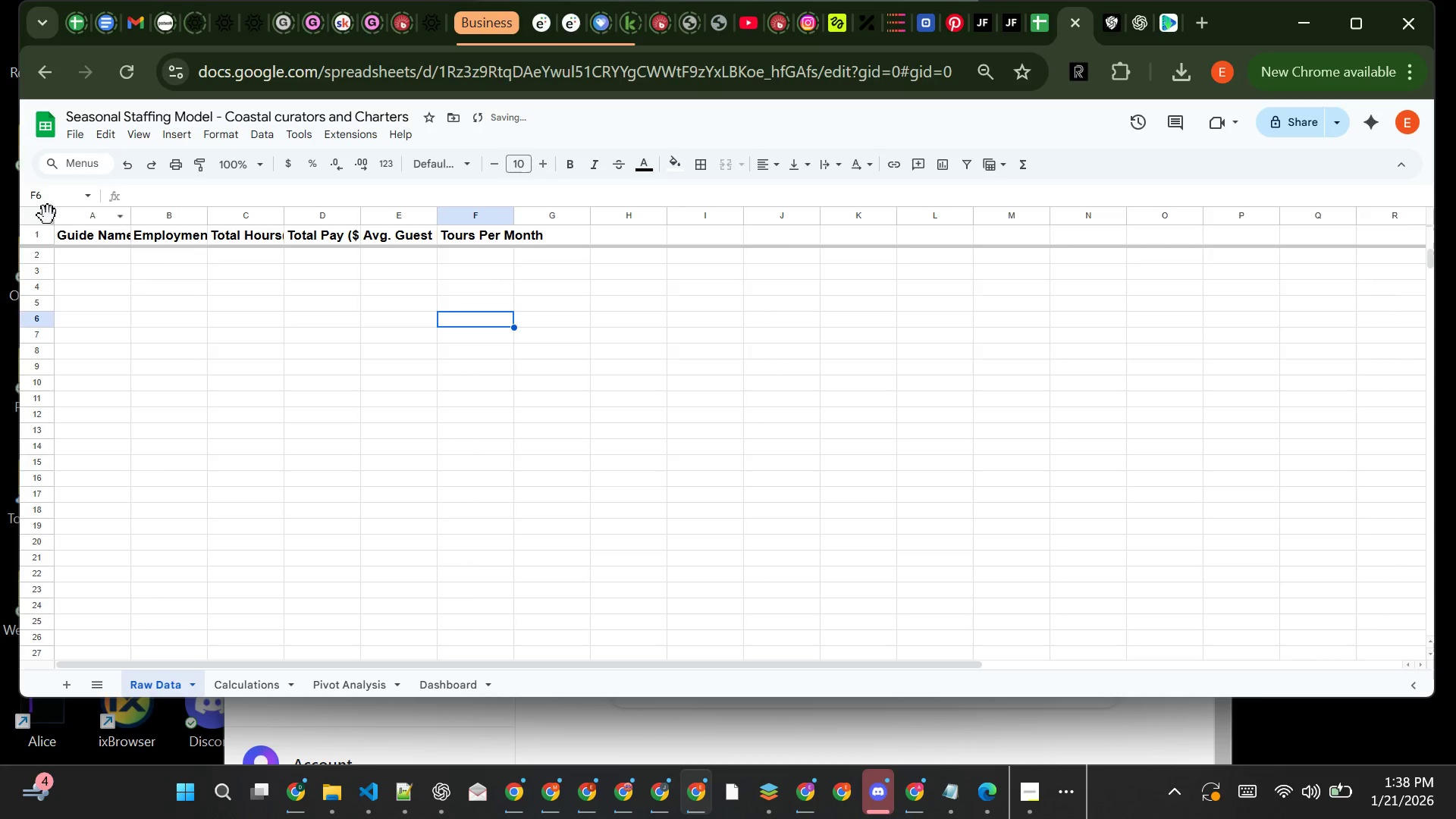 
left_click([42, 214])
 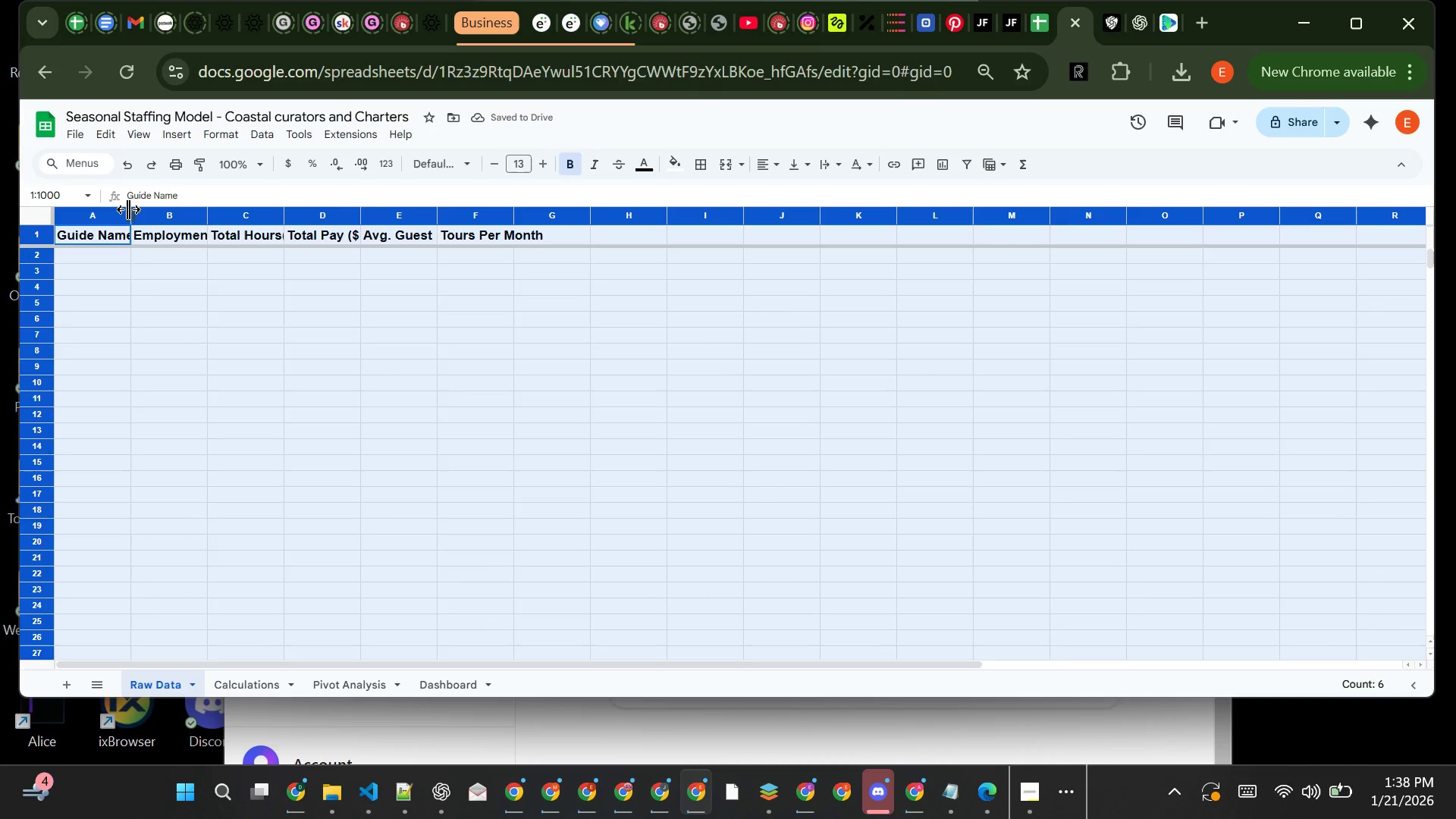 
double_click([128, 209])
 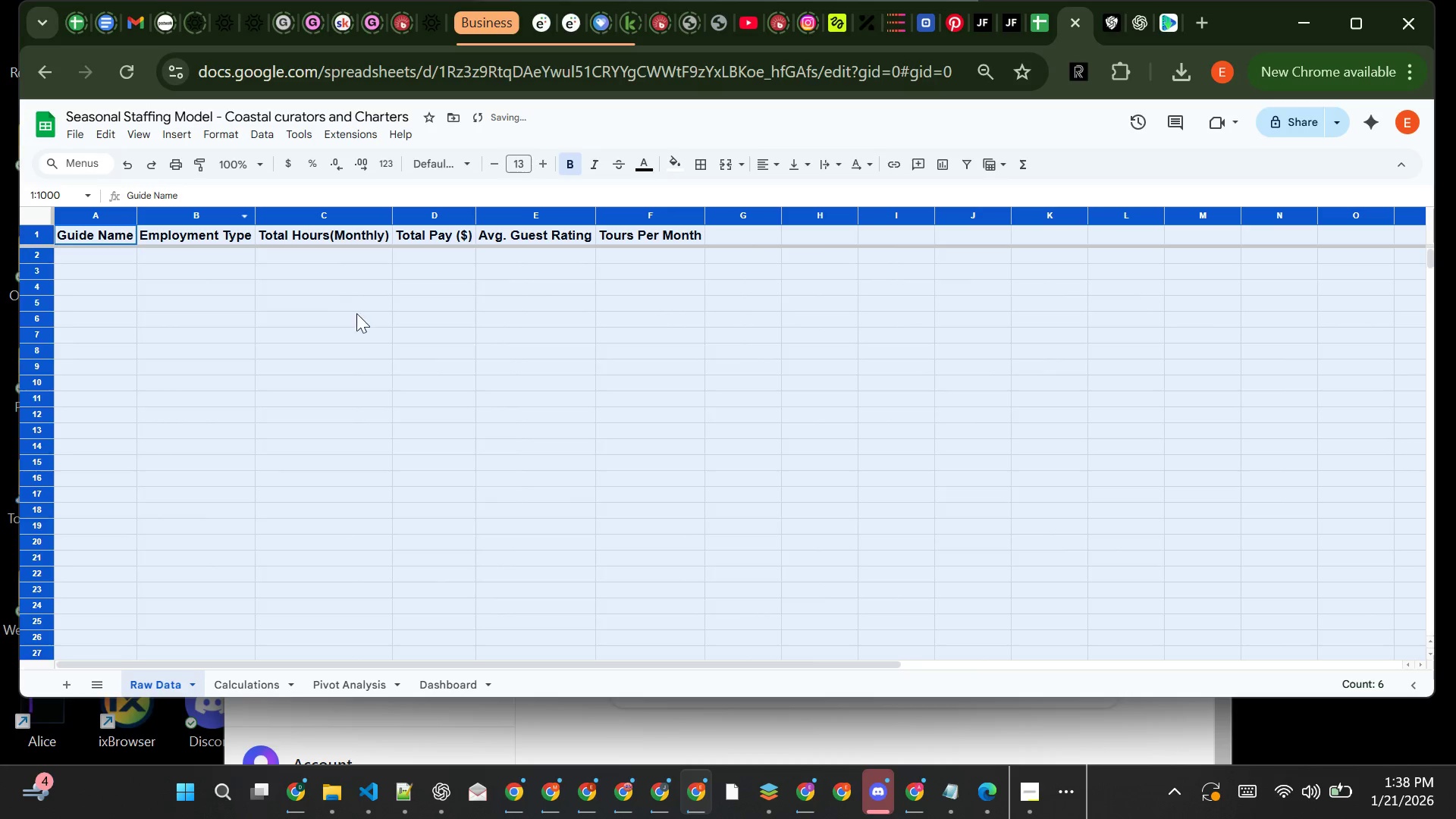 
left_click([363, 322])
 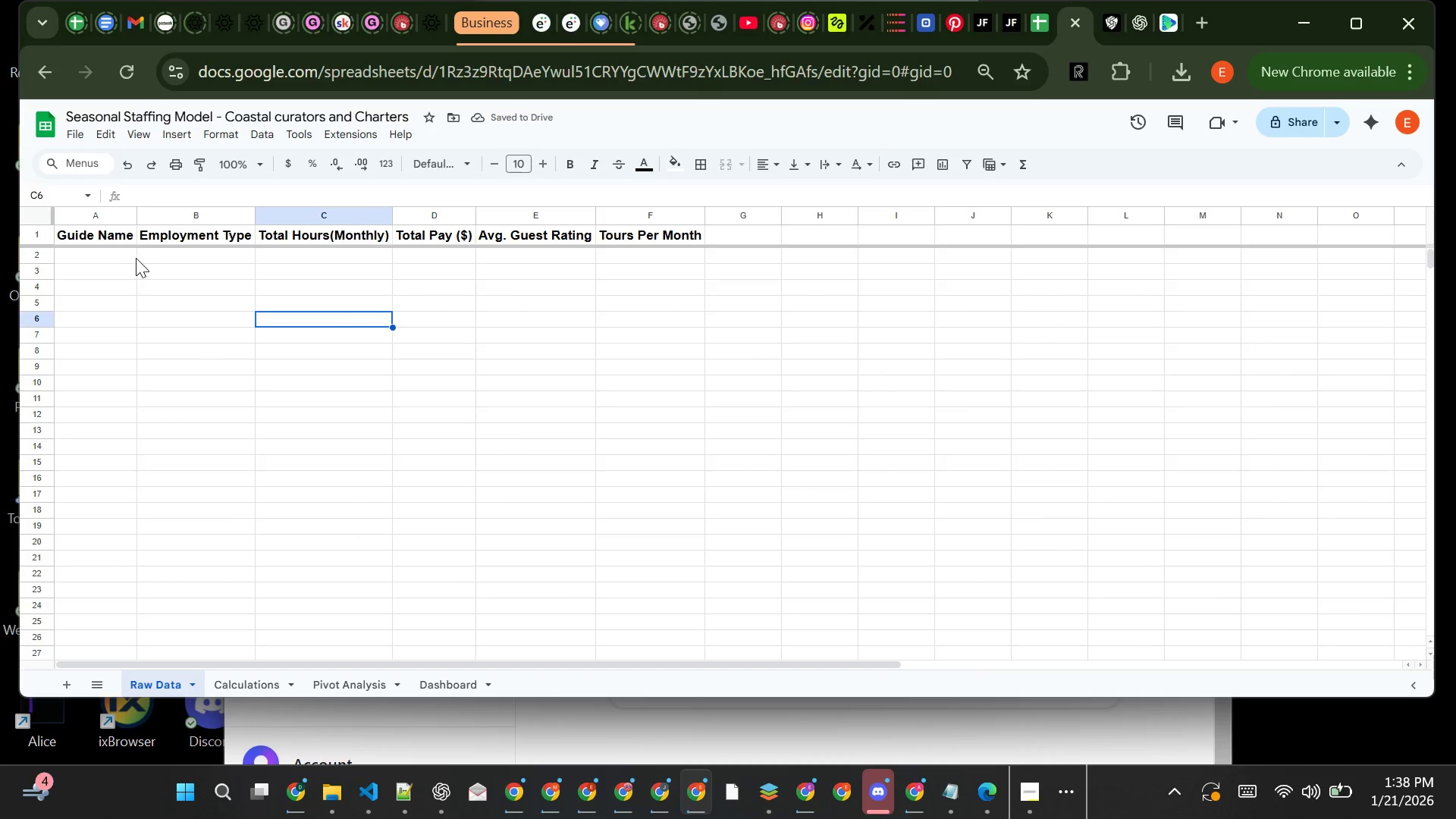 
left_click([128, 252])
 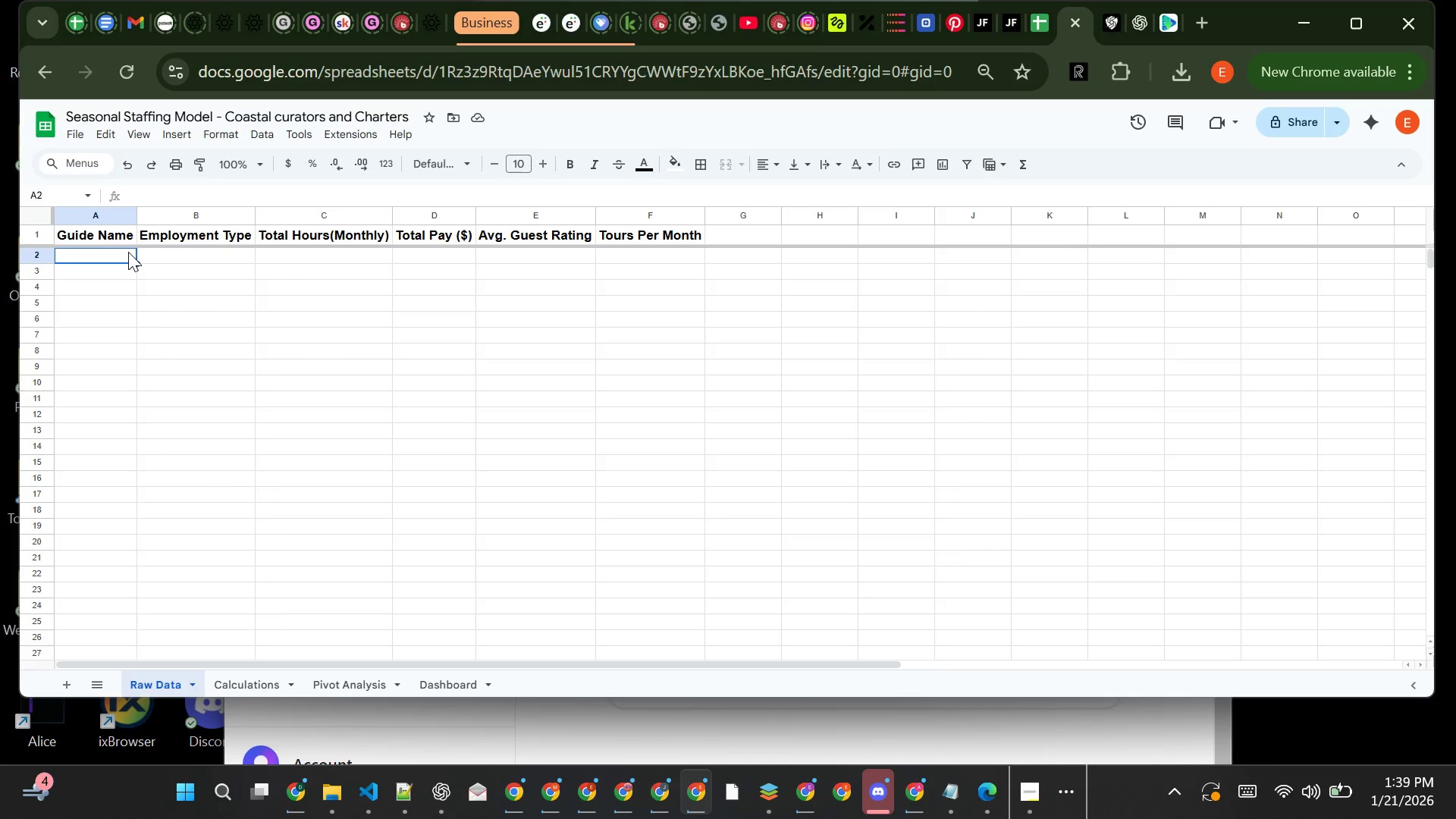 
wait(16.59)
 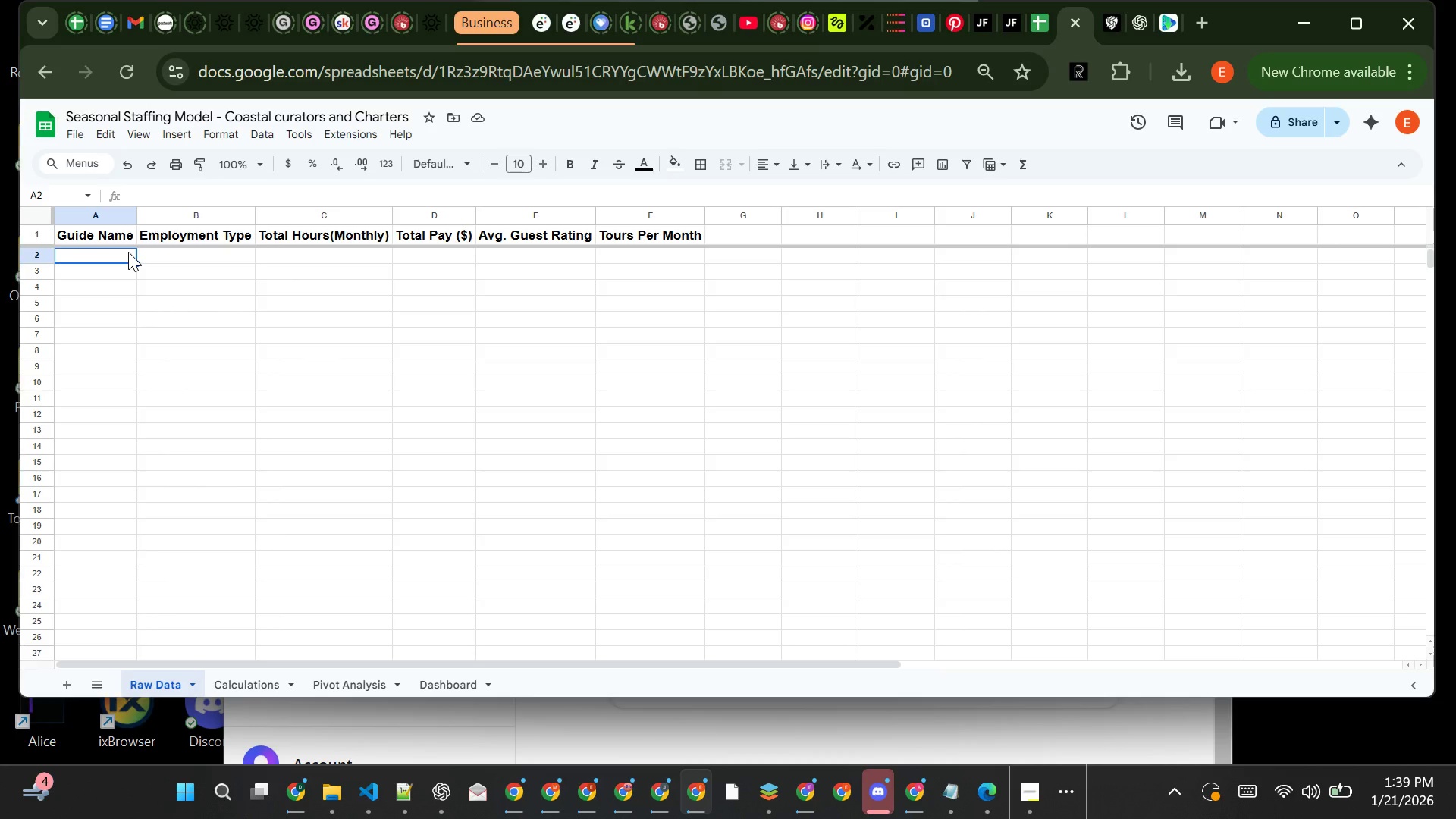 
left_click([185, 256])
 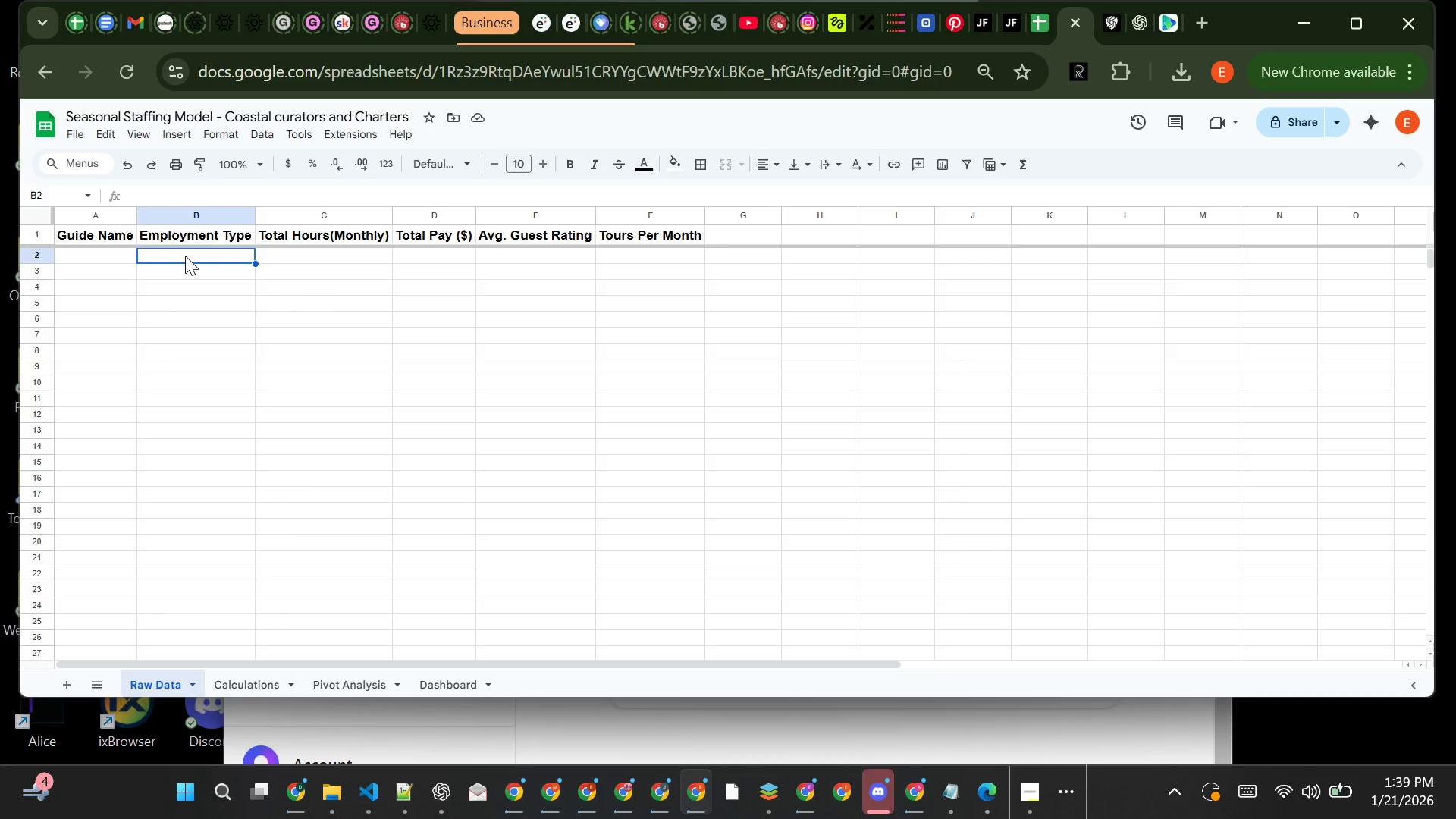 
left_click_drag(start_coordinate=[185, 256], to_coordinate=[172, 559])
 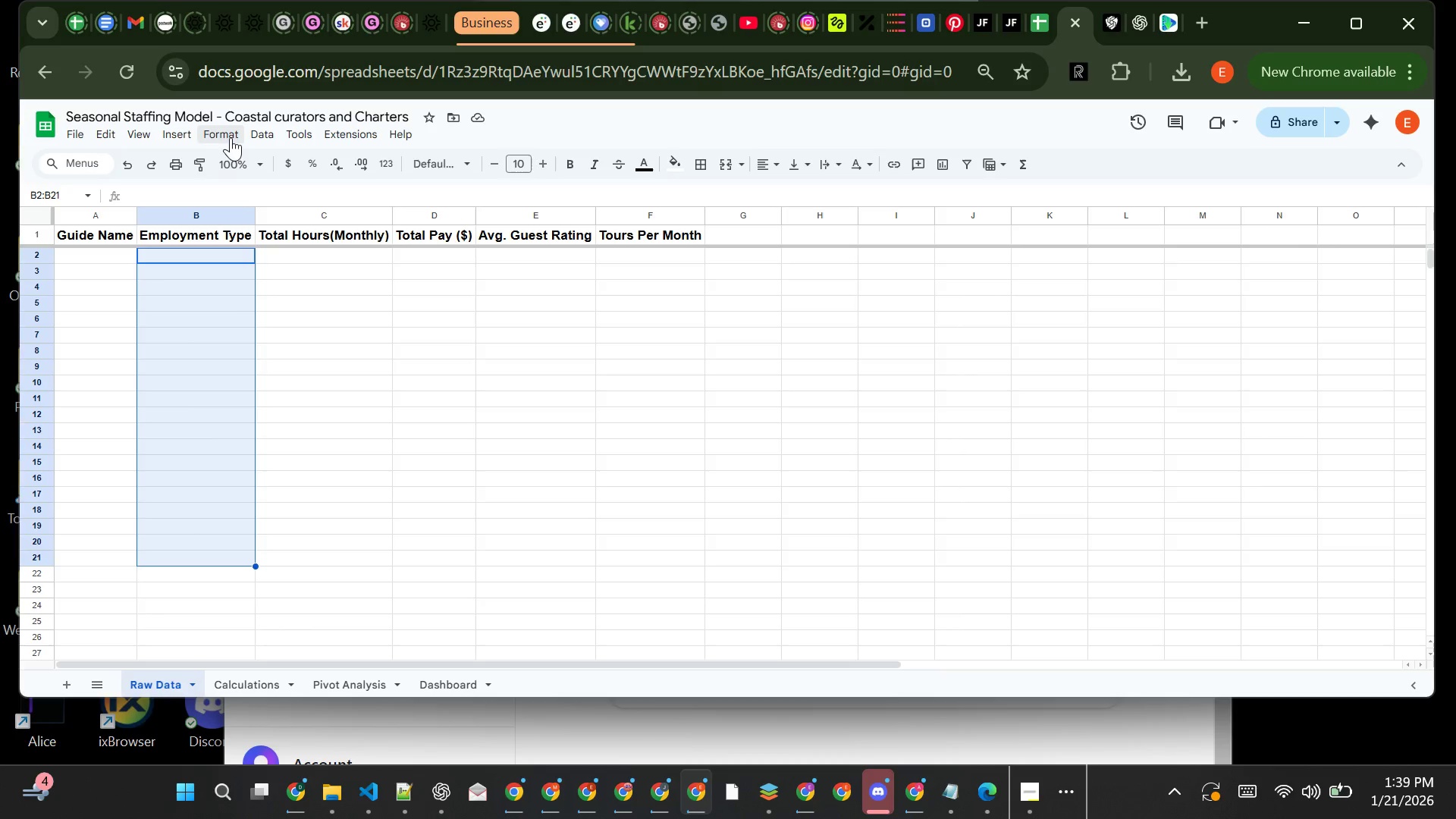 
left_click([262, 138])
 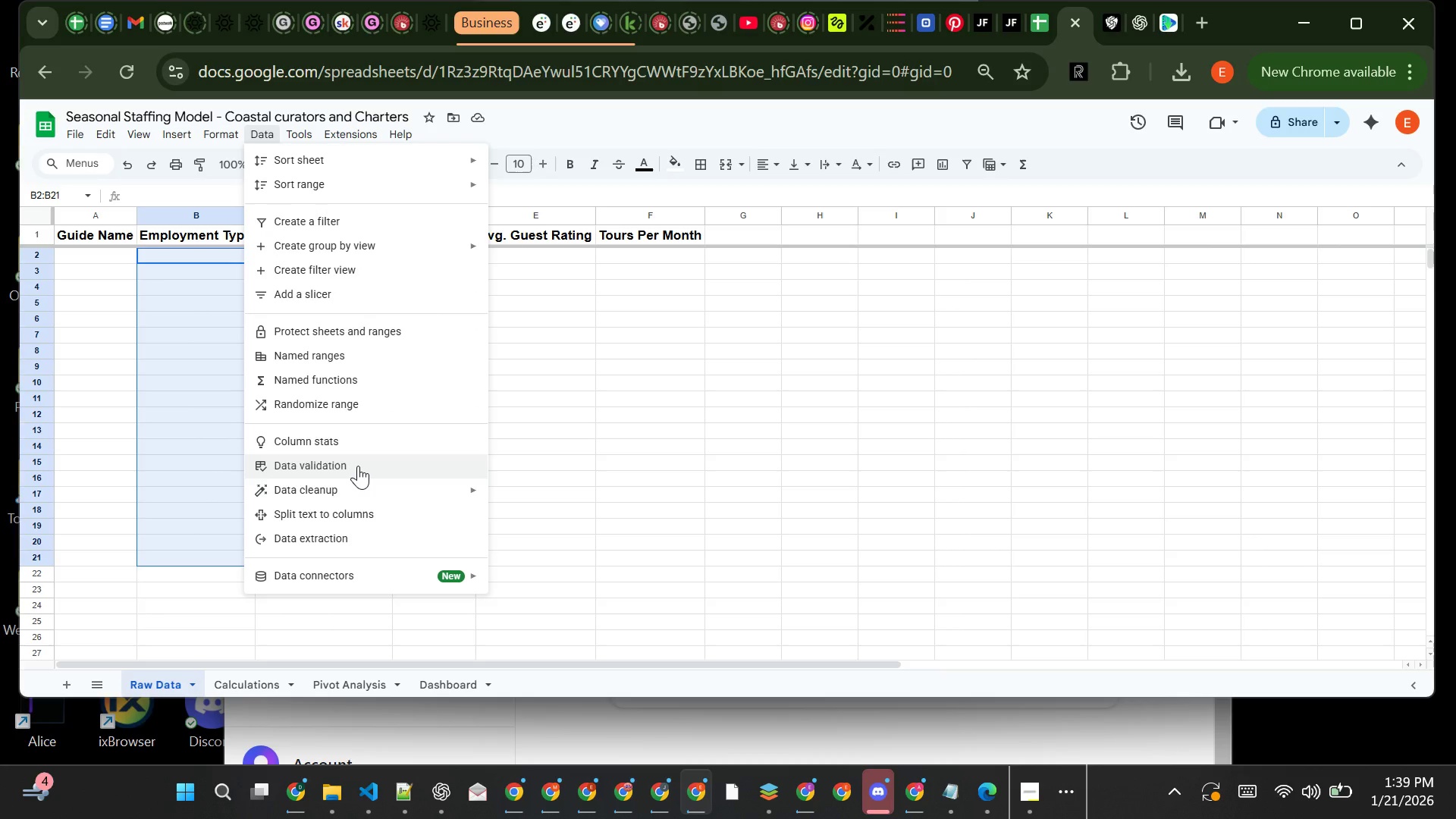 
wait(6.49)
 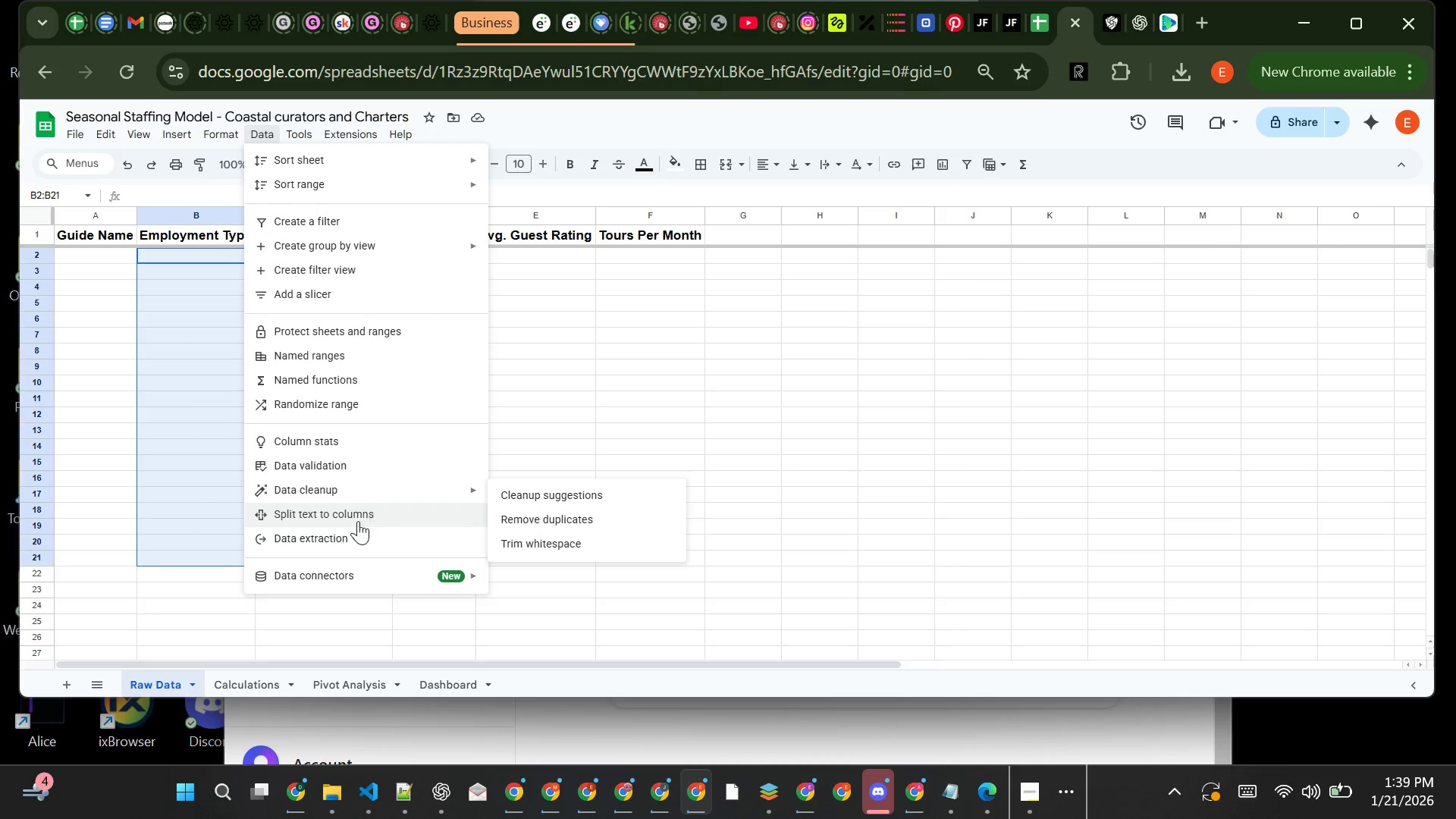 
left_click([358, 466])
 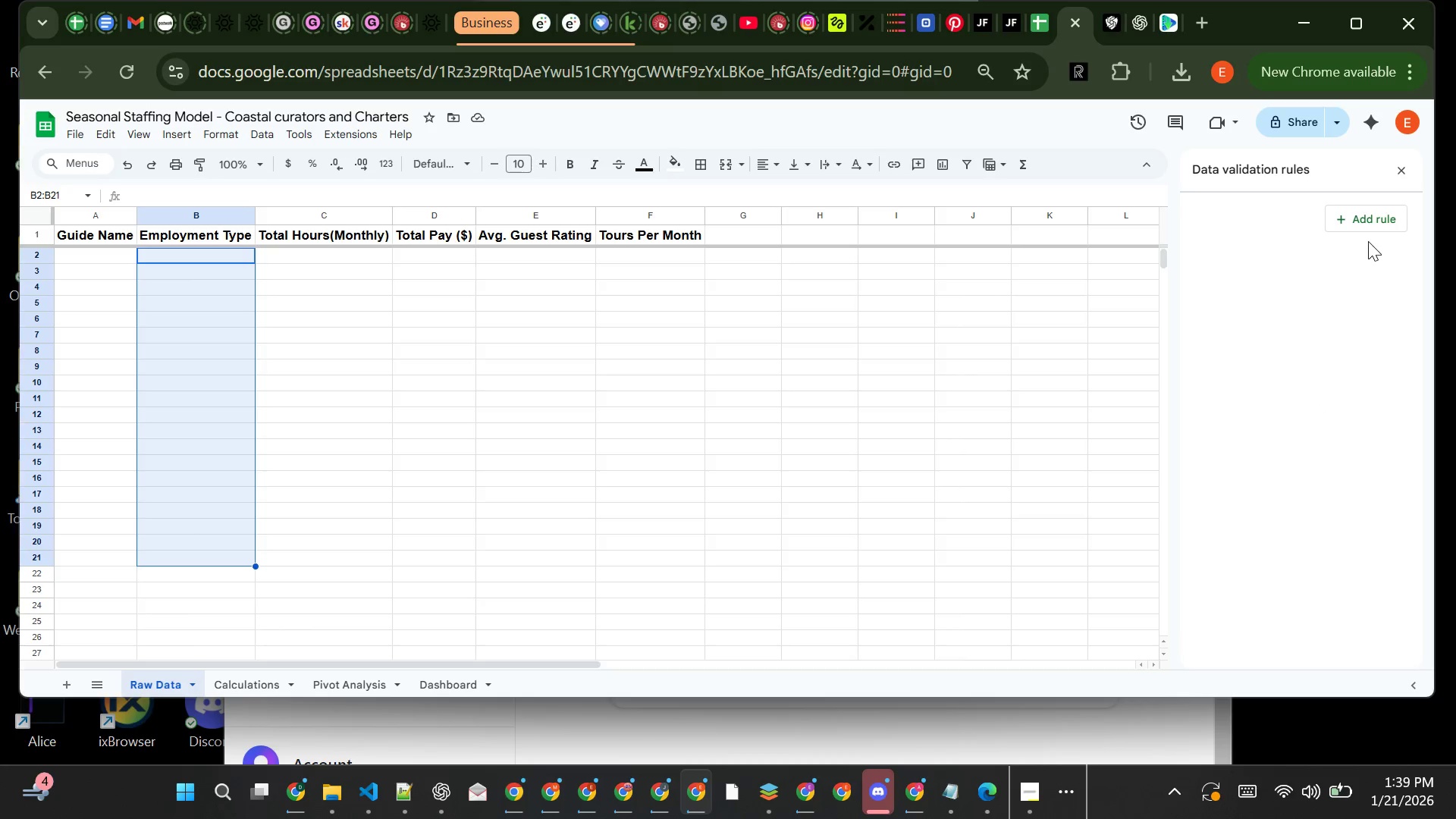 
left_click([1370, 226])
 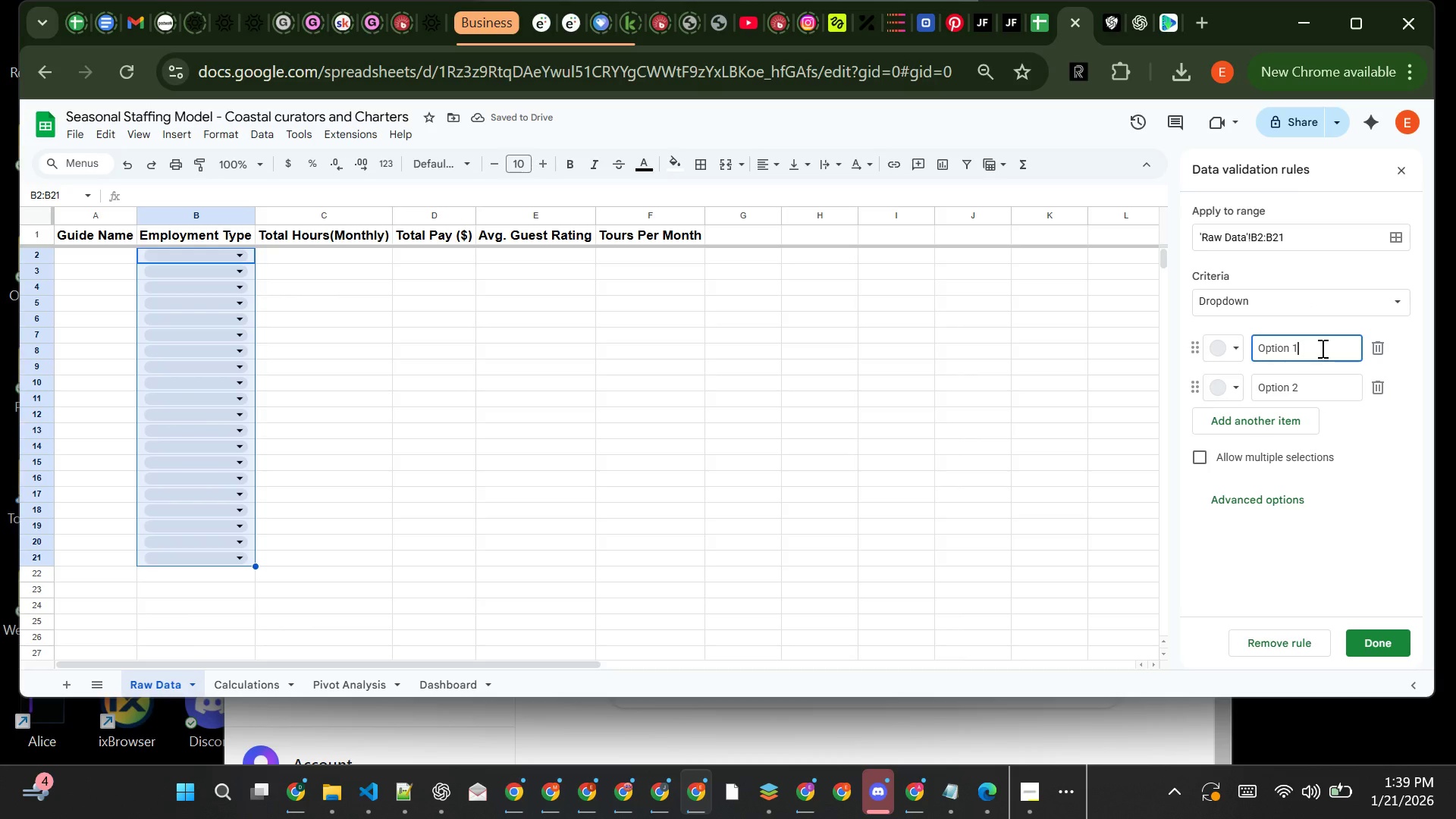 
wait(5.11)
 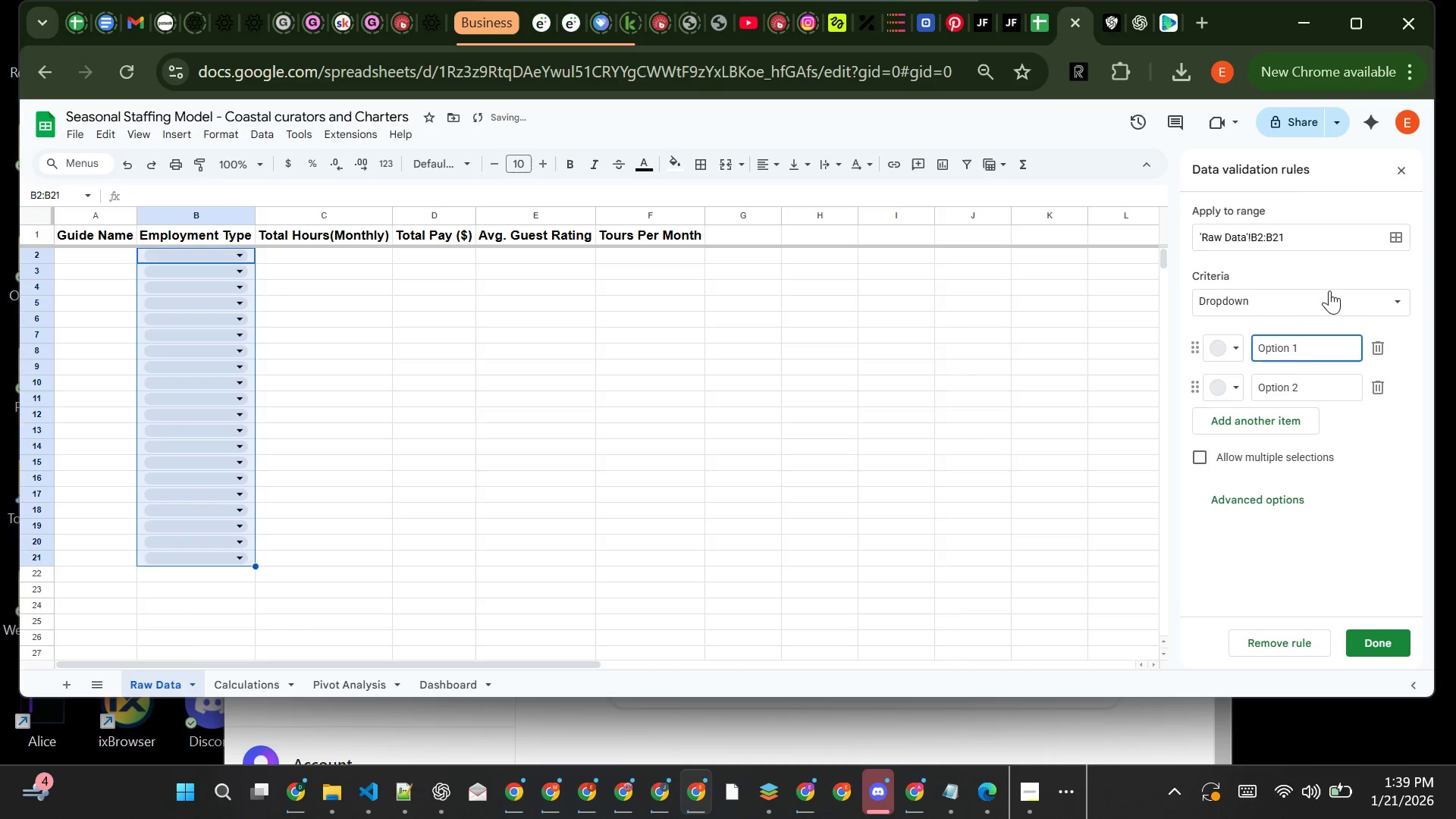 
key(Backspace)
key(Backspace)
key(Backspace)
key(Backspace)
key(Backspace)
key(Backspace)
key(Backspace)
key(Backspace)
type(Contractor)
 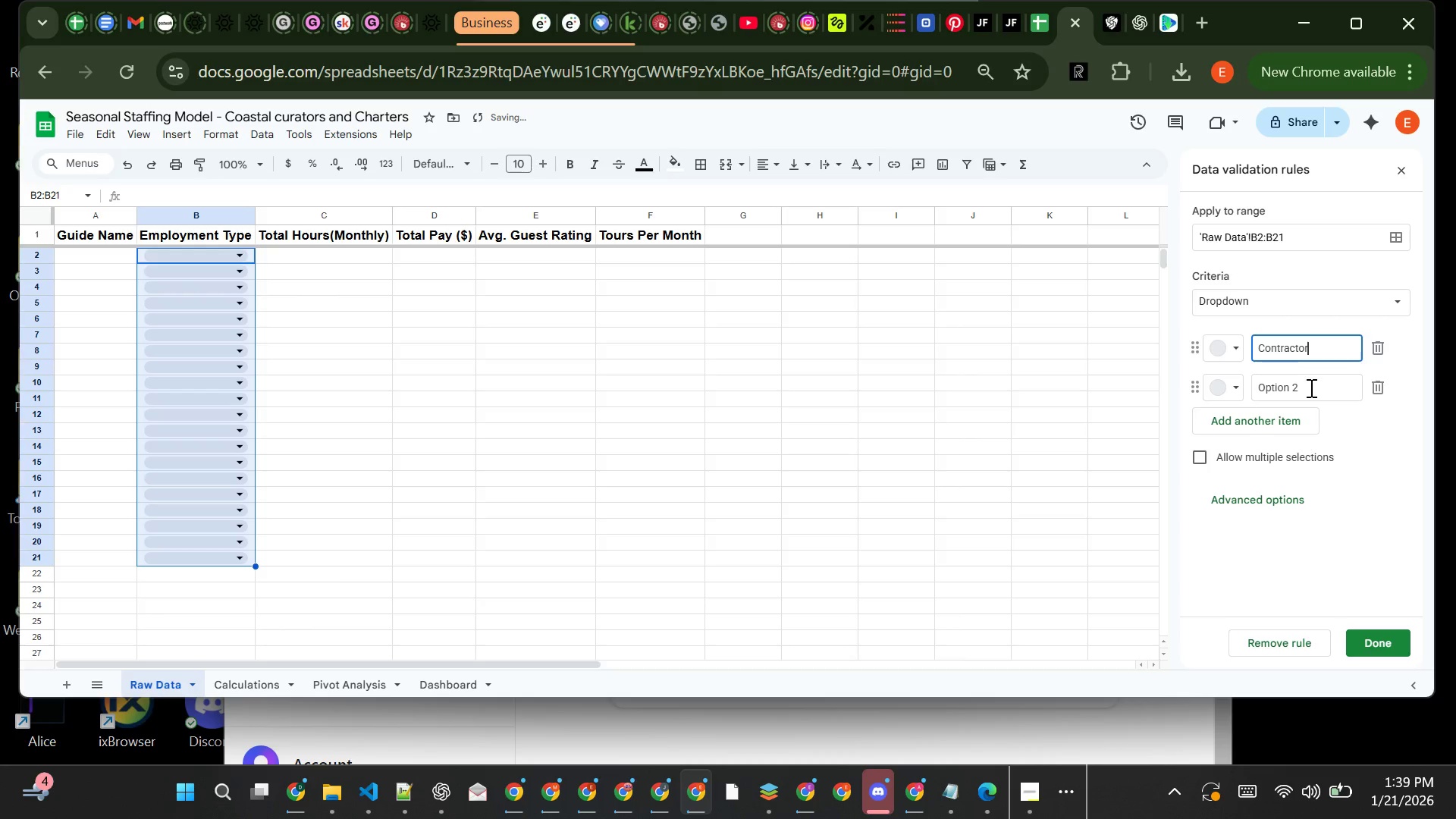 
left_click([1310, 388])
 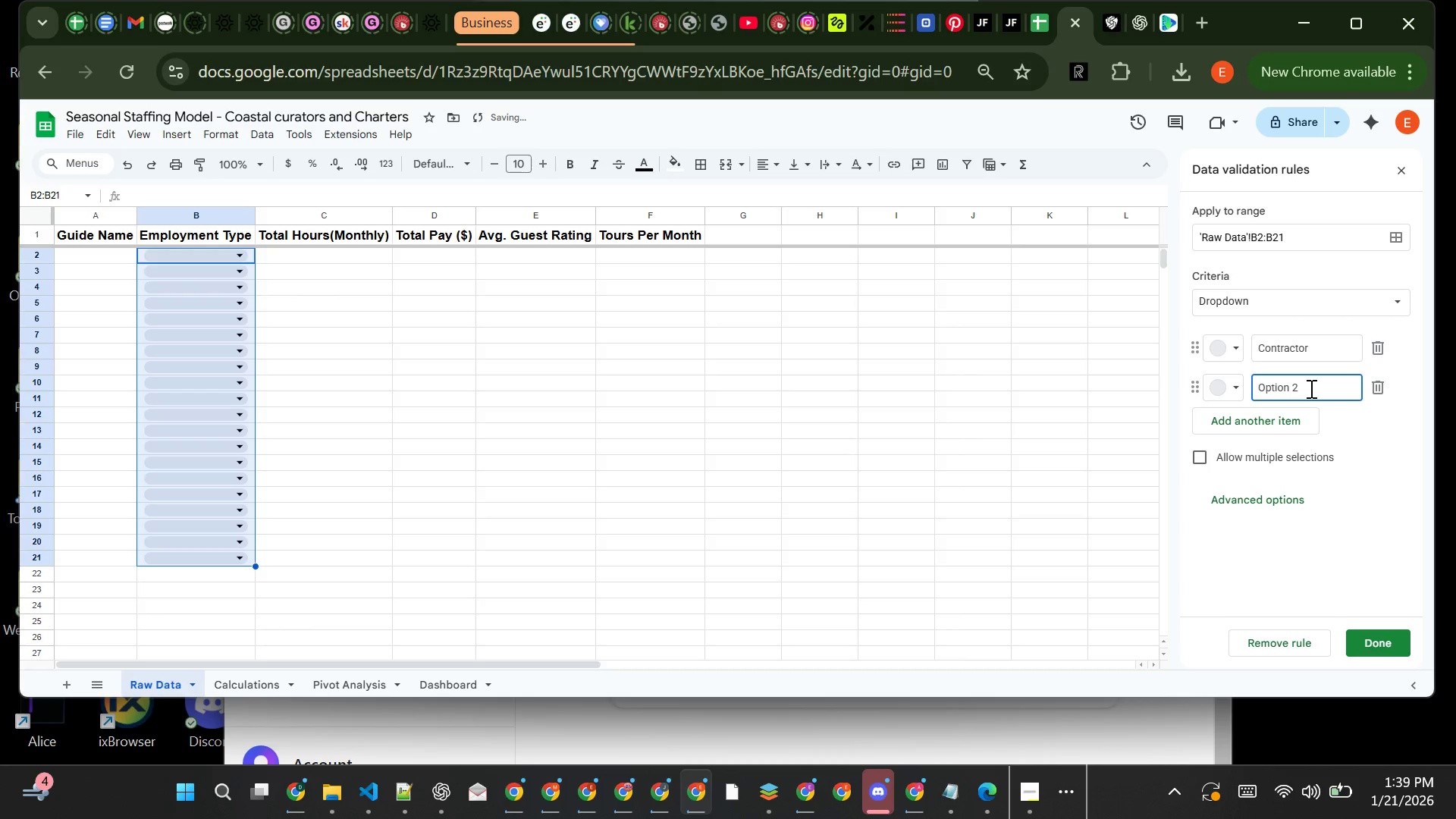 
key(Backspace)
key(Backspace)
key(Backspace)
key(Backspace)
key(Backspace)
key(Backspace)
key(Backspace)
key(Backspace)
type(Employee)
 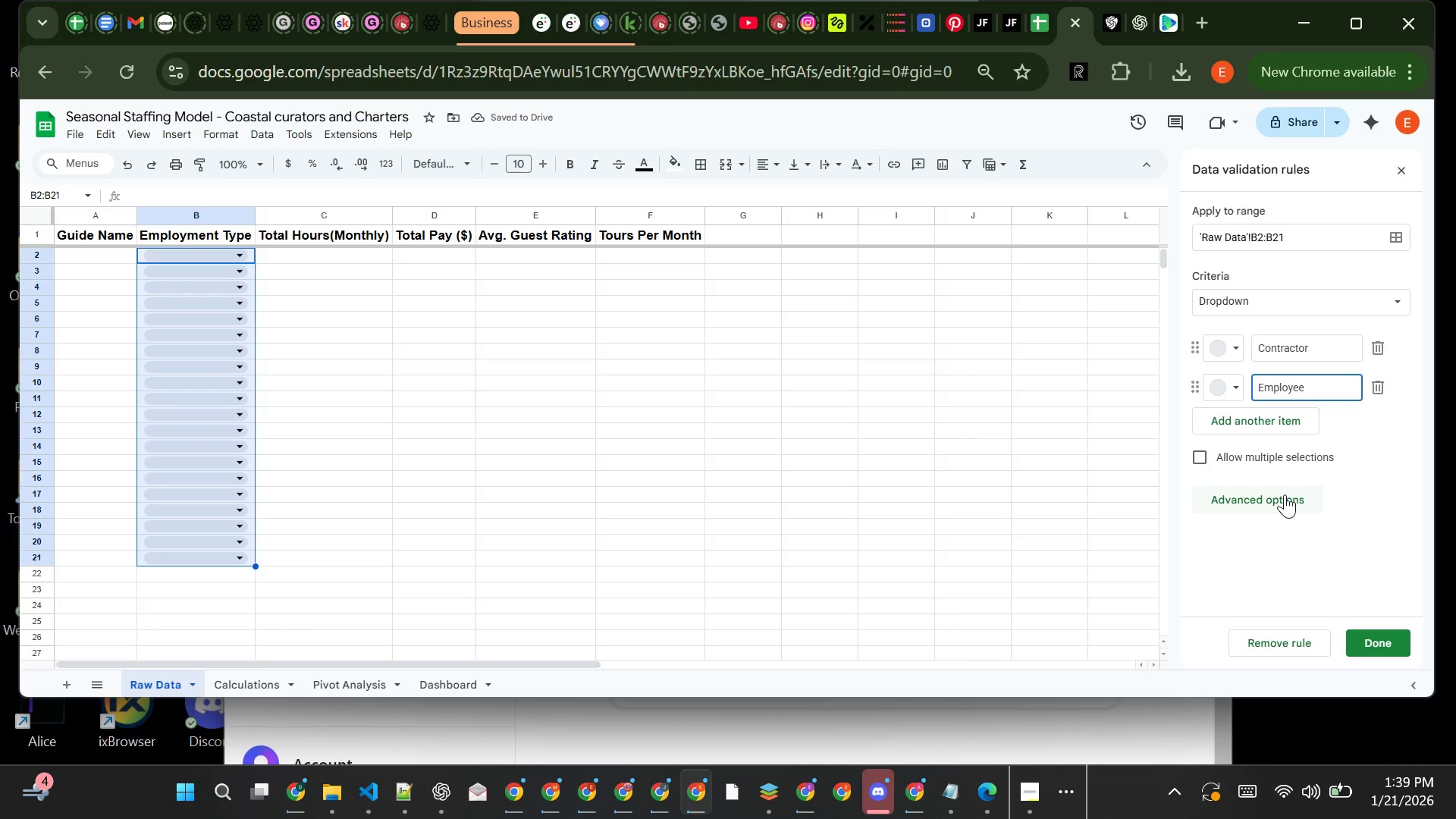 
wait(8.7)
 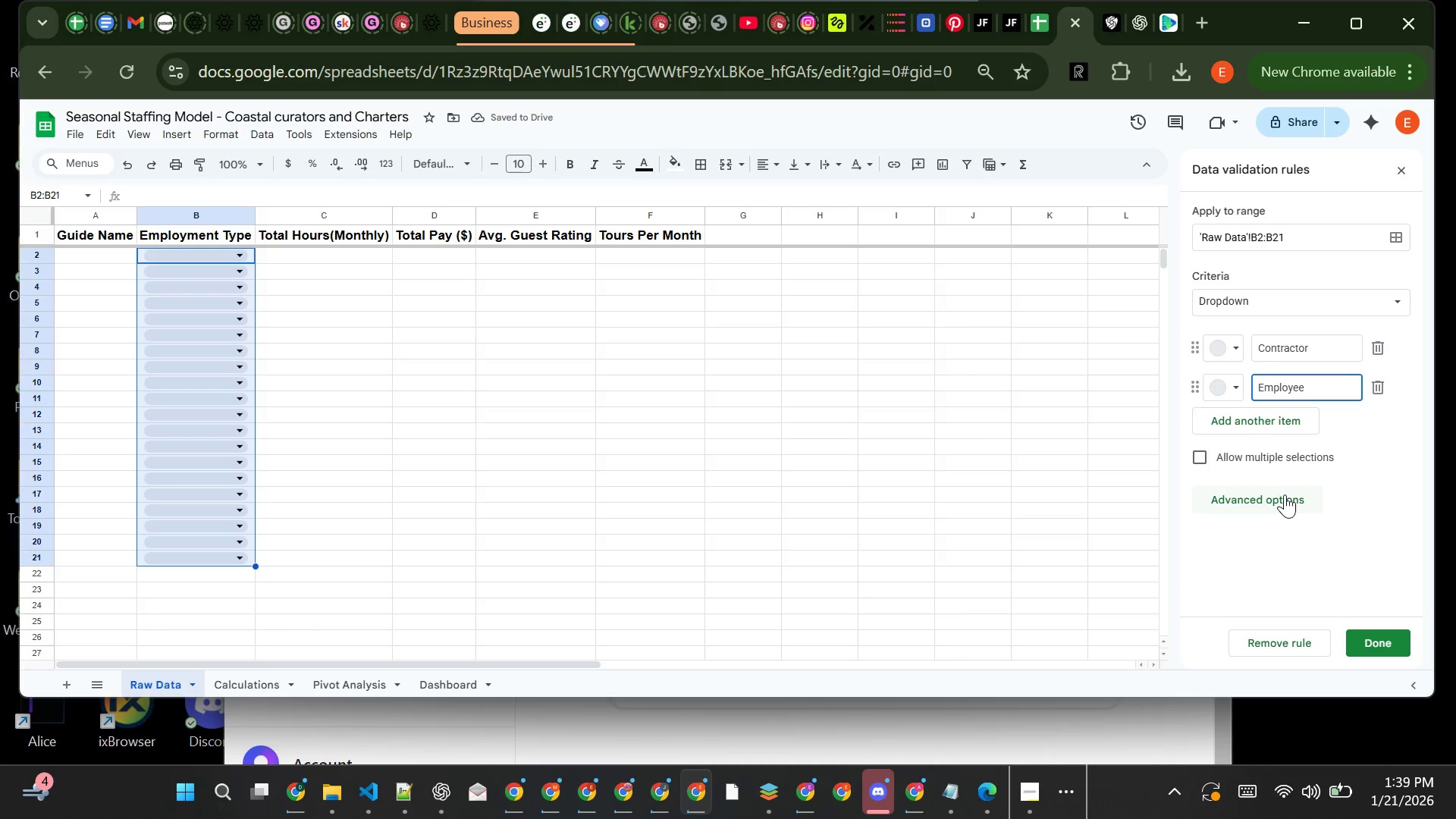 
left_click([1364, 638])
 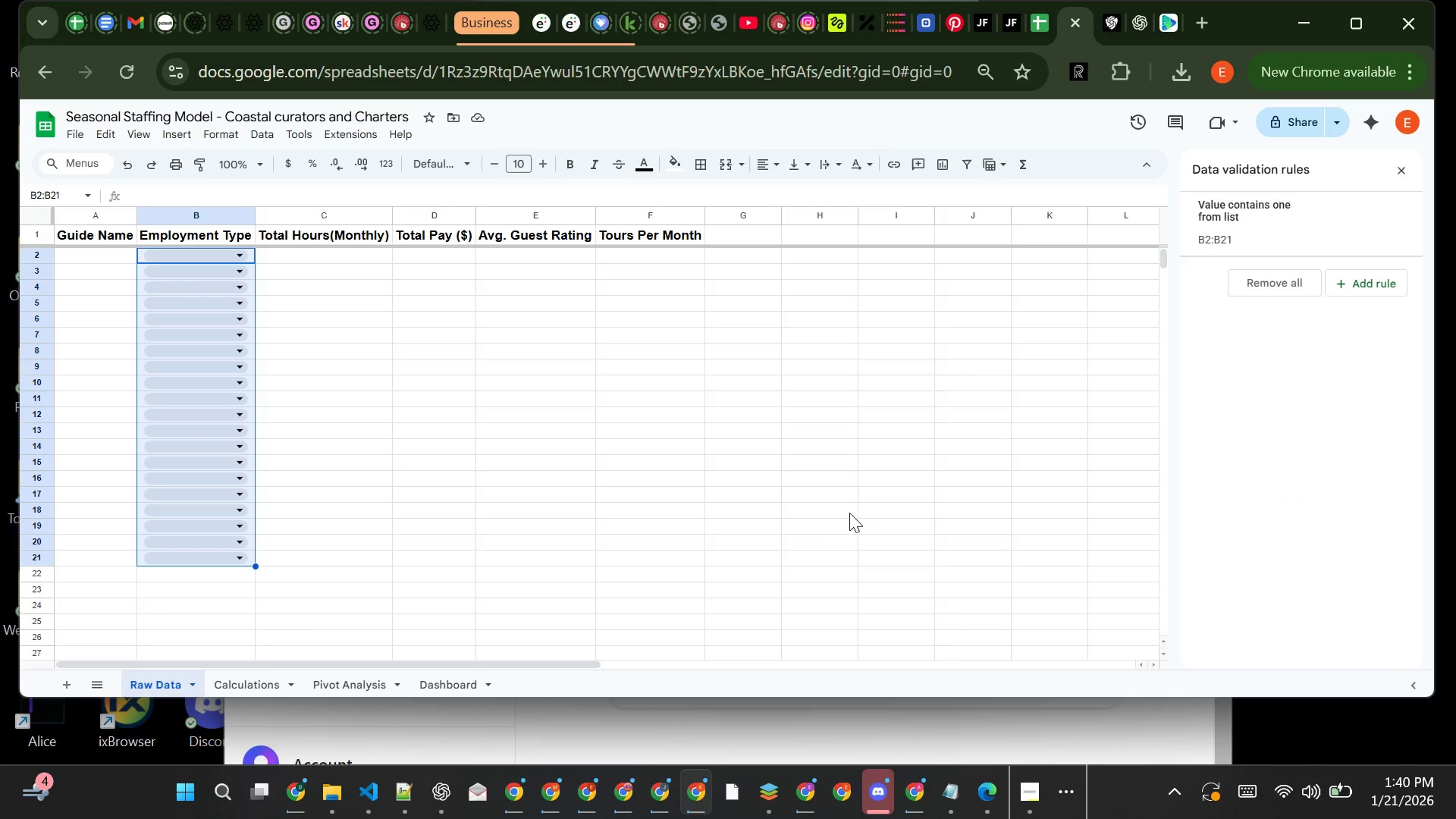 
left_click([827, 508])
 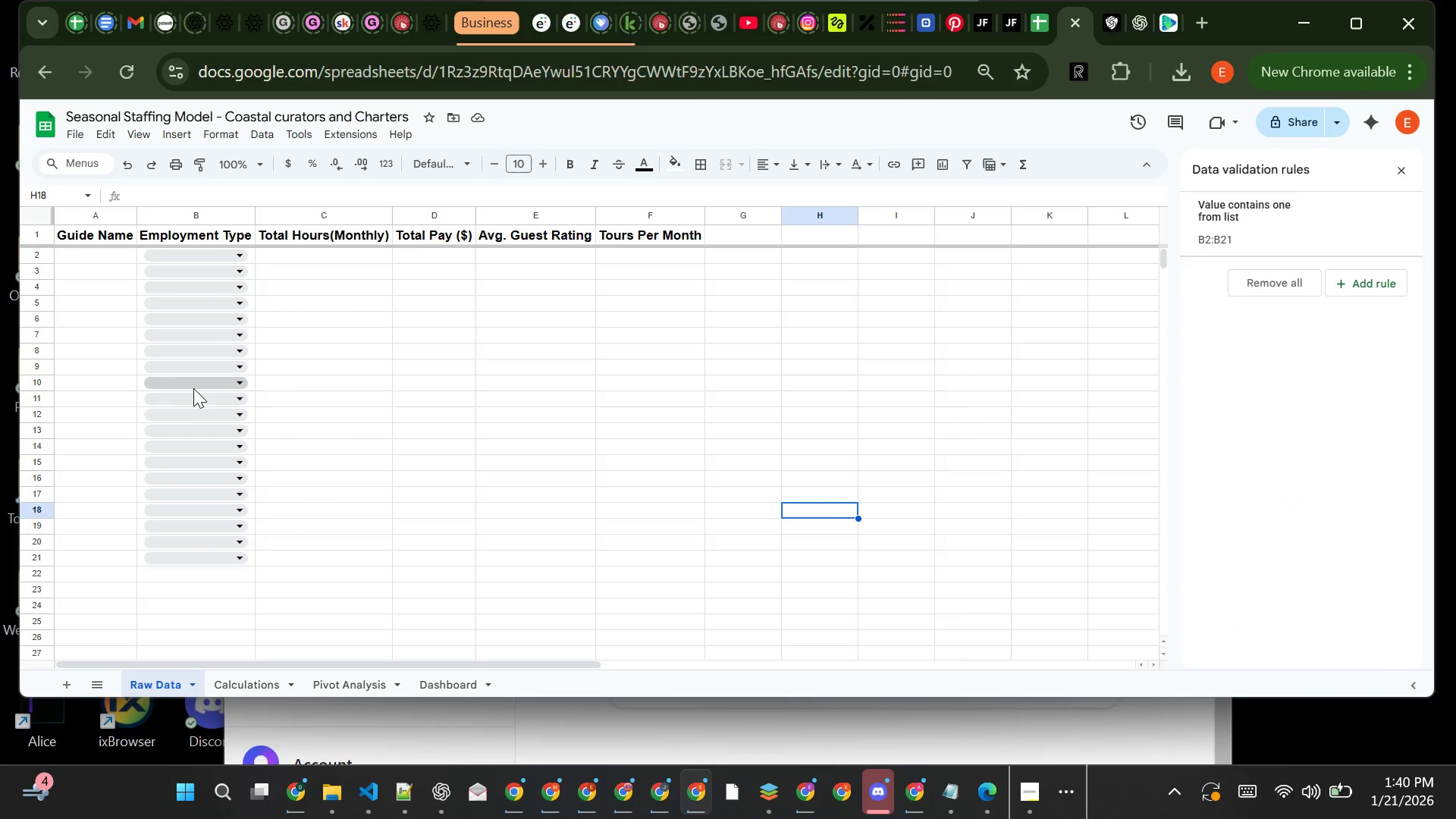 
left_click([202, 381])
 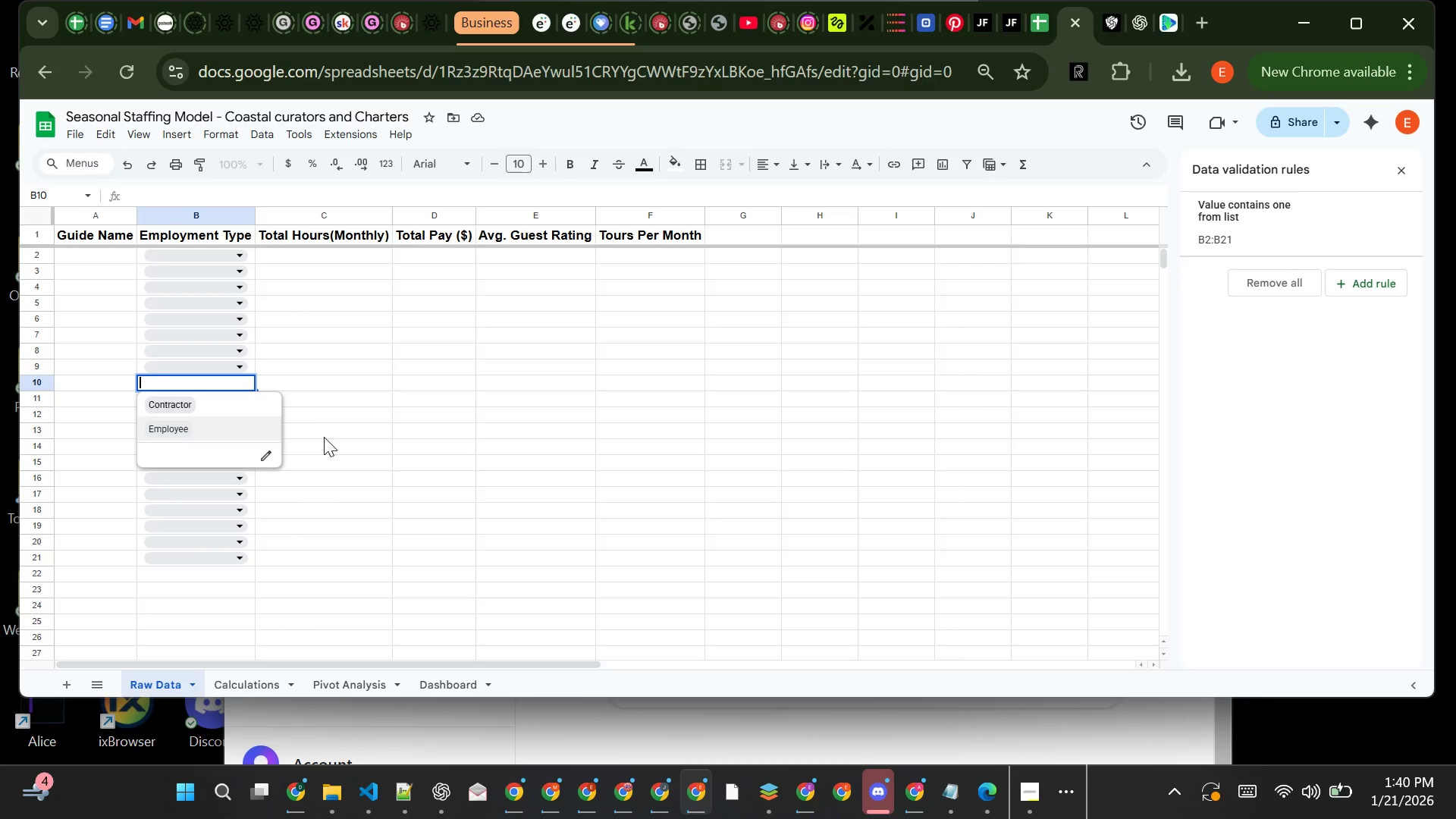 
left_click([338, 443])
 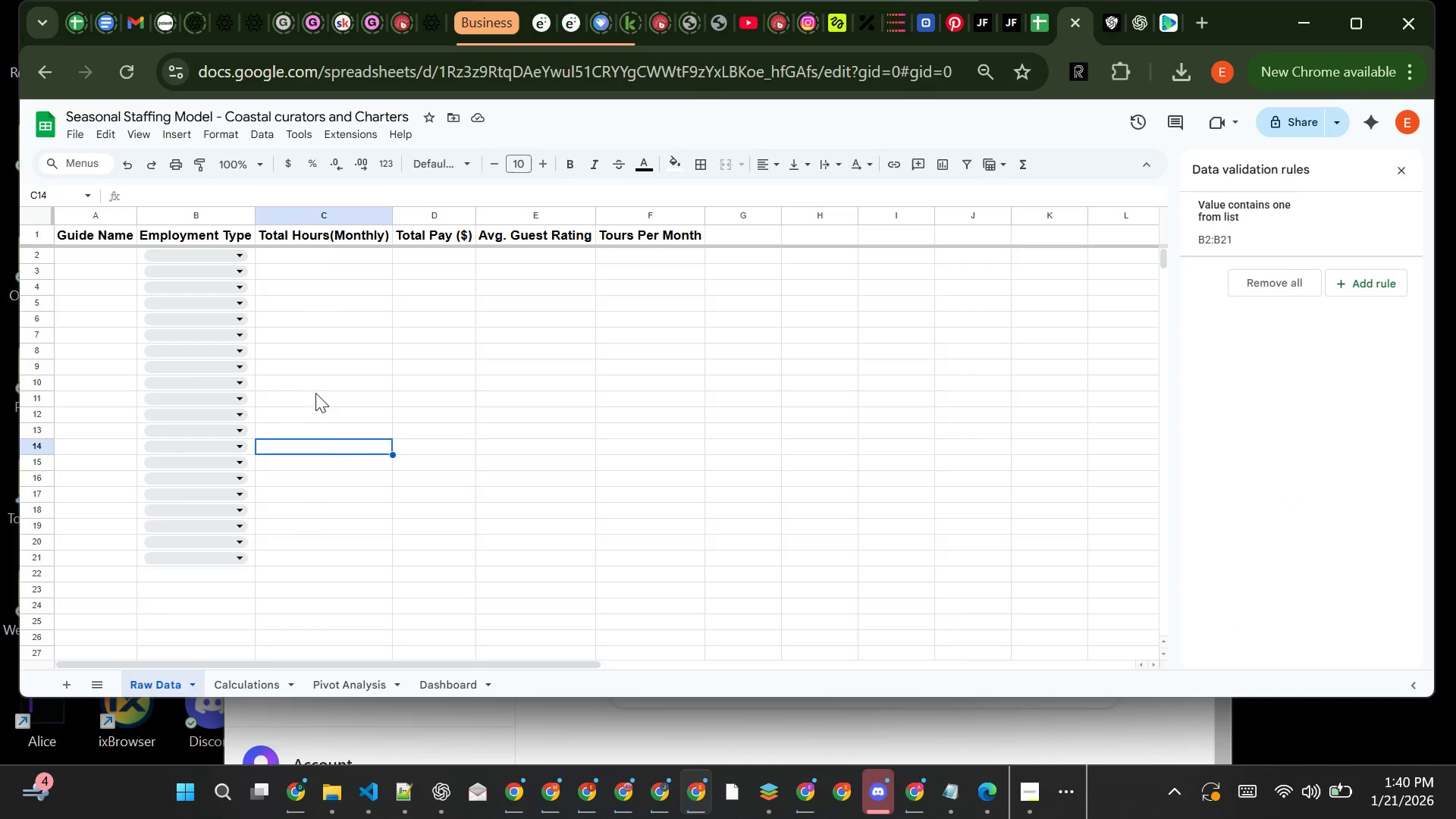 
left_click([323, 387])
 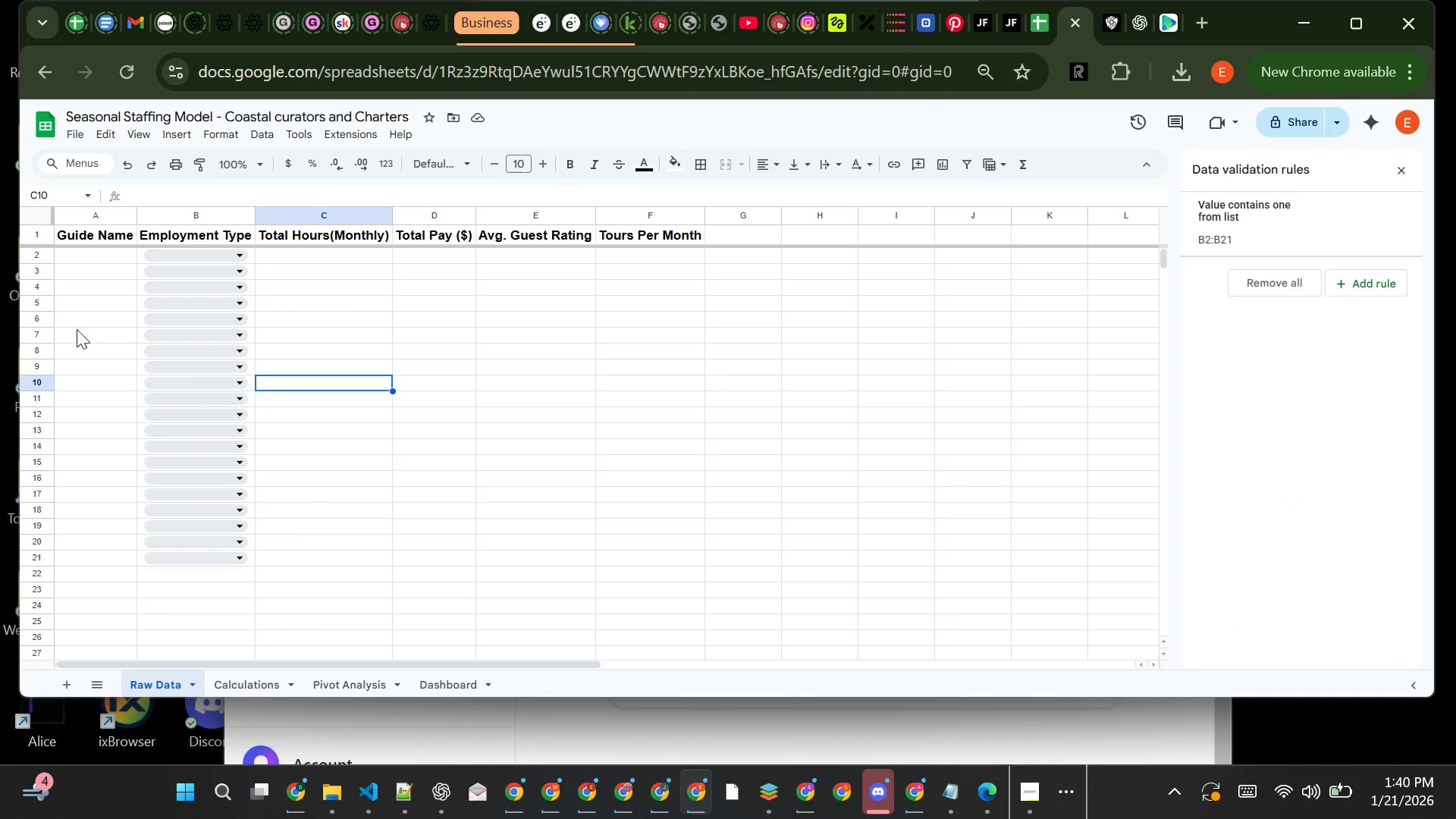 
left_click([77, 329])
 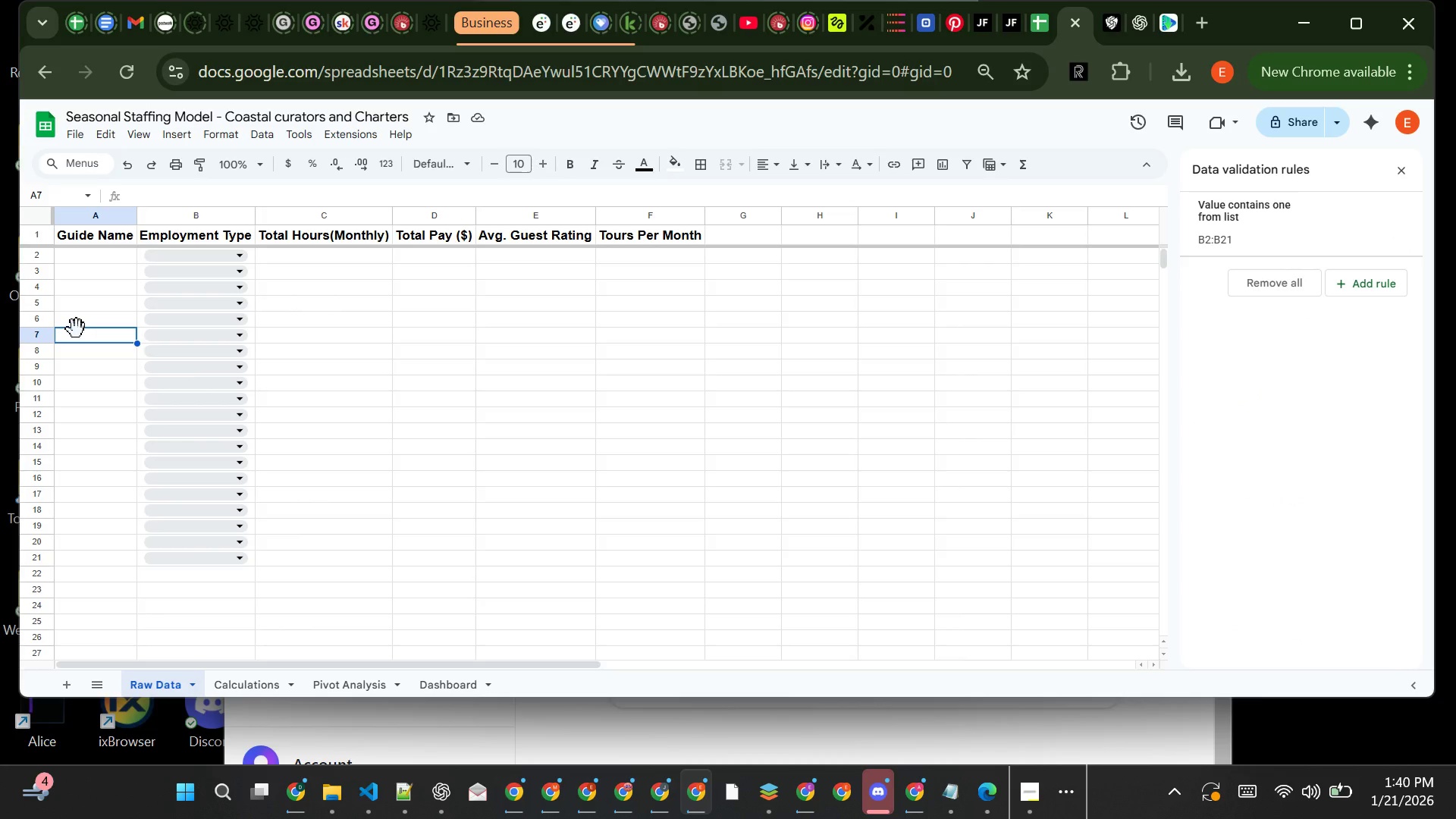 
wait(12.31)
 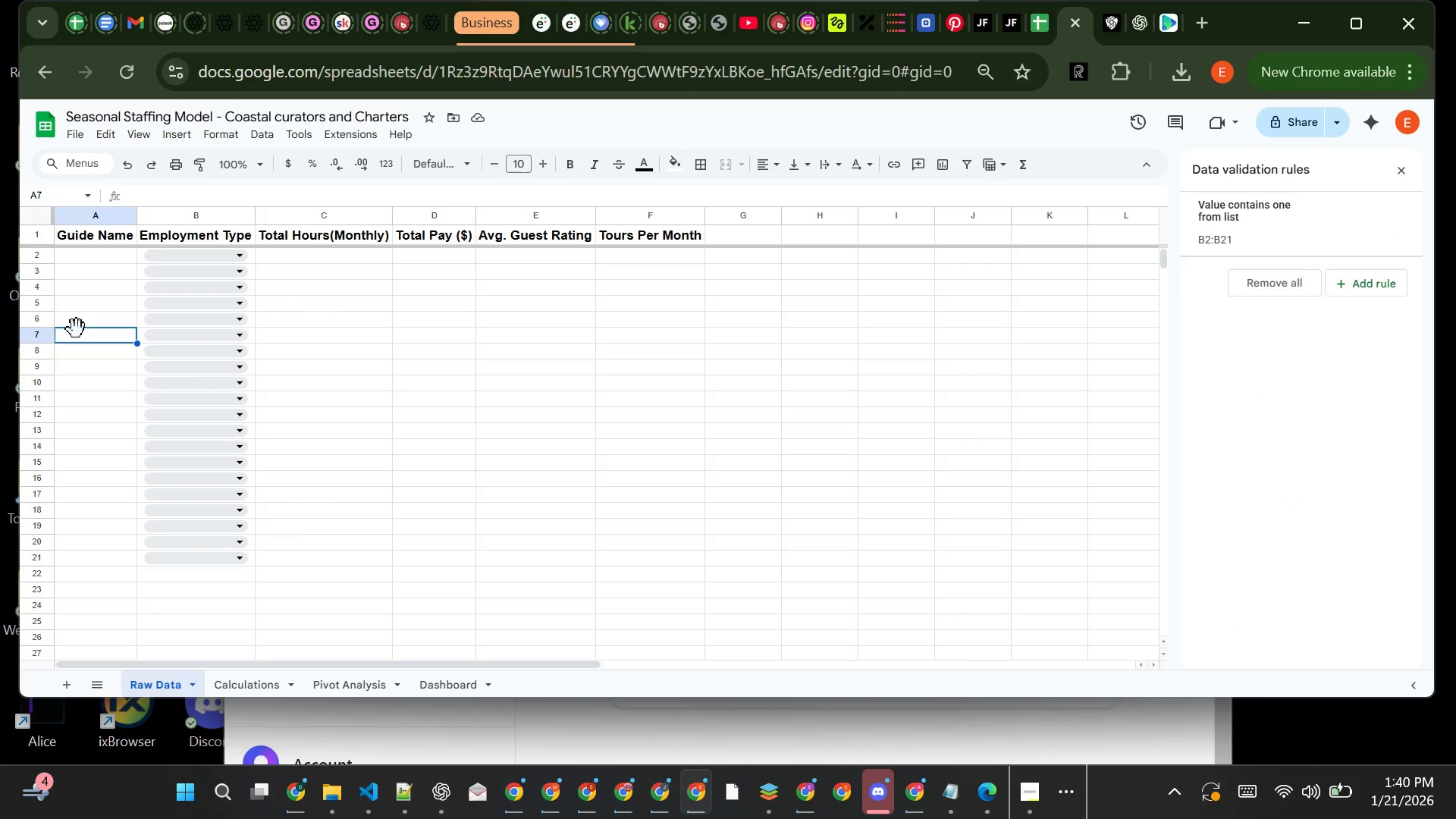 
left_click([105, 250])
 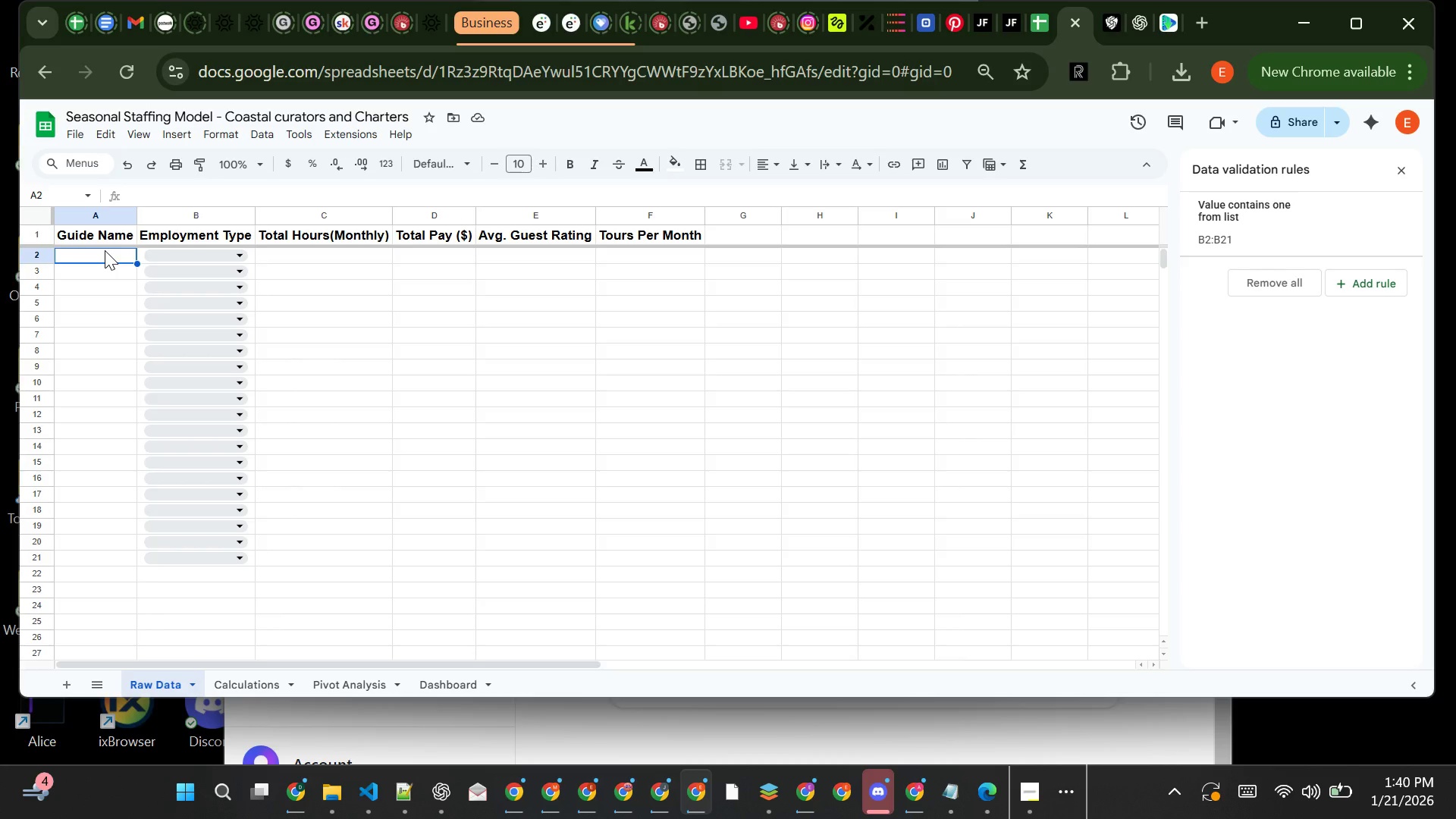 
type(Alex Moore)
 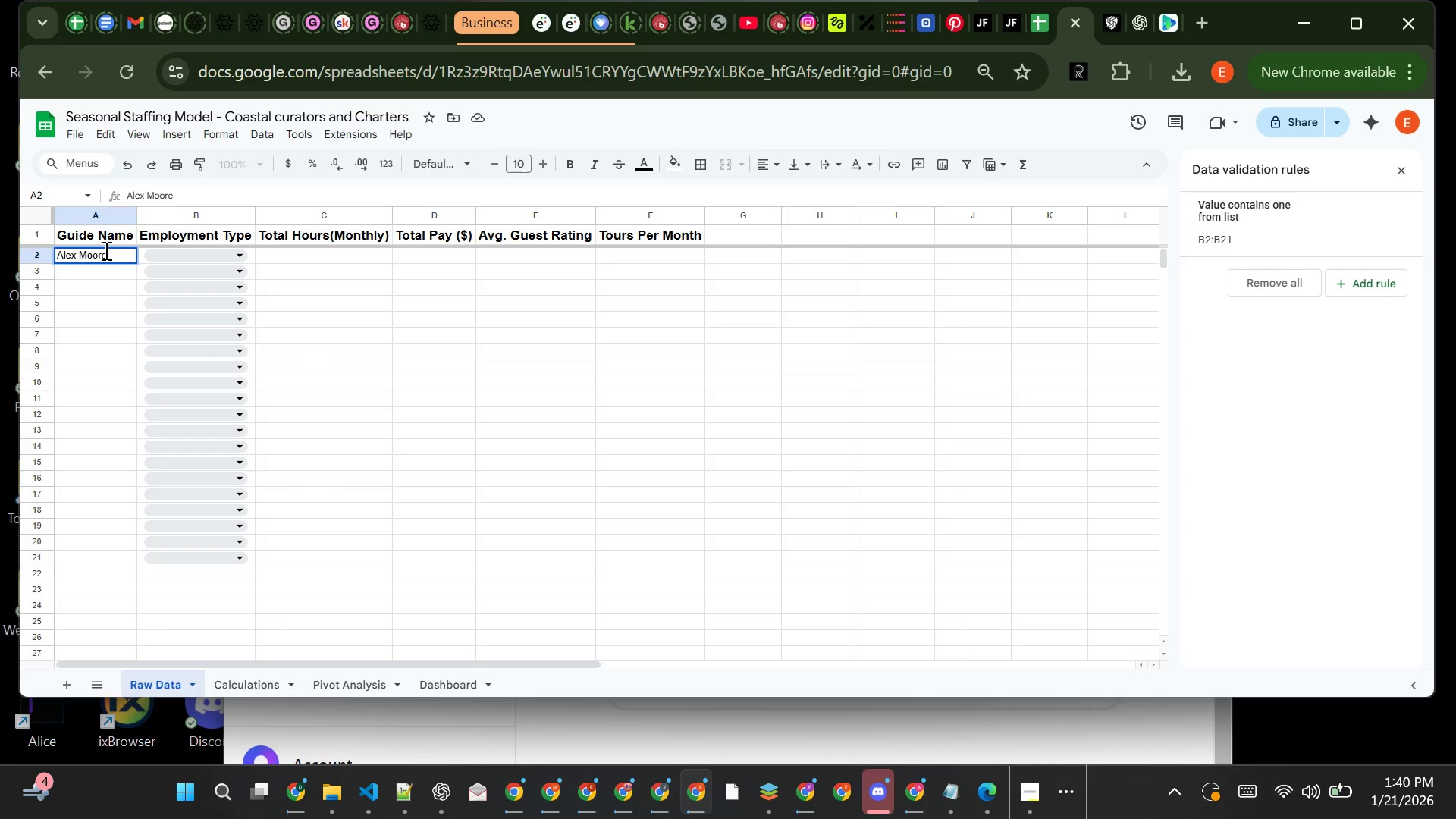 
key(Enter)
 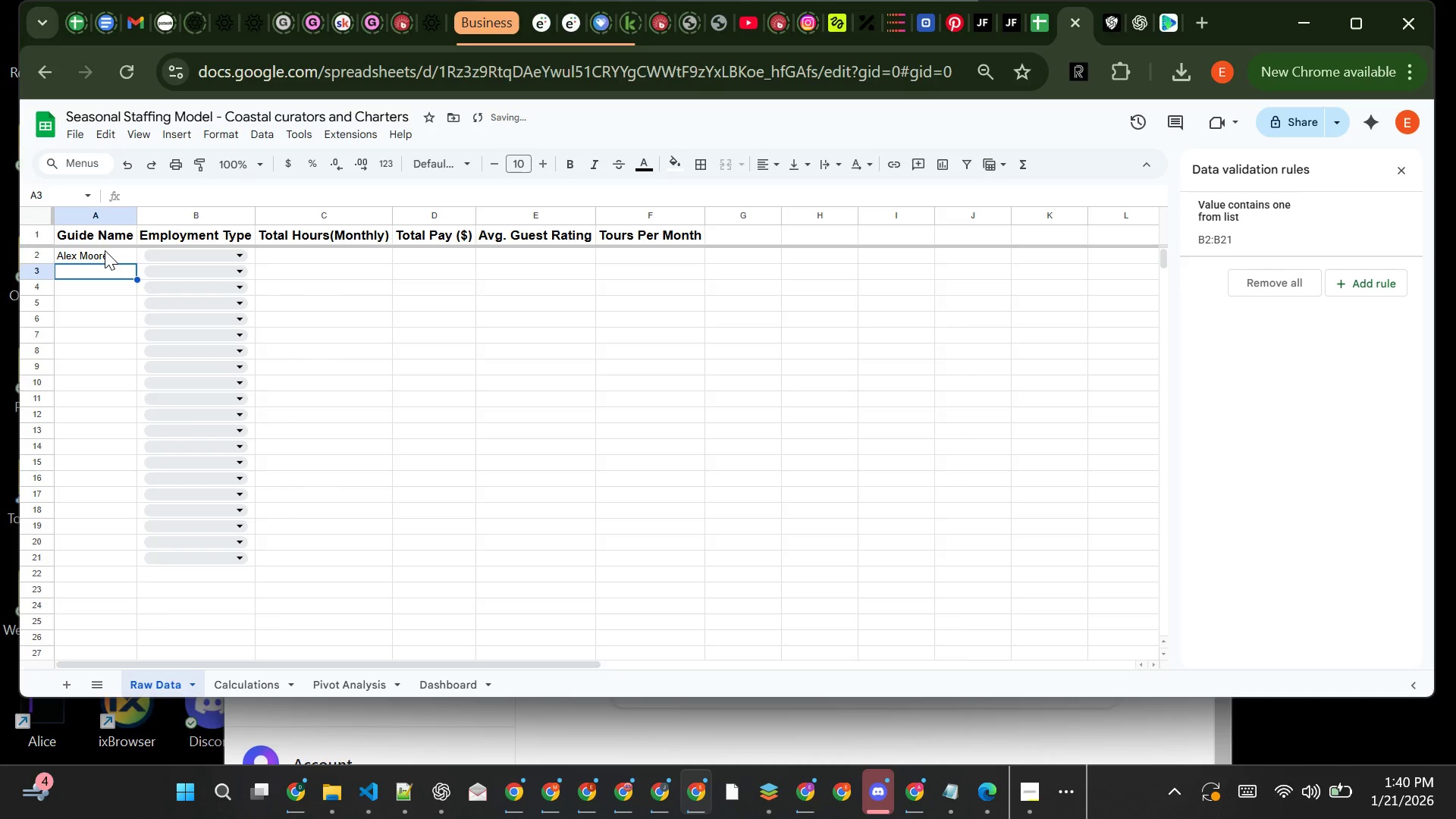 
type(Jan)
key(Backspace)
type(mie Cruz)
 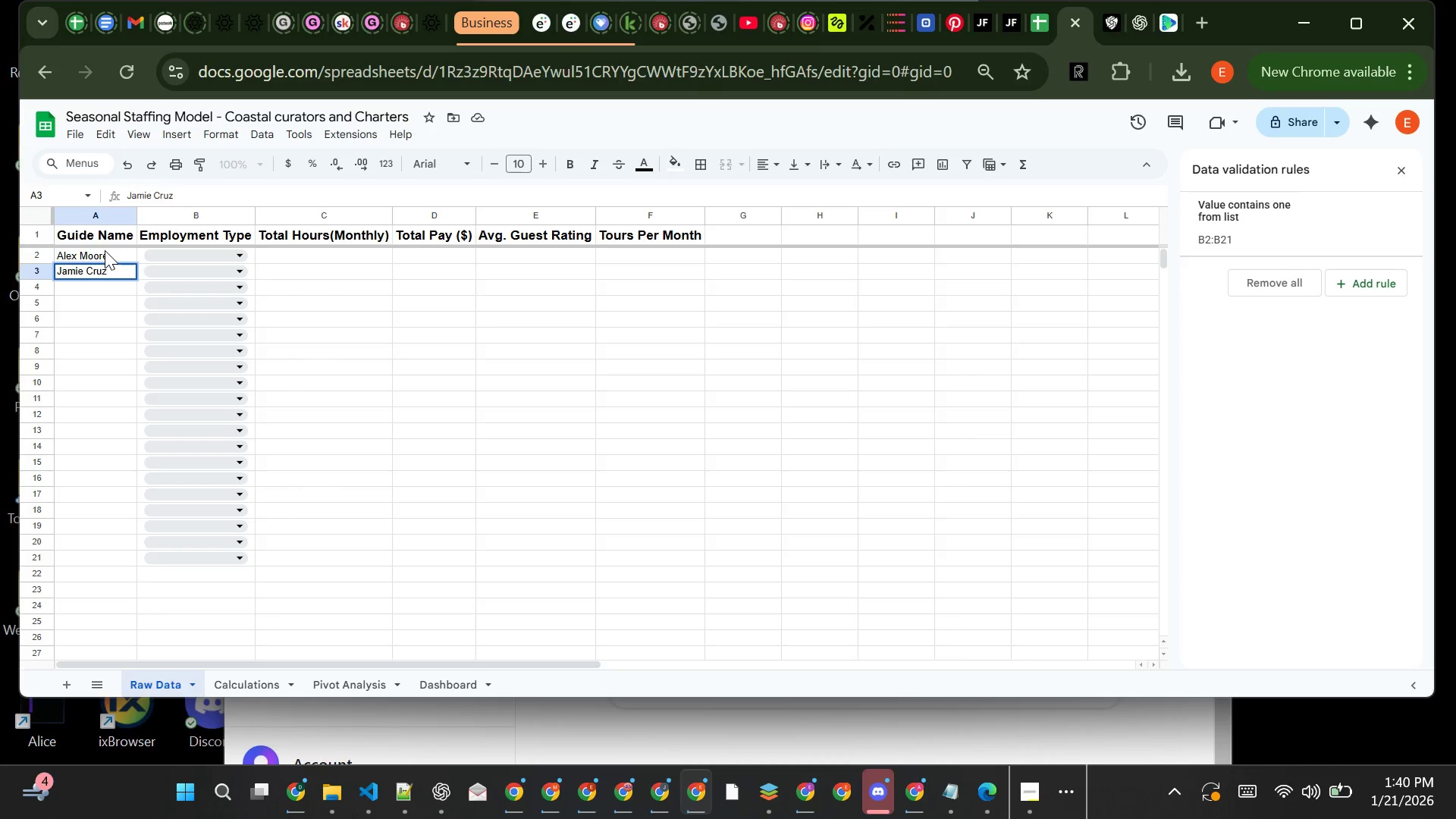 
key(Enter)
 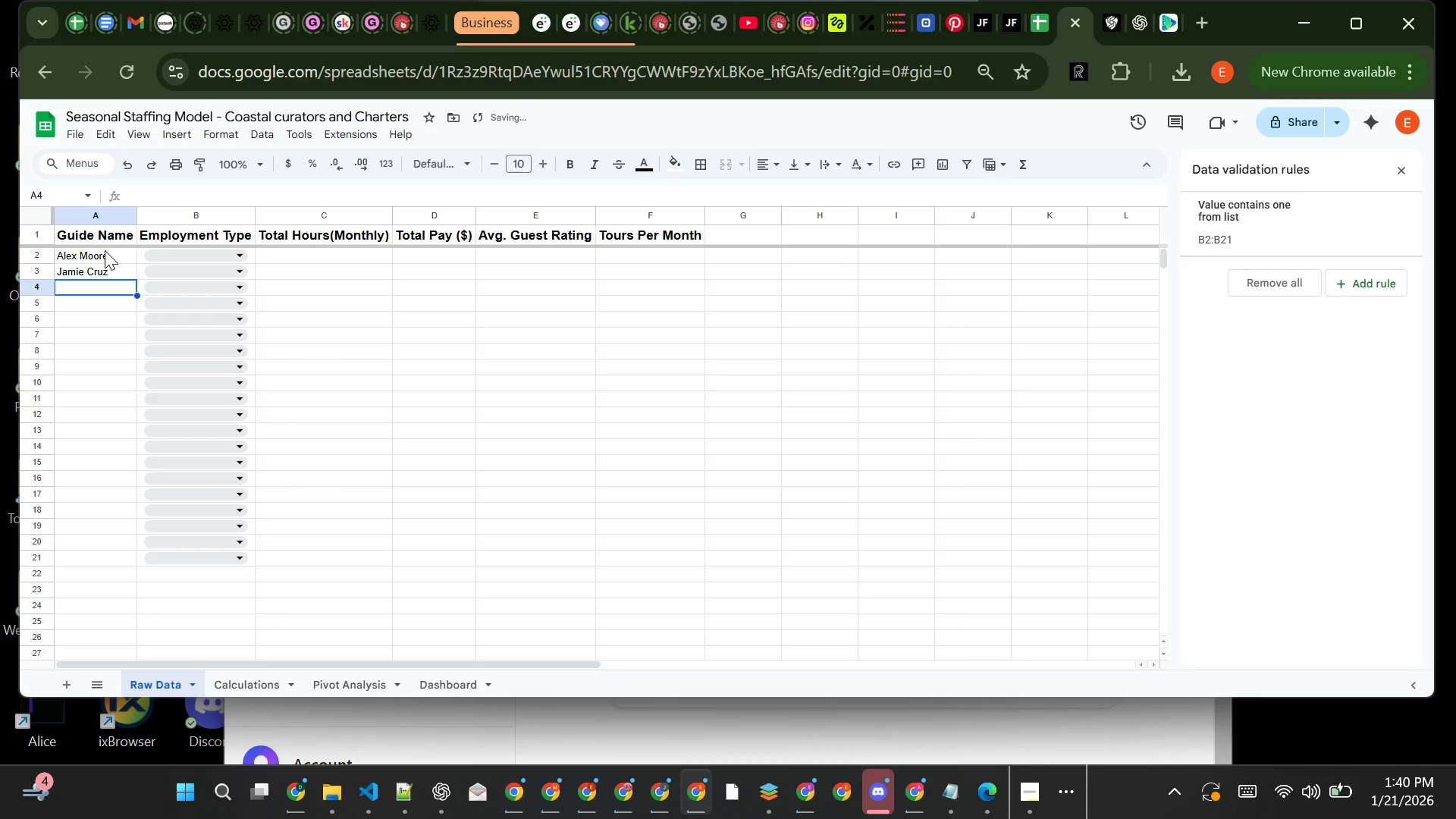 
type(Sam Wright)
 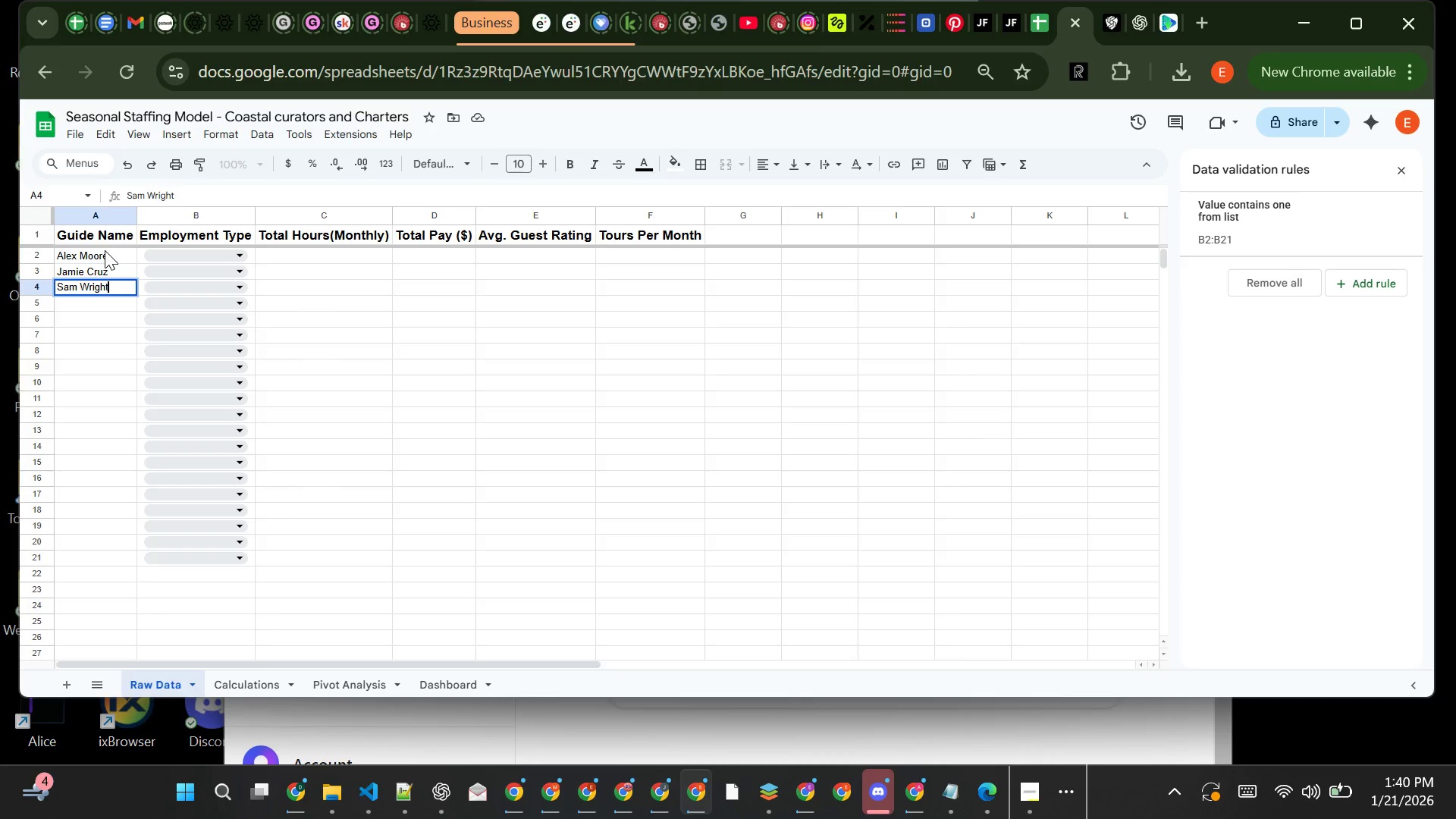 
key(Enter)
 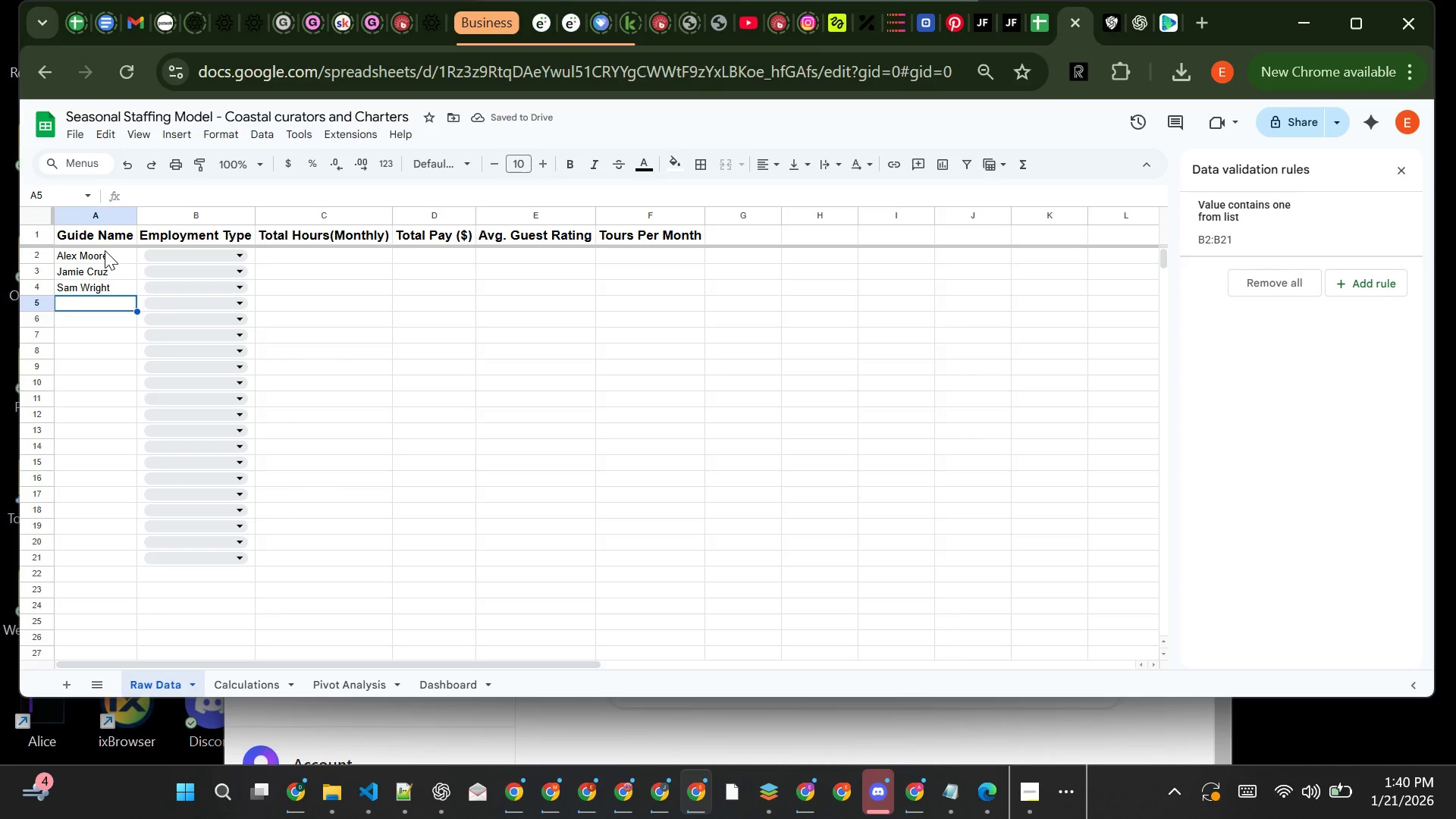 
type(Taylor Reed)
 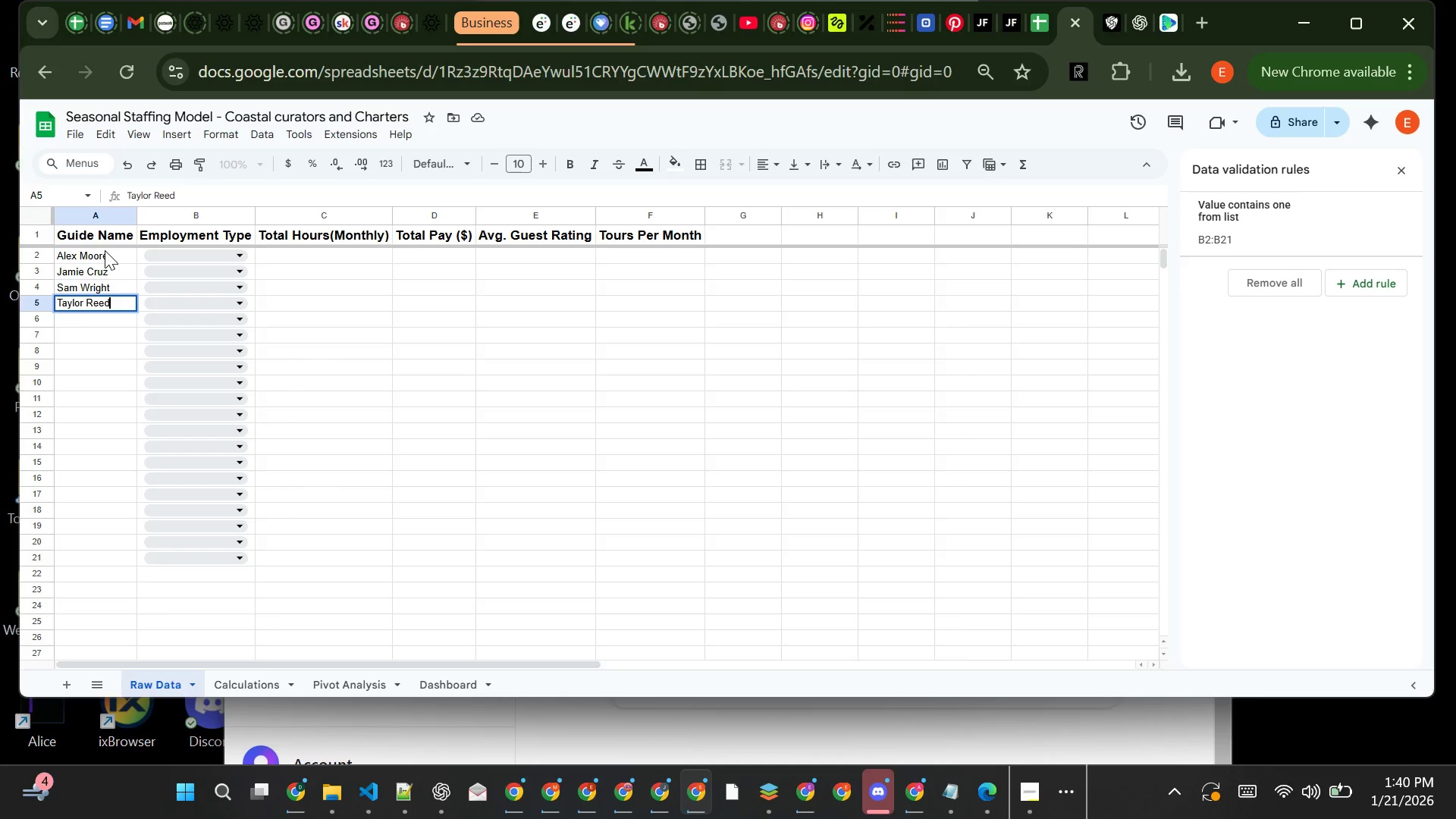 
key(Enter)
 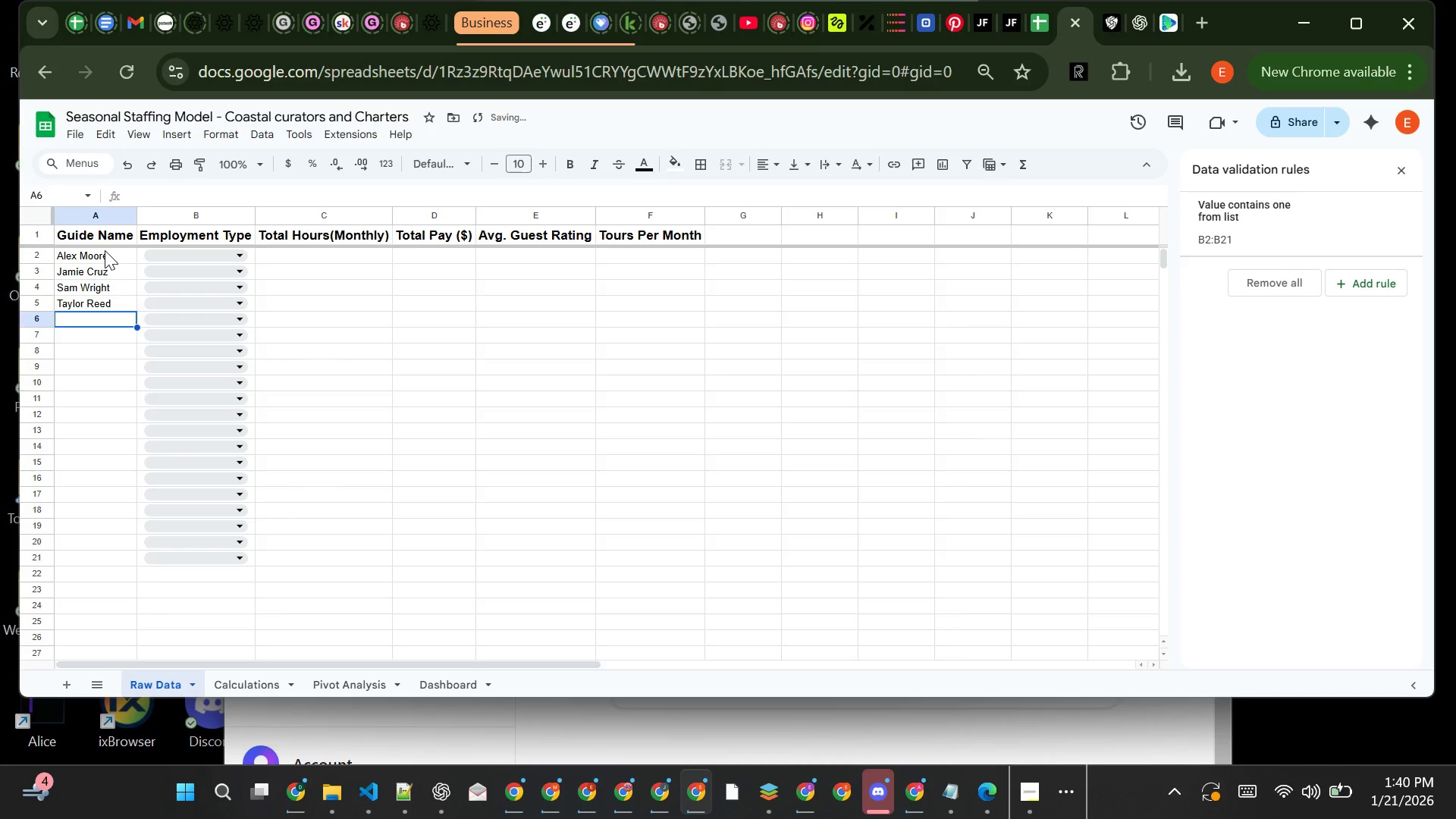 
type(Morgan Lee)
 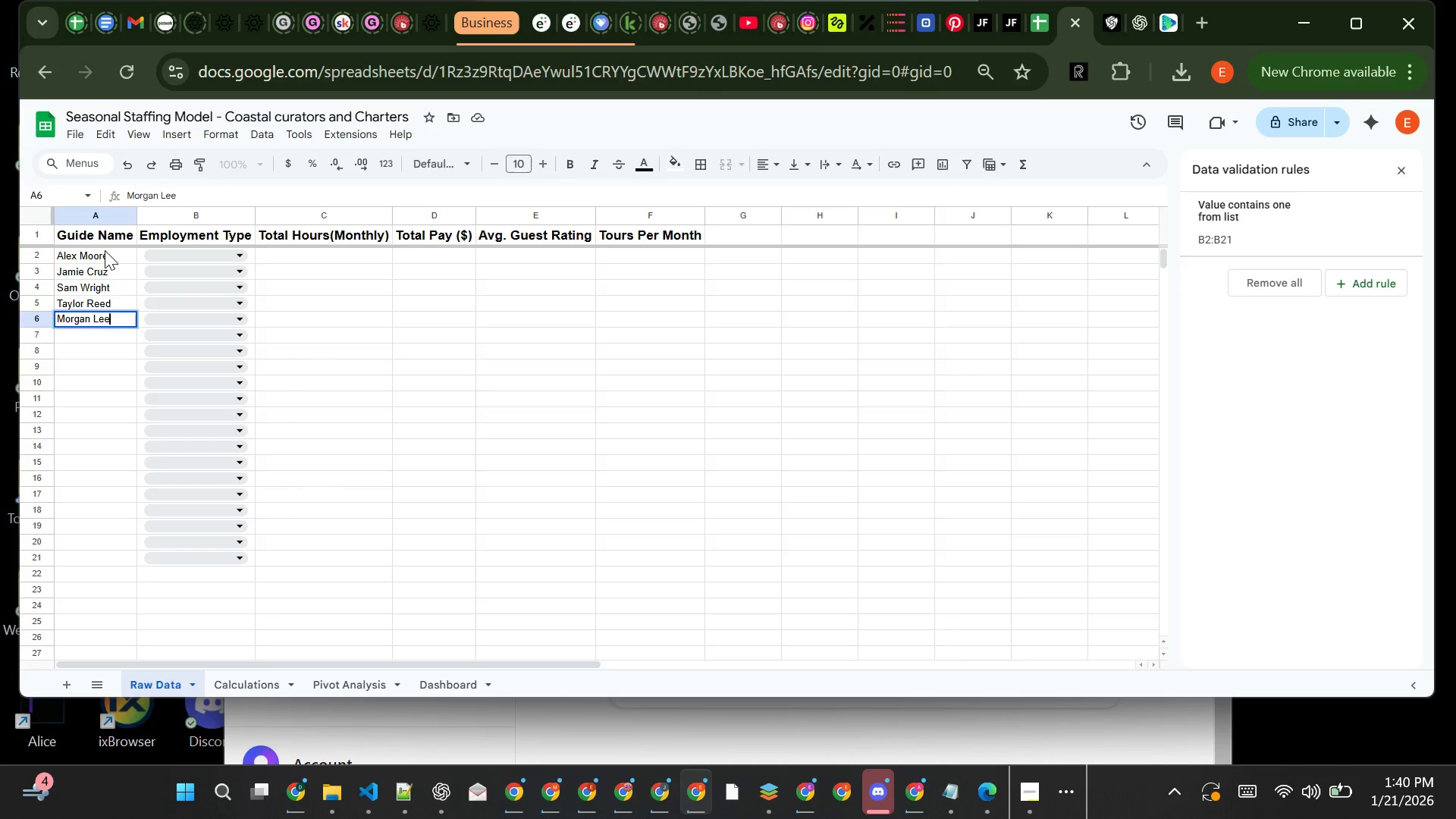 
key(Enter)
 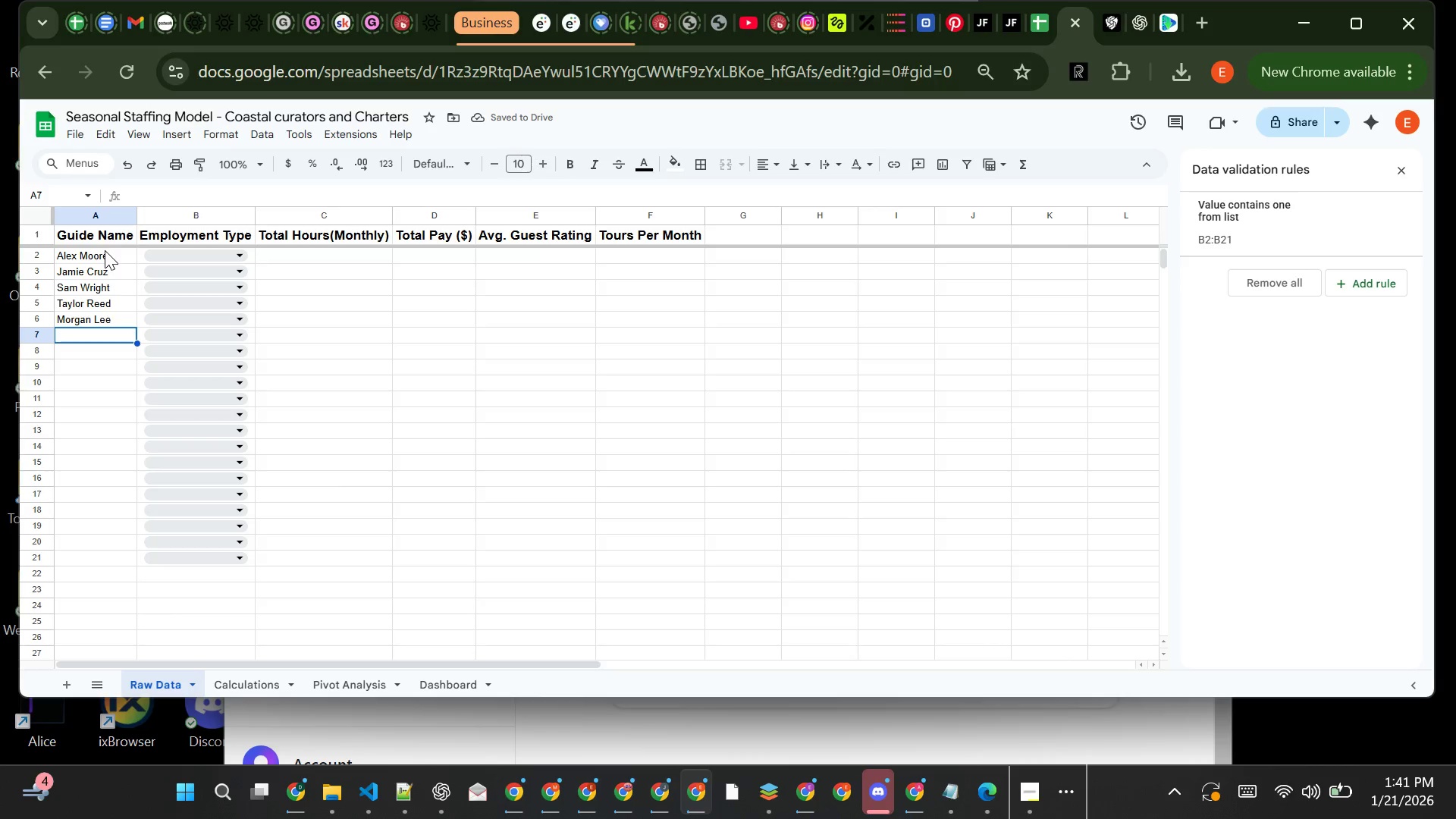 
type(Caset)
key(Backspace)
type(yHall)
key(Backspace)
key(Backspace)
key(Backspace)
key(Backspace)
type( Hall)
 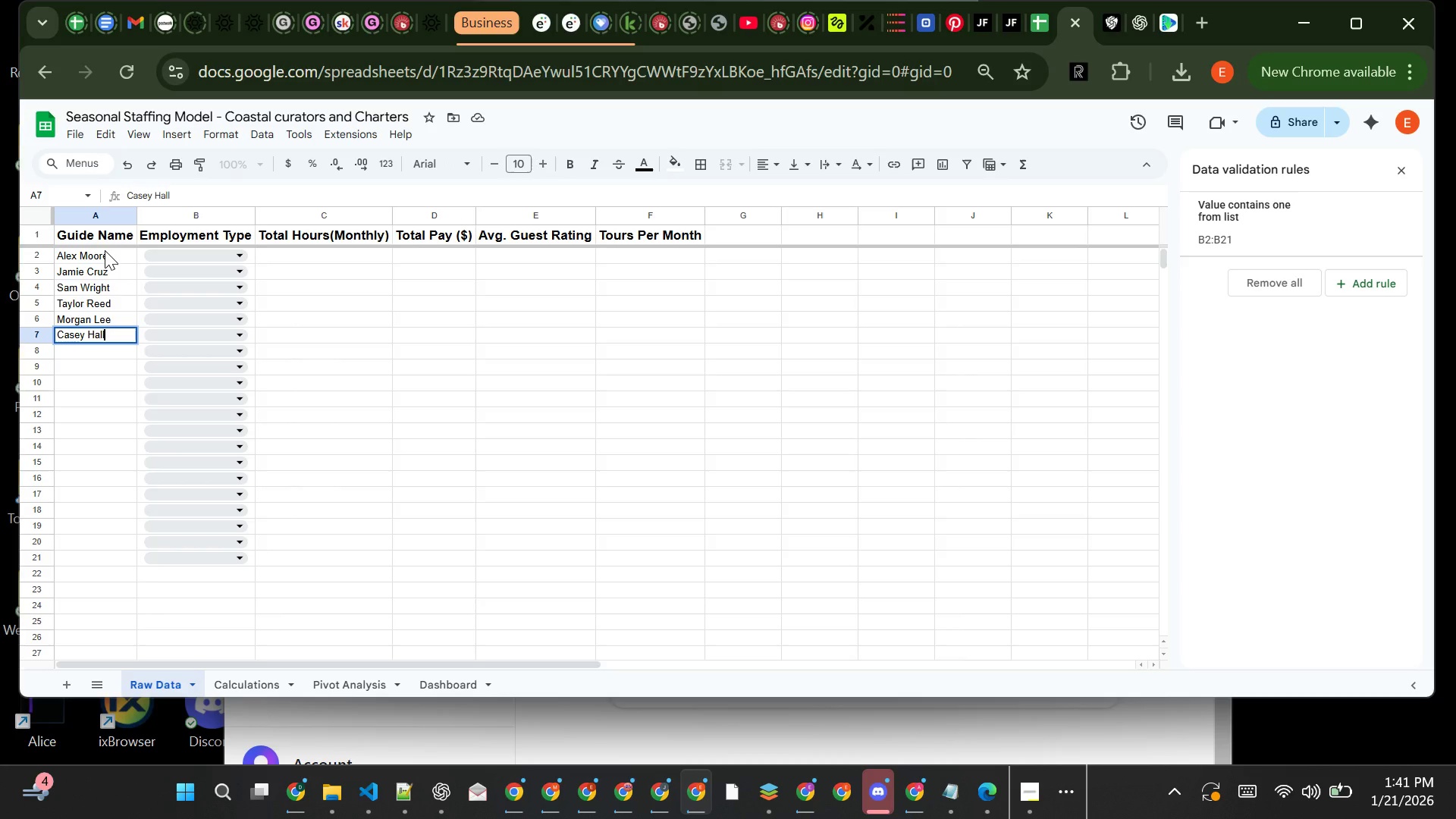 
key(Enter)
 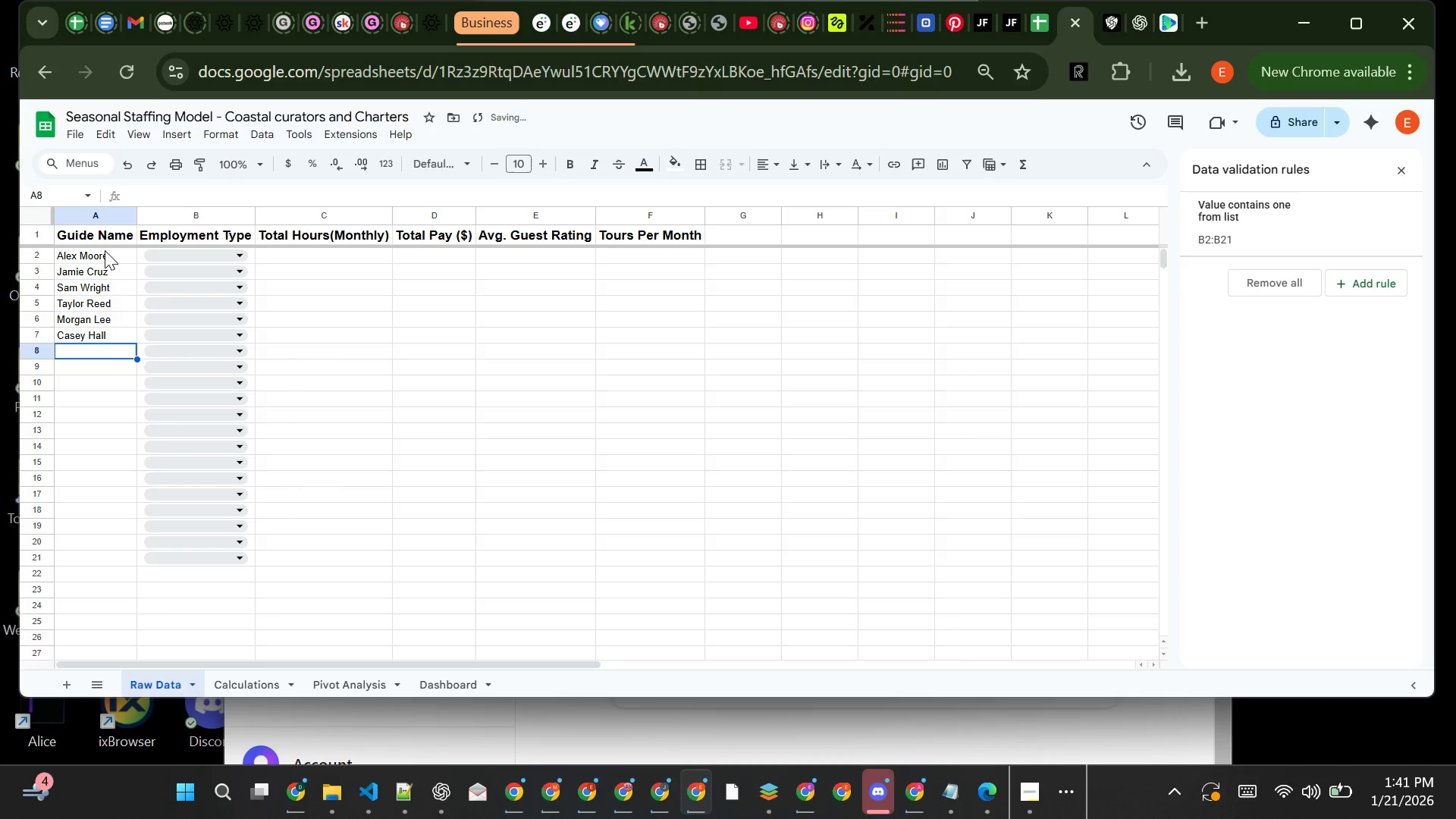 
type(Jordan Kim)
 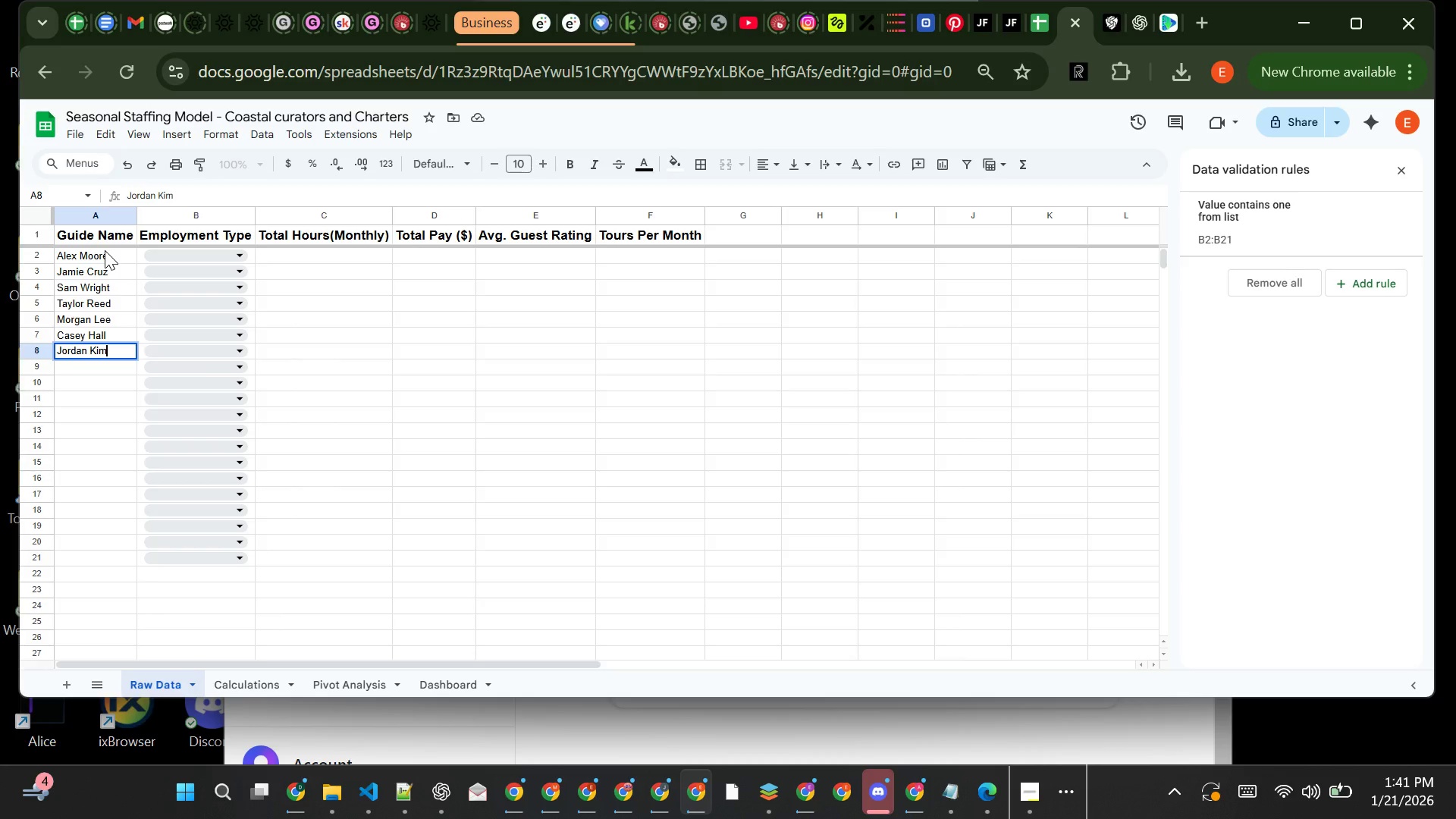 
key(Enter)
 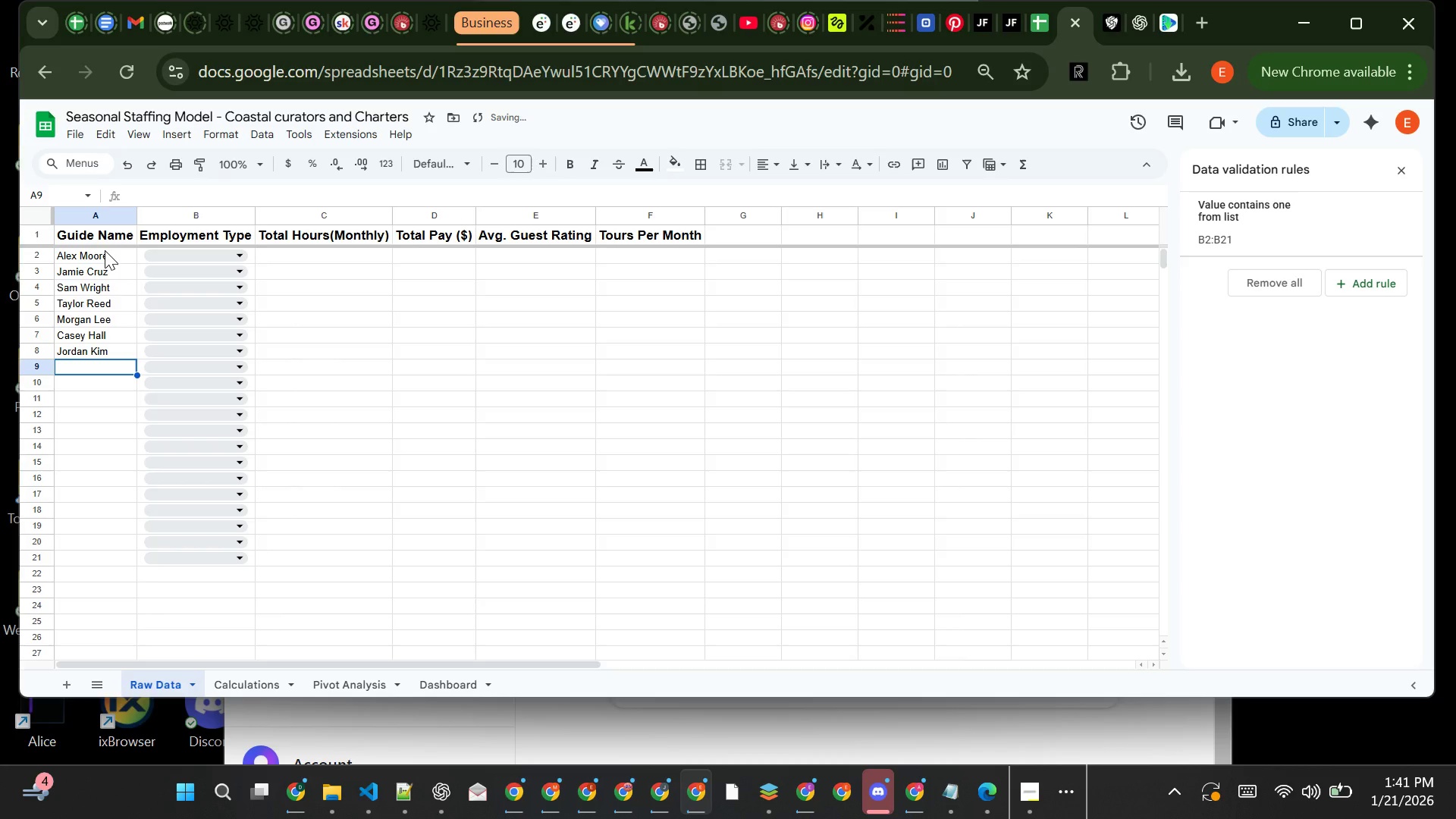 
type(Riley Park)
 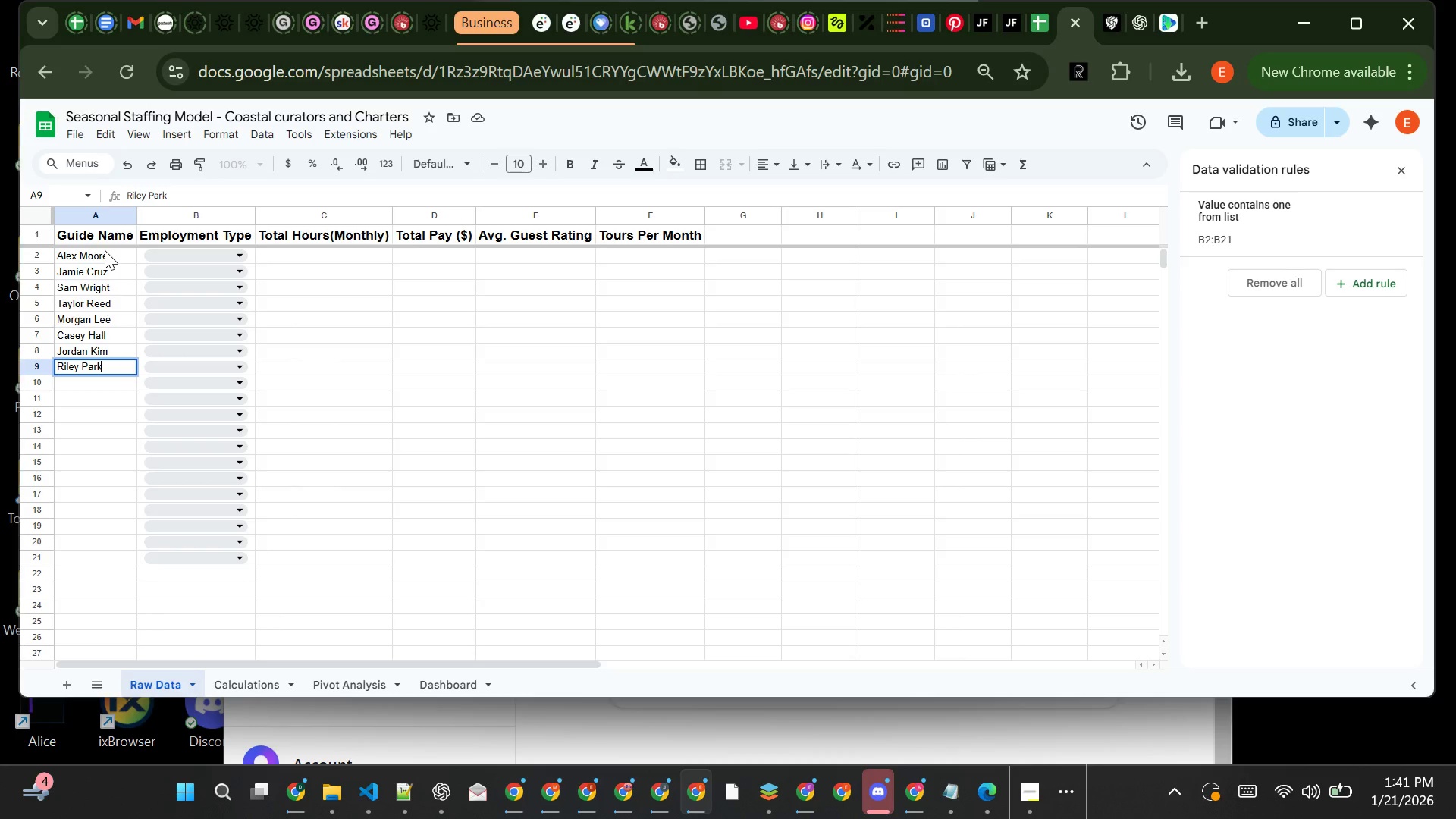 
key(Enter)
 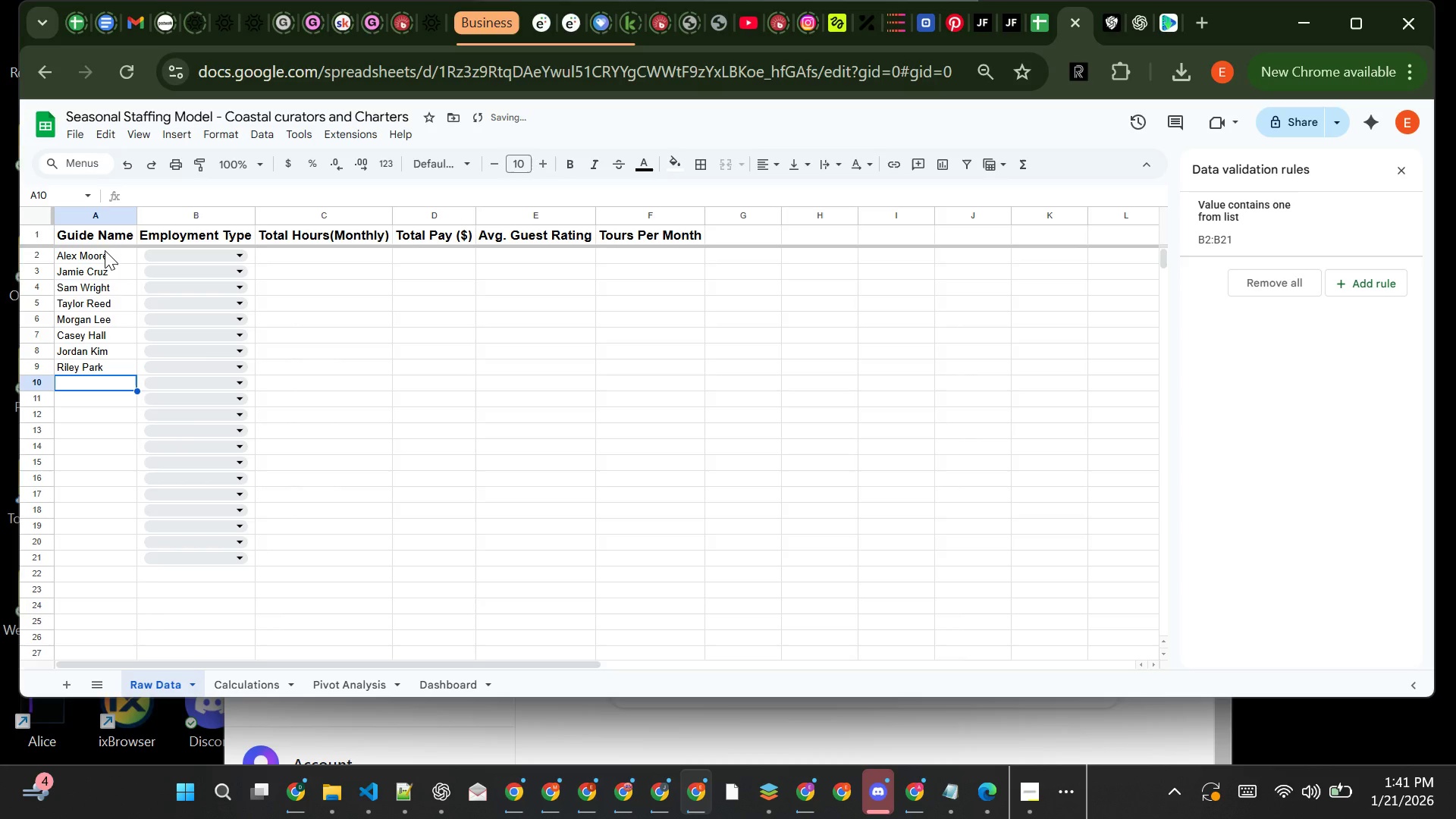 
type(Quinn Patel)
 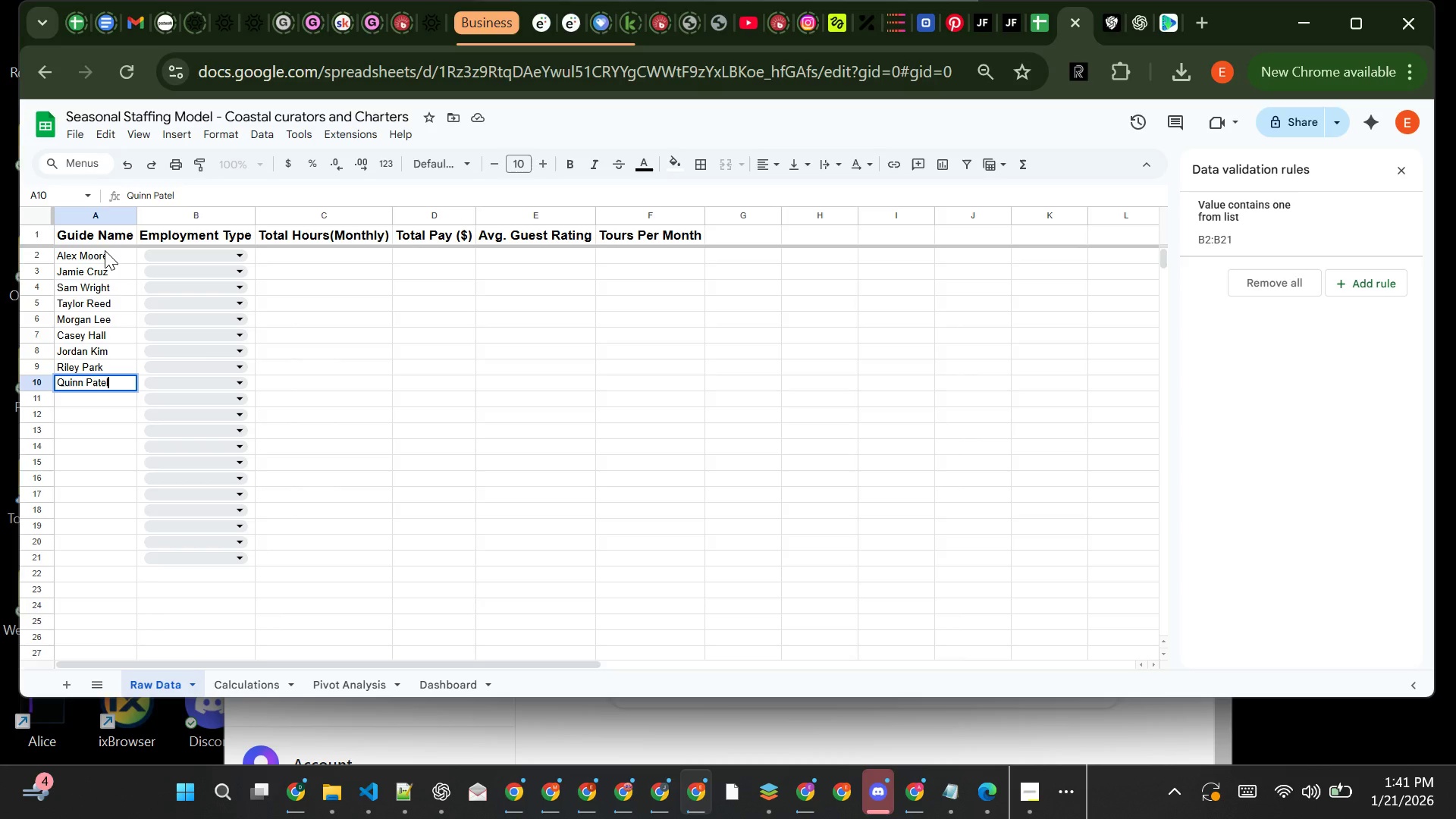 
key(Enter)
 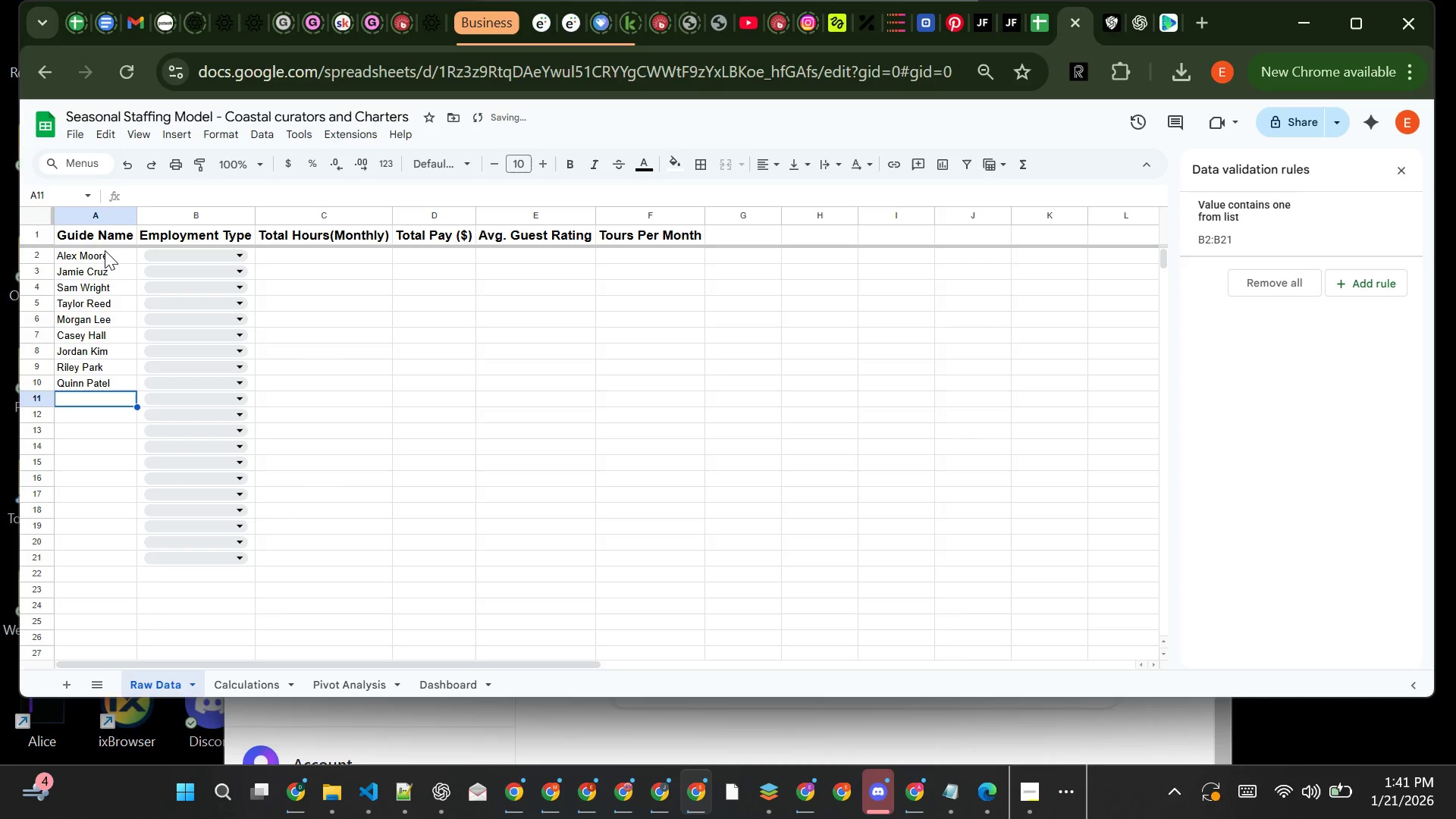 
type(Dvon Brooks)
 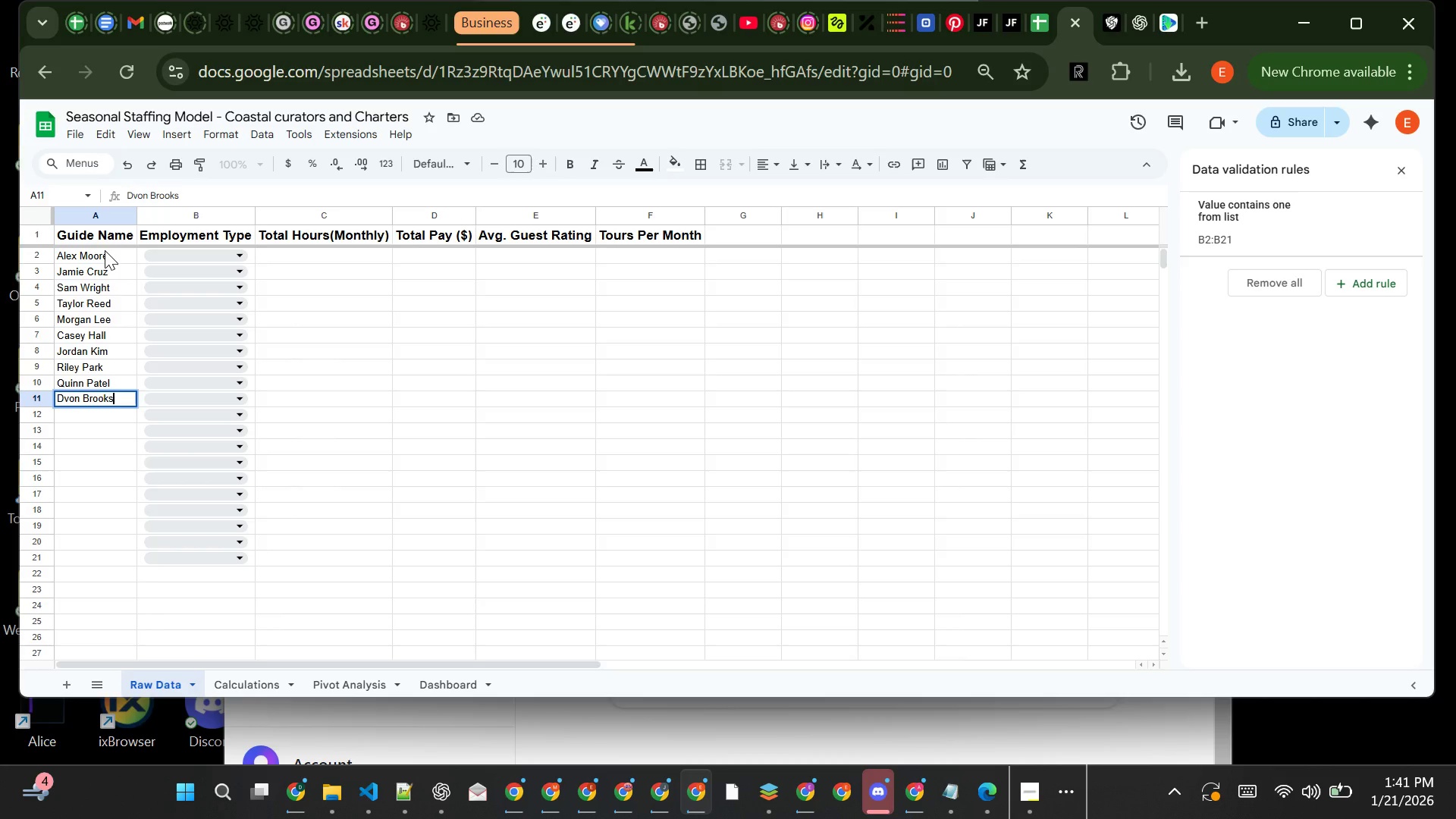 
key(Enter)
 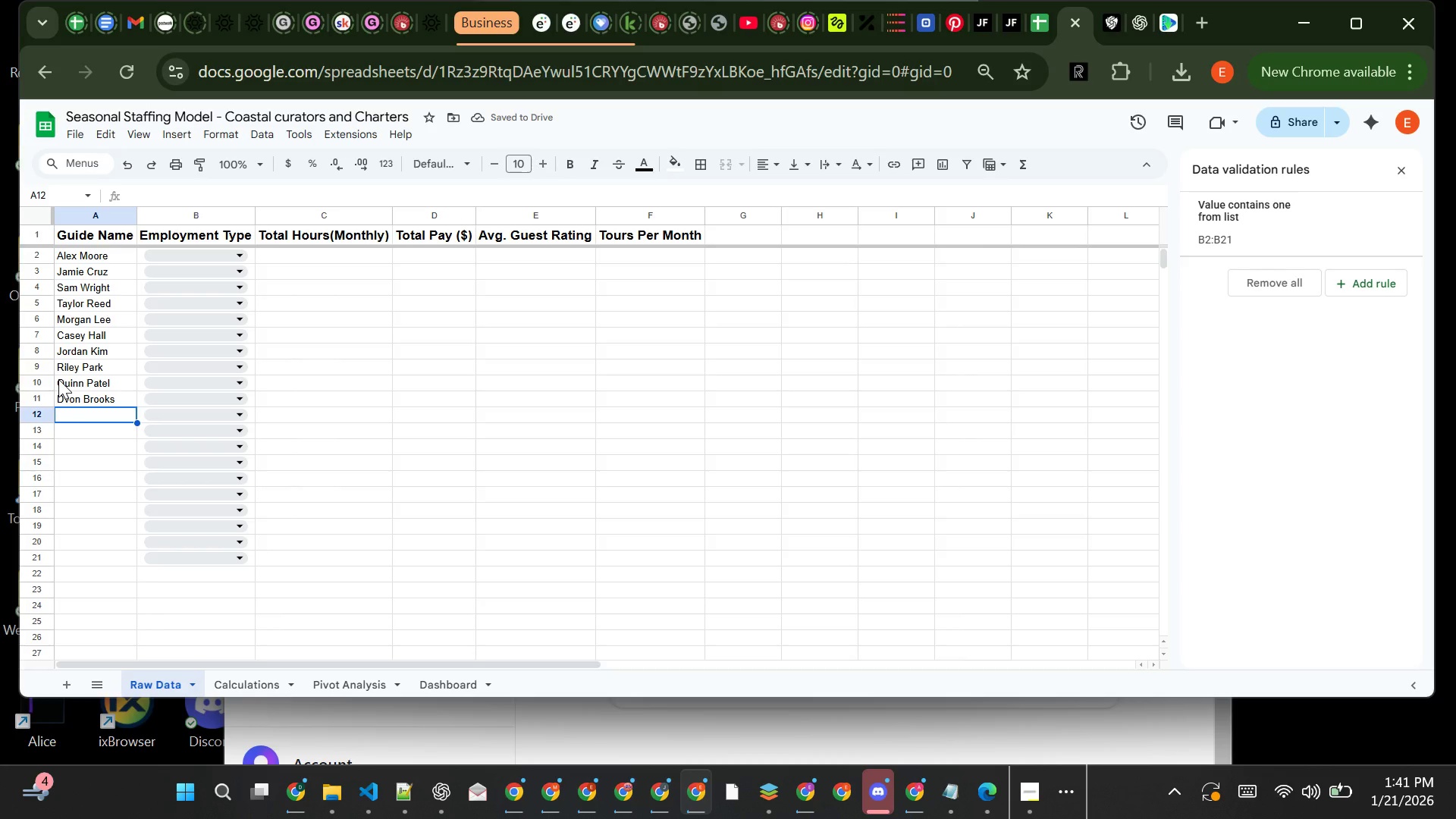 
type(Avery Young)
 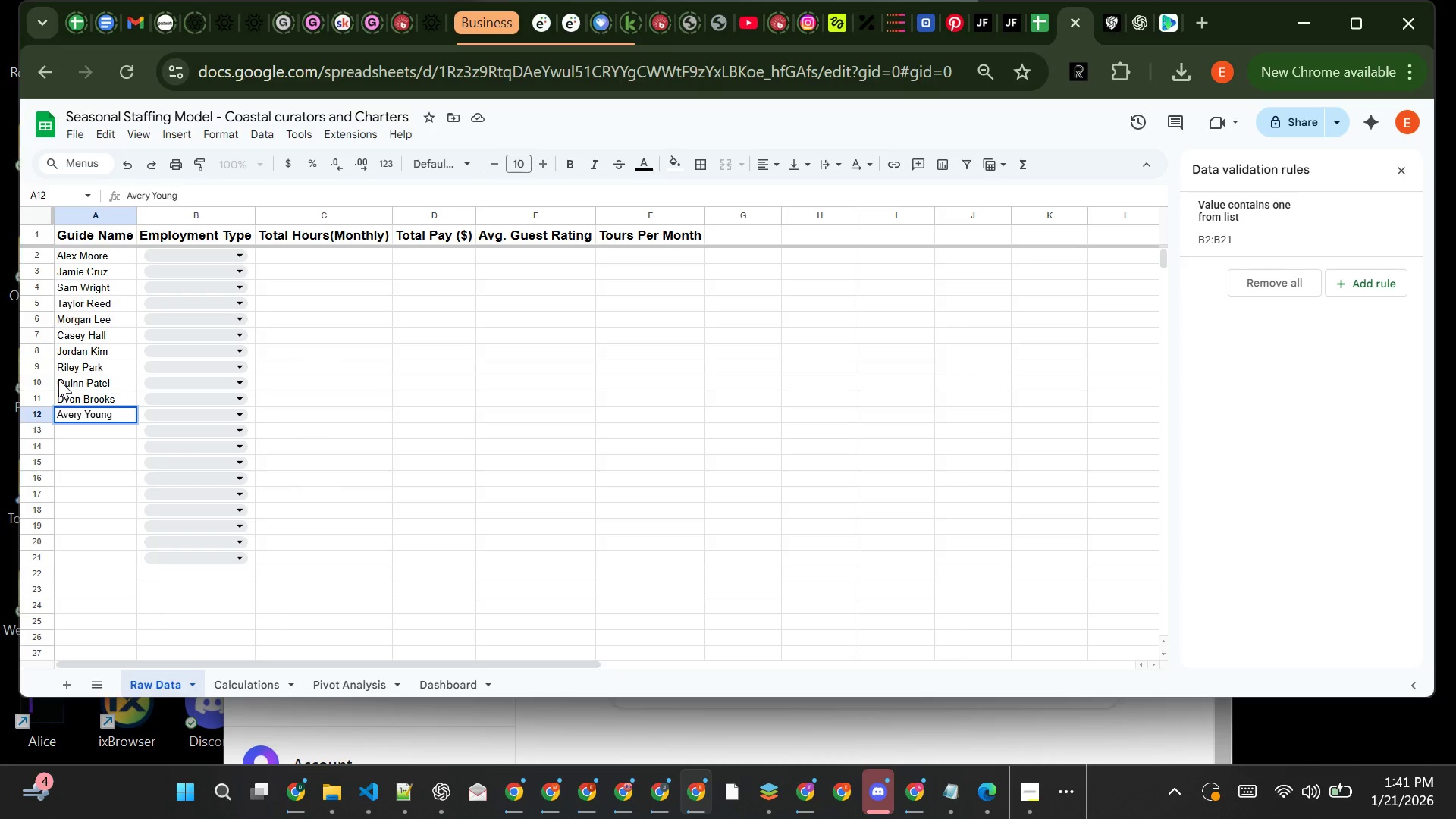 
key(Enter)
 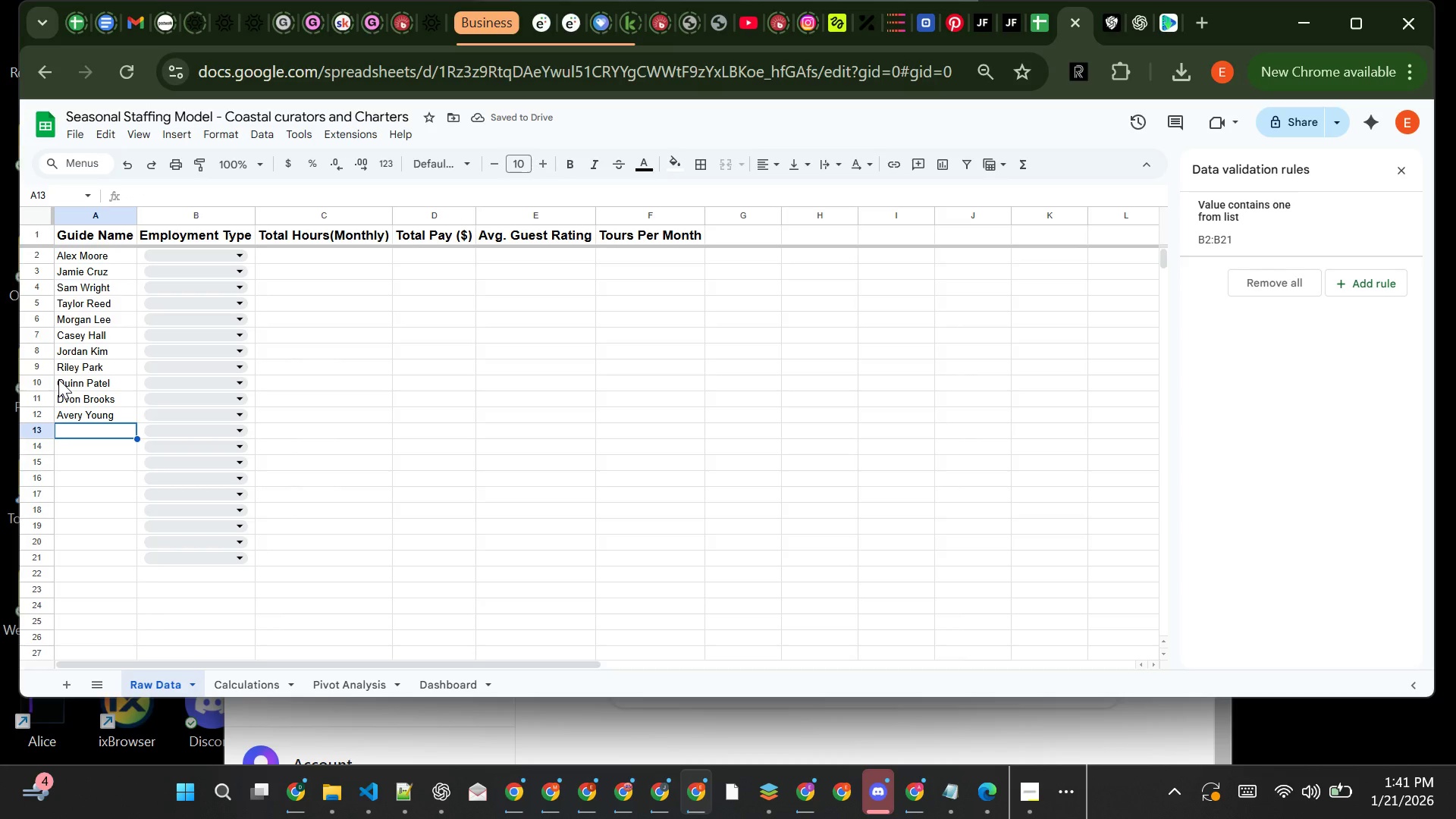 
type(Logan Scott)
 